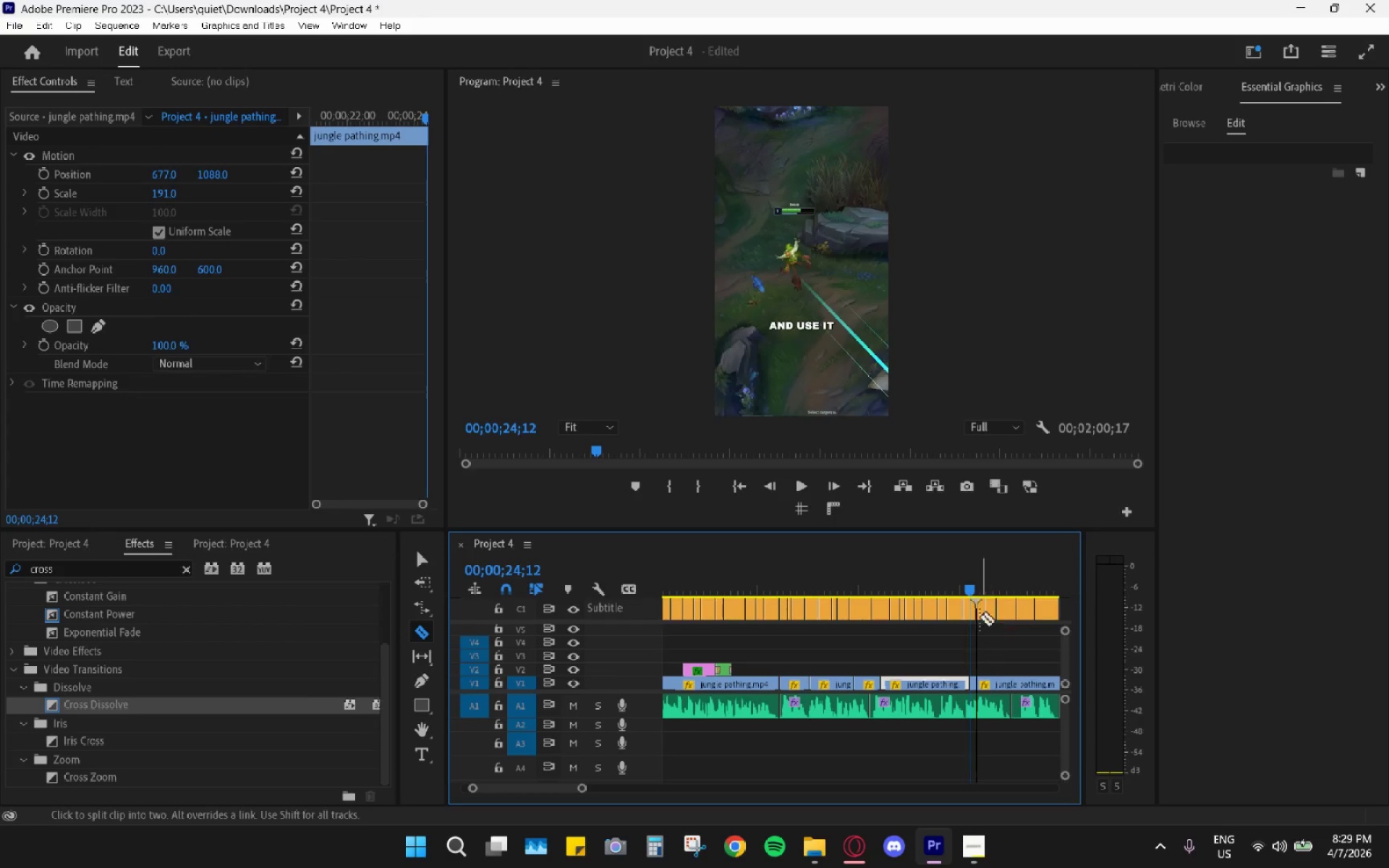 
hold_key(key=ControlLeft, duration=0.31)
 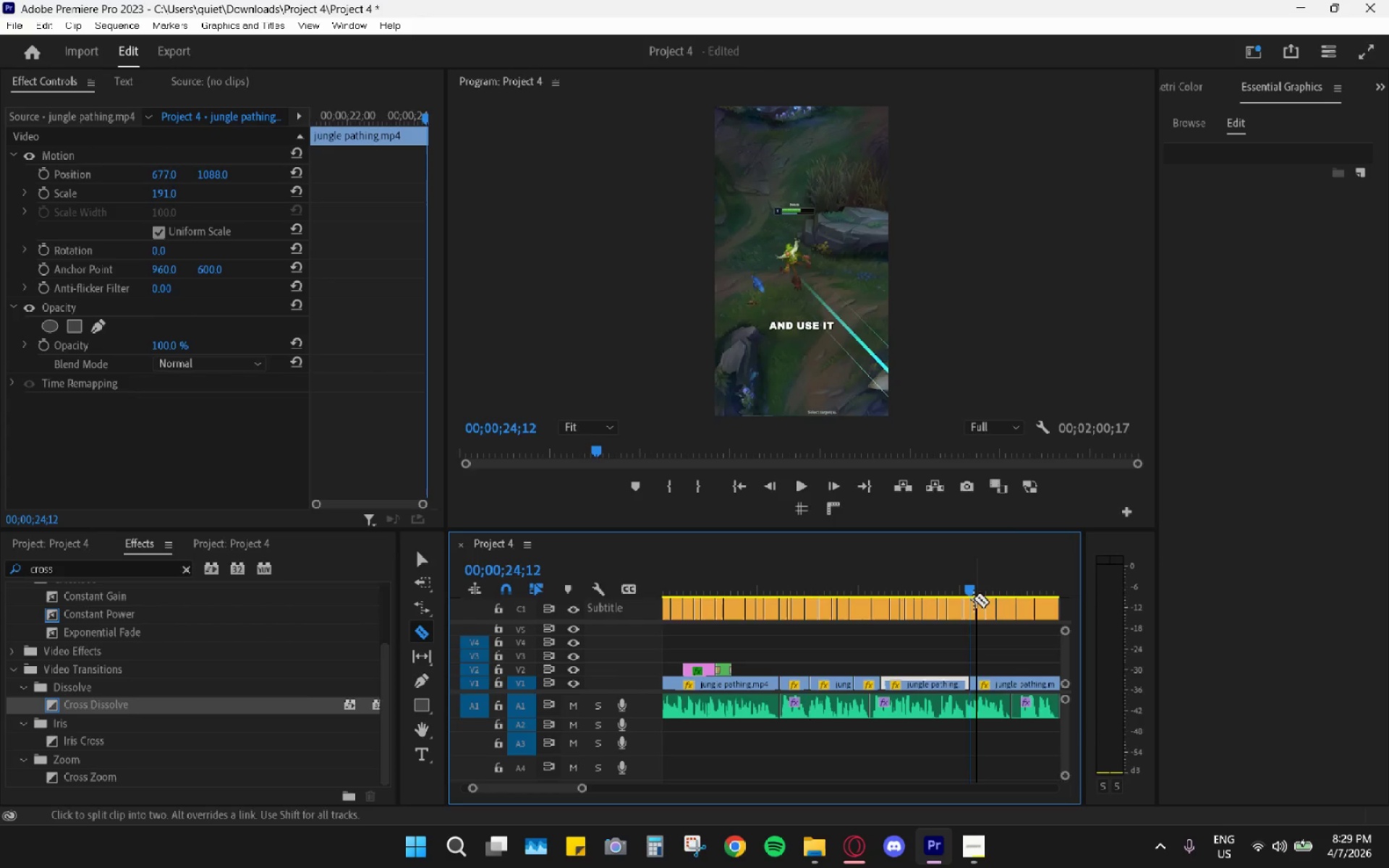 
key(Control+ControlLeft)
 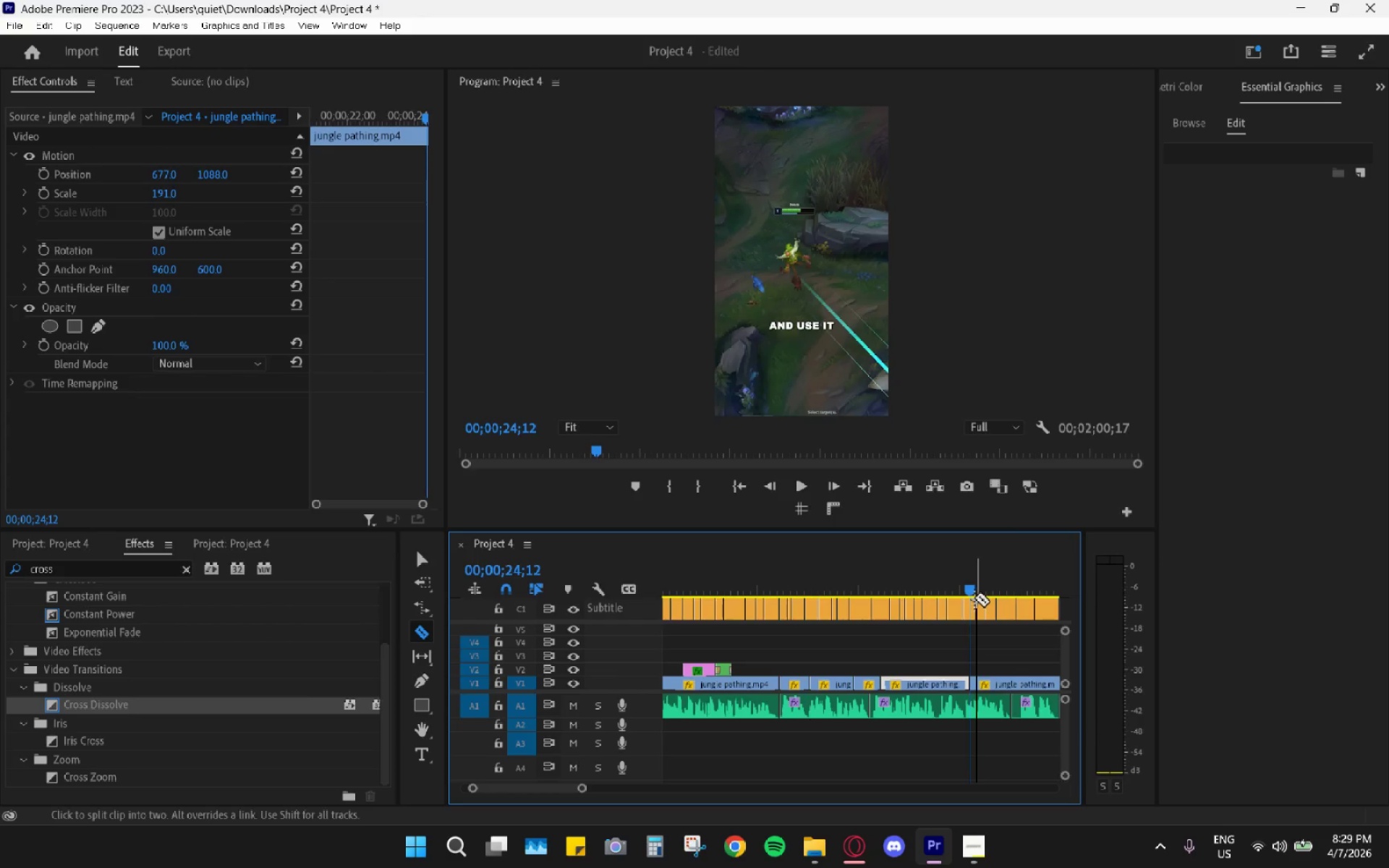 
key(Control+Z)
 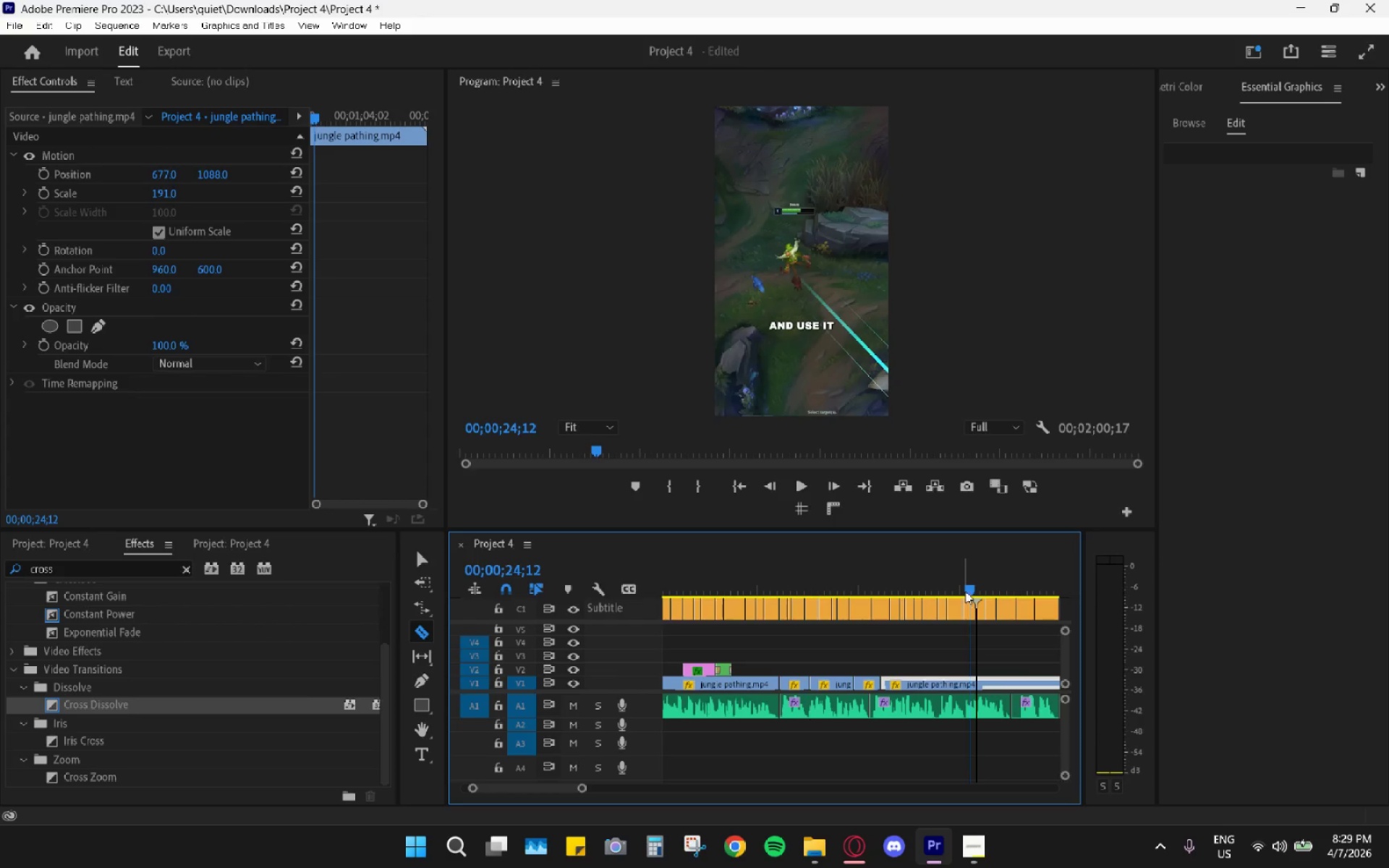 
left_click_drag(start_coordinate=[969, 588], to_coordinate=[999, 600])
 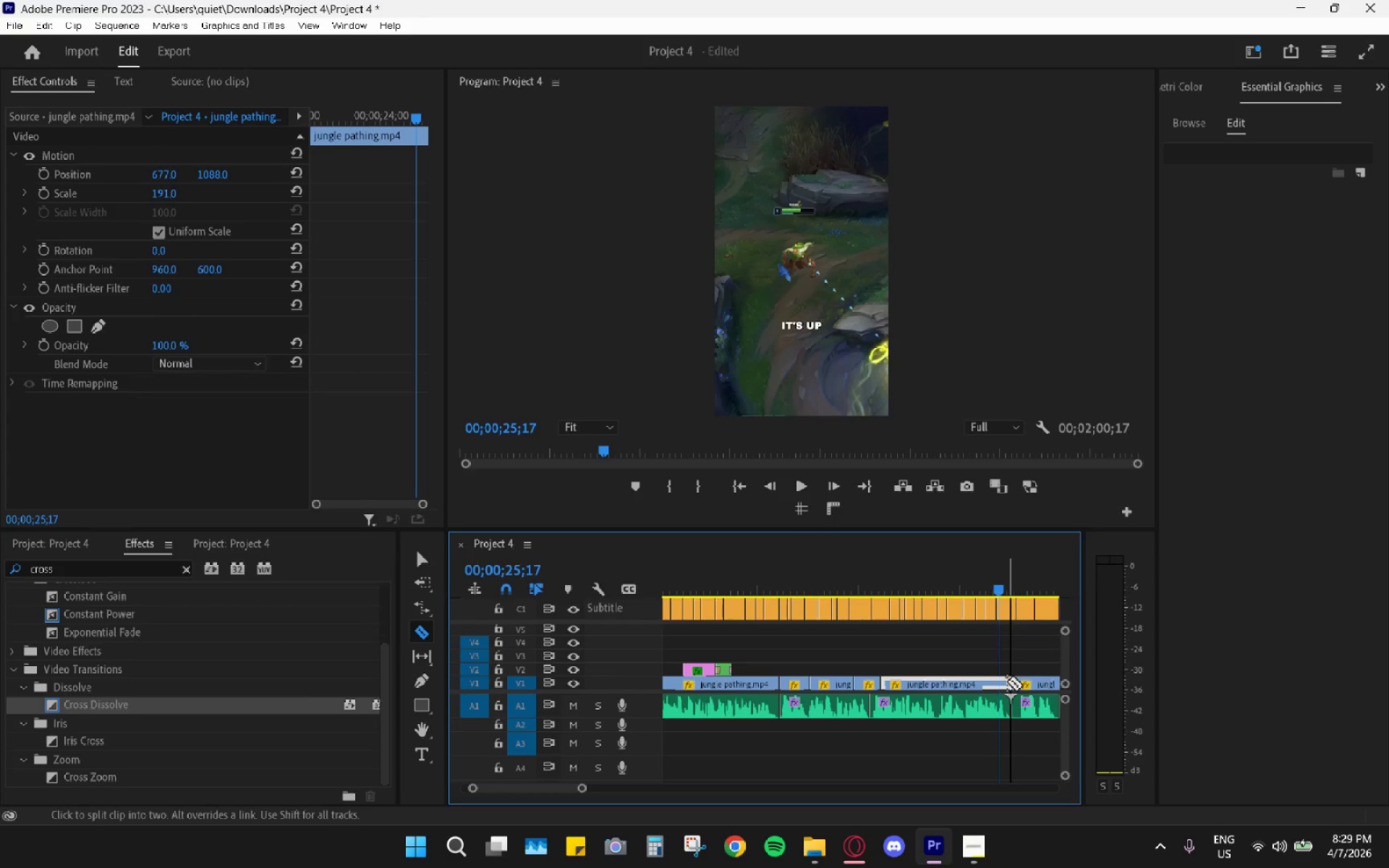 
key(R)
 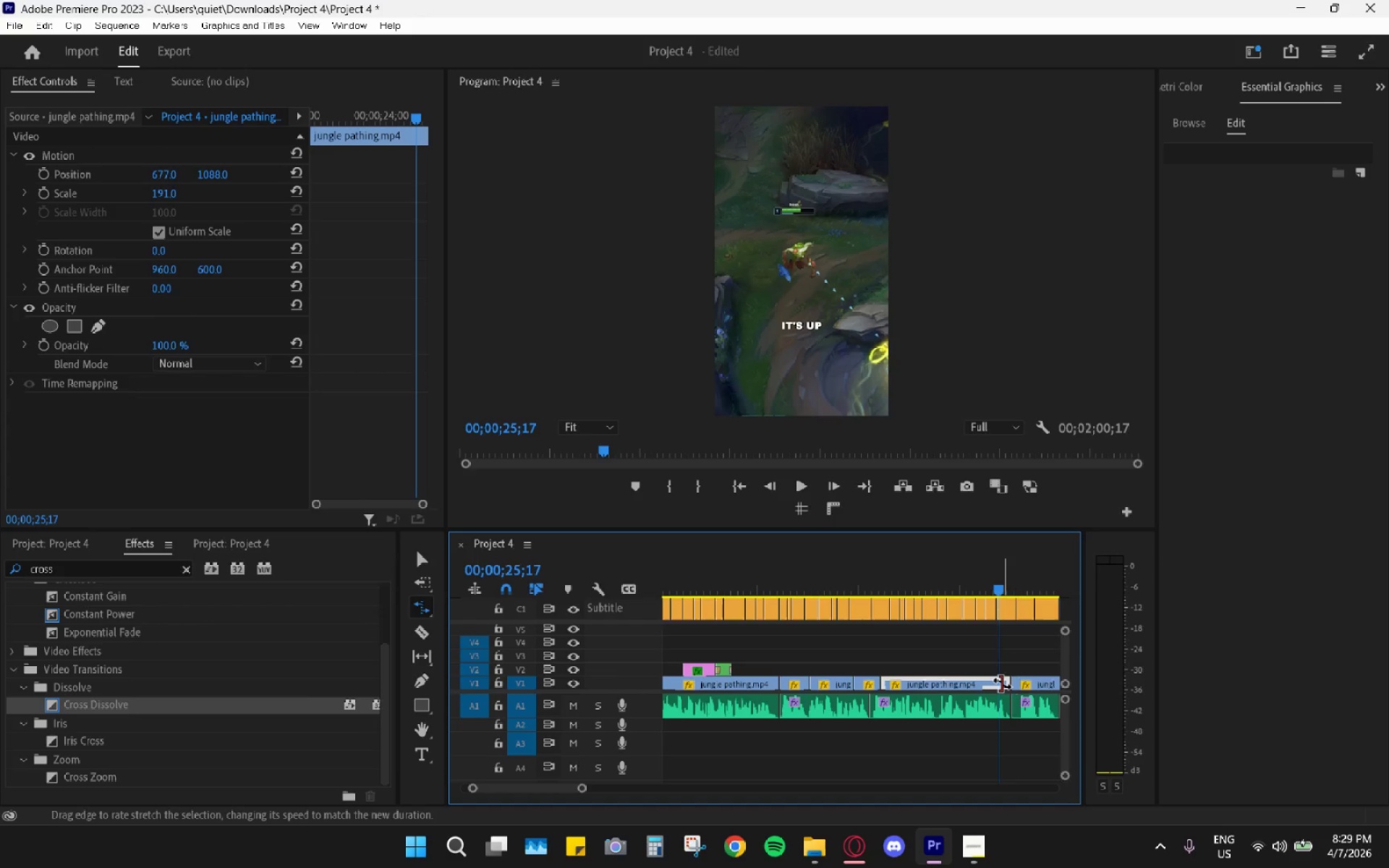 
left_click_drag(start_coordinate=[1002, 684], to_coordinate=[916, 670])
 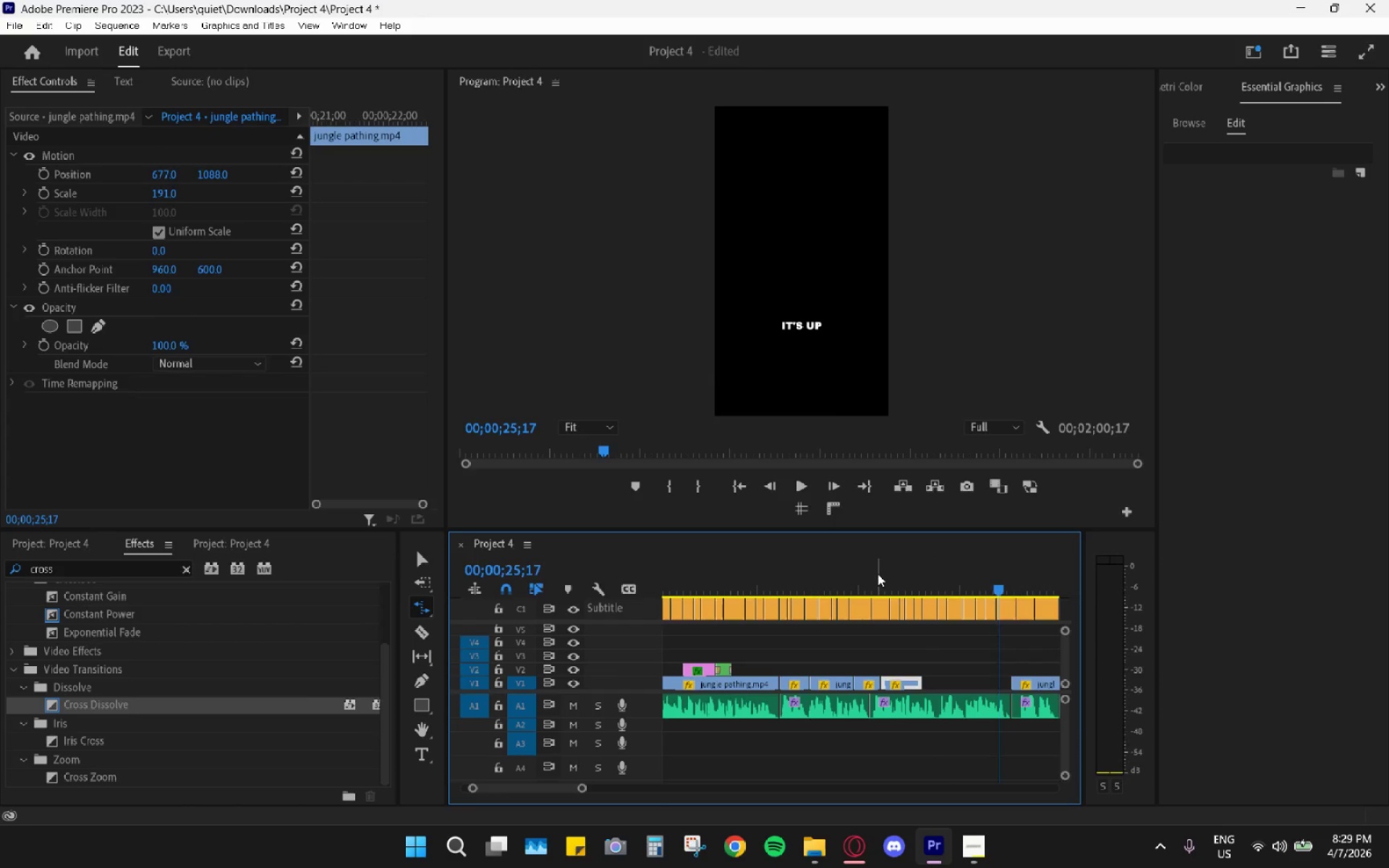 
left_click_drag(start_coordinate=[878, 574], to_coordinate=[873, 574])
 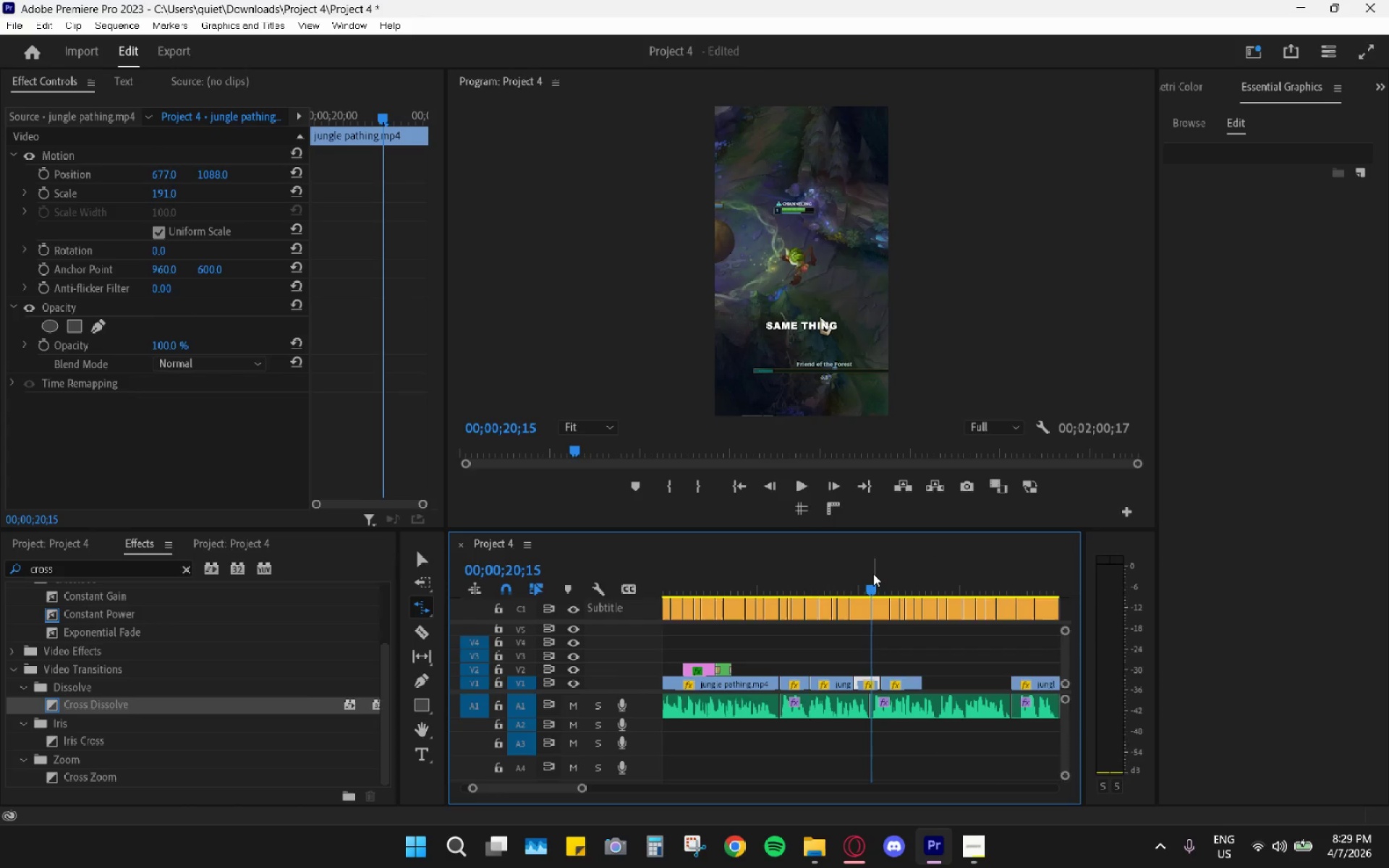 
key(Space)
 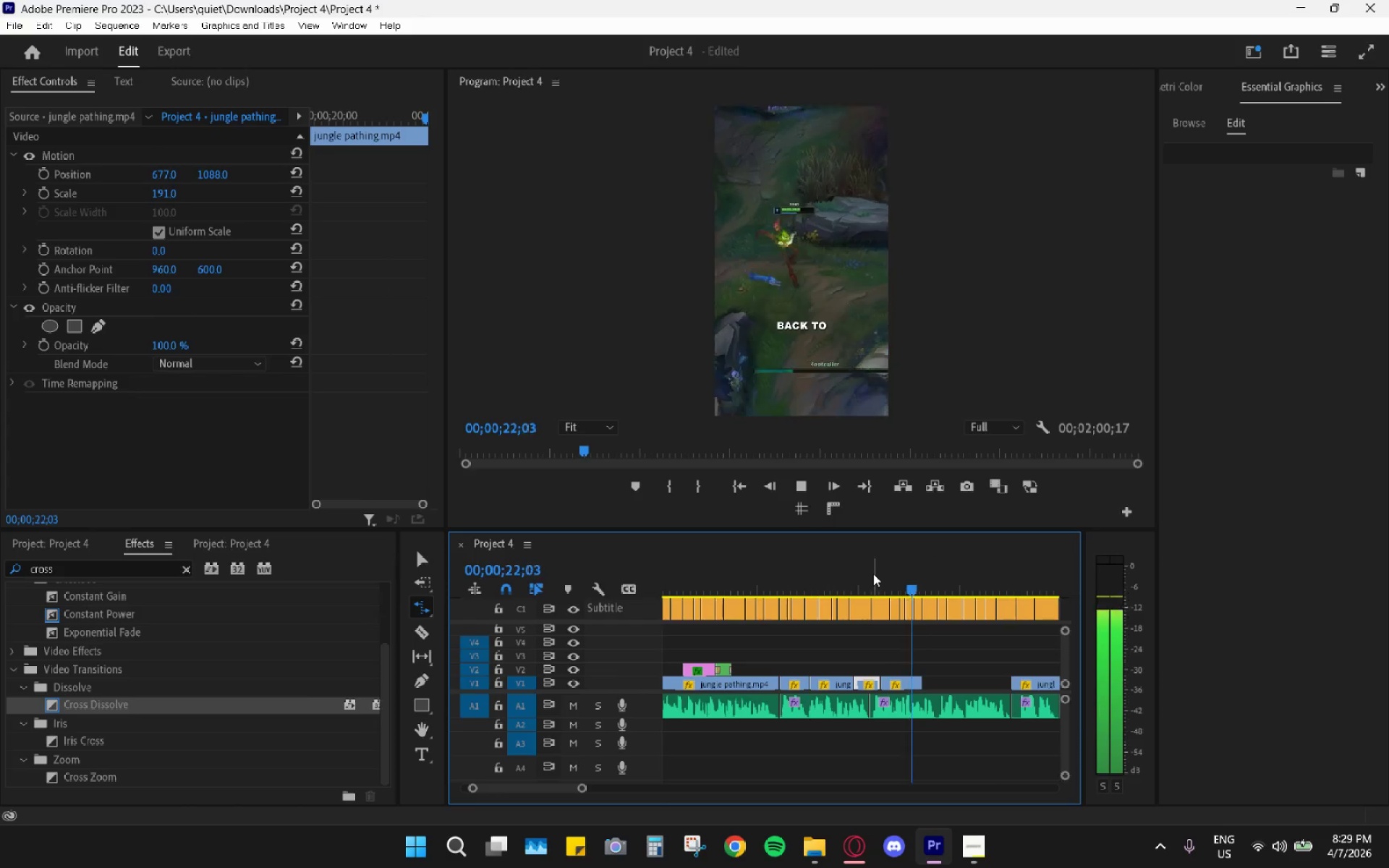 
key(Space)
 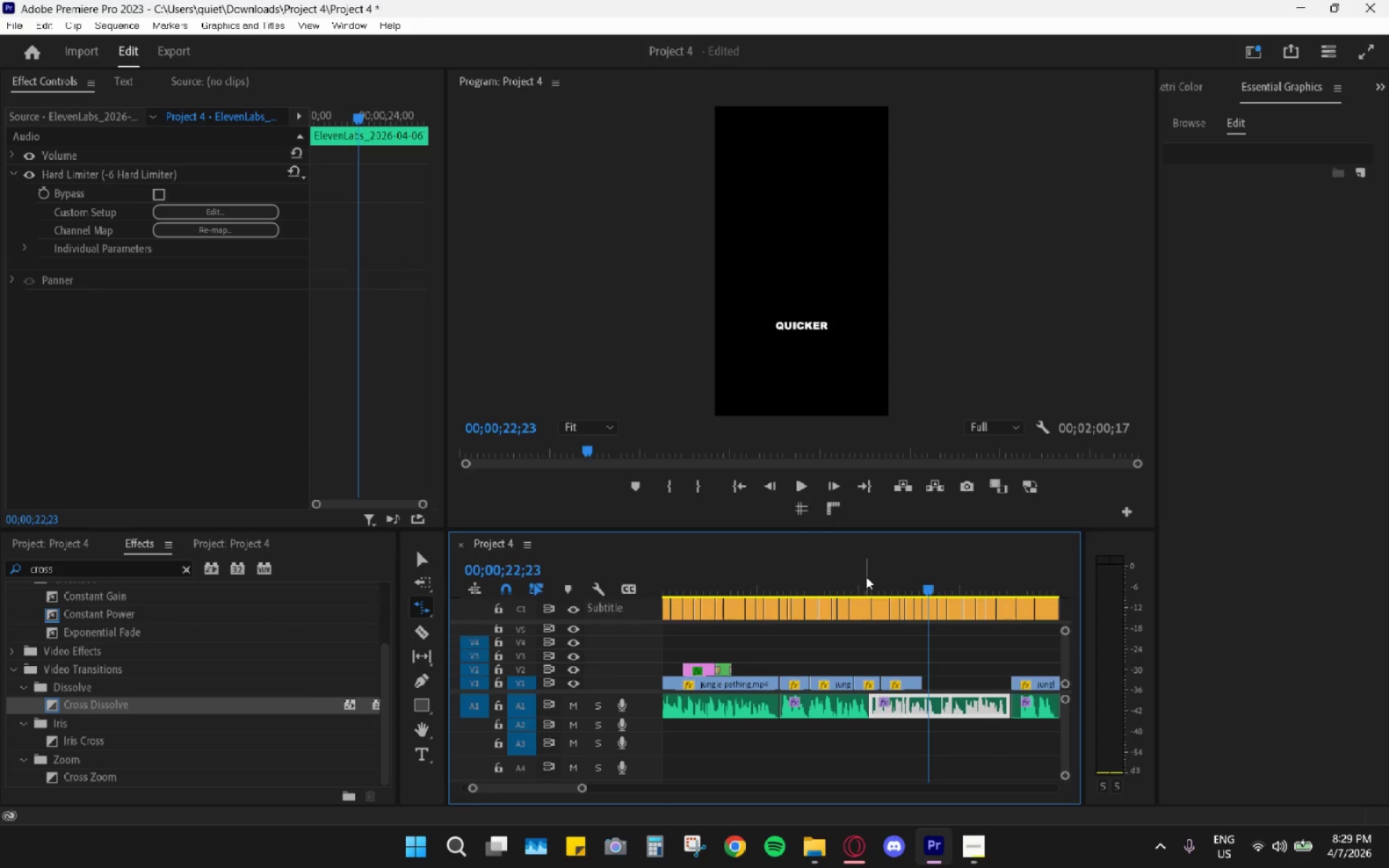 
mouse_move([838, 597])
 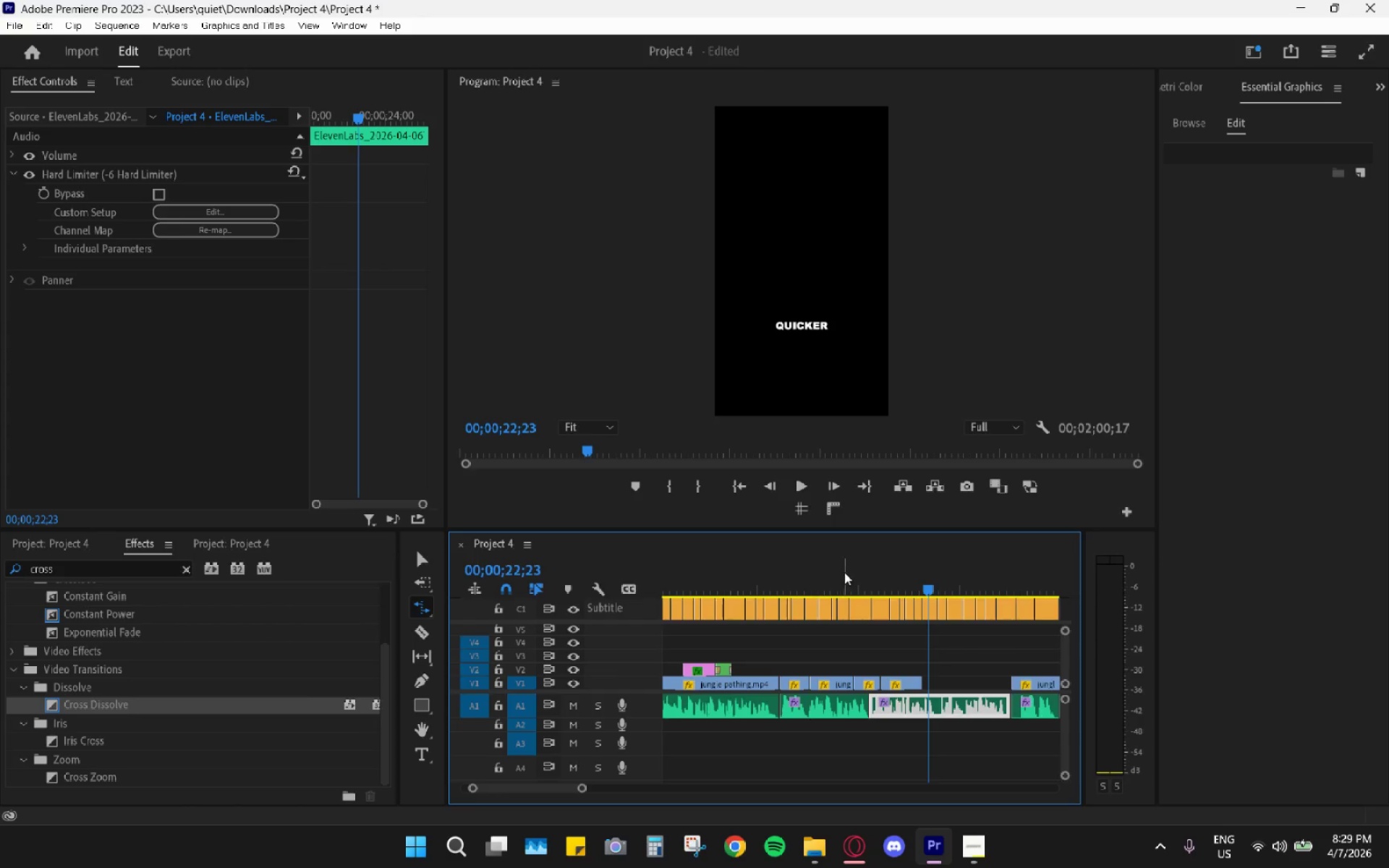 
left_click_drag(start_coordinate=[837, 580], to_coordinate=[781, 581])
 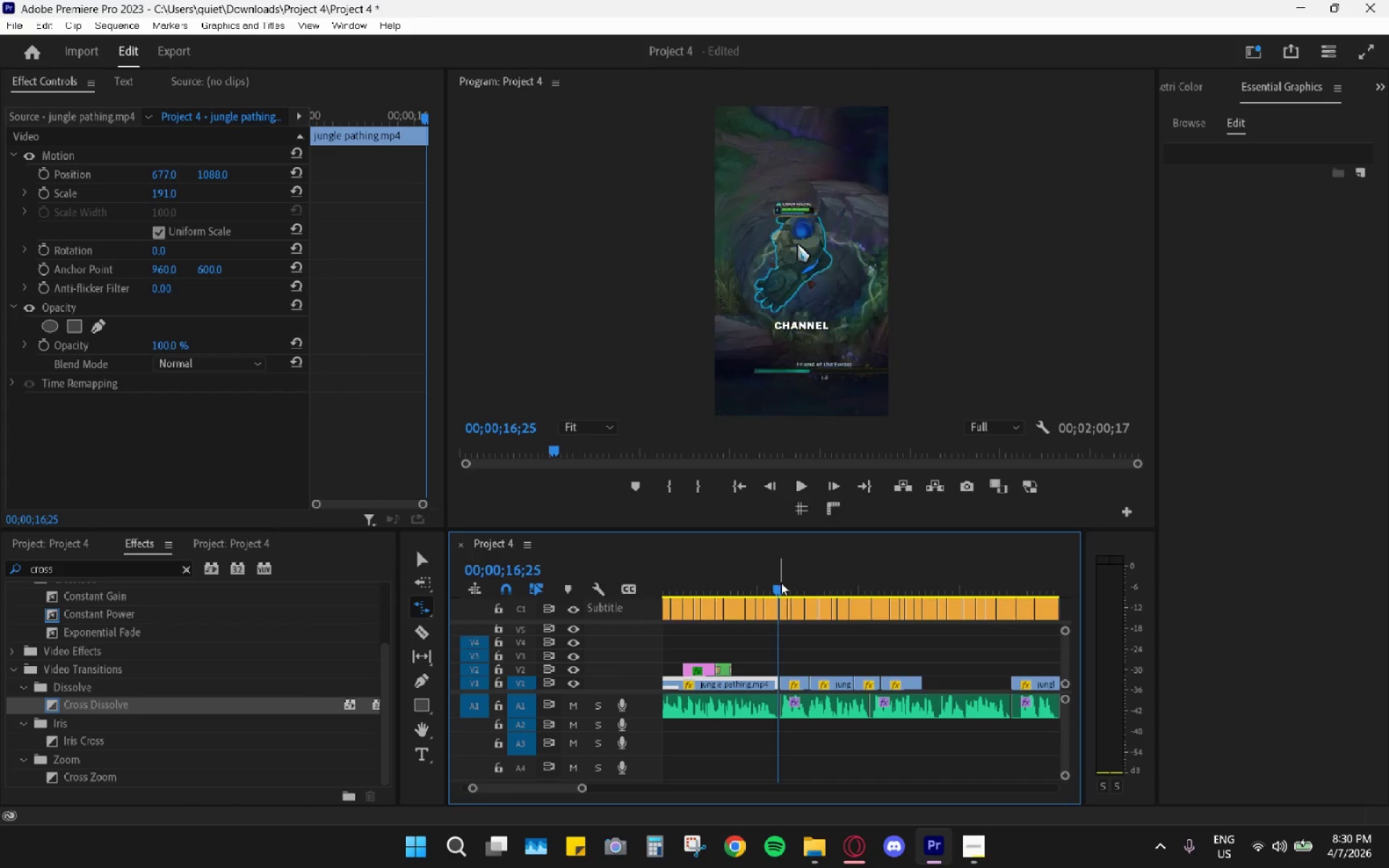 
key(Space)
 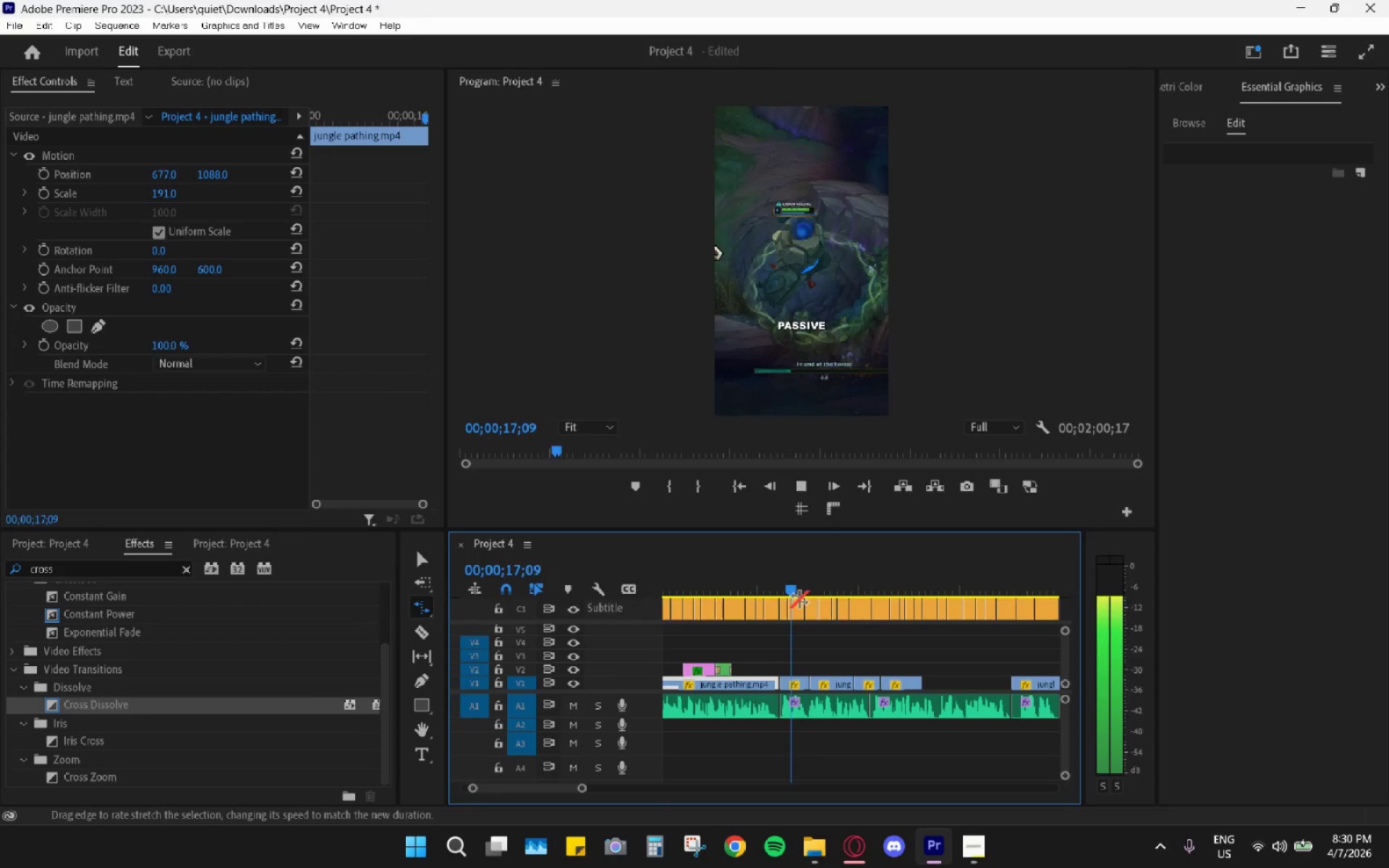 
key(Space)
 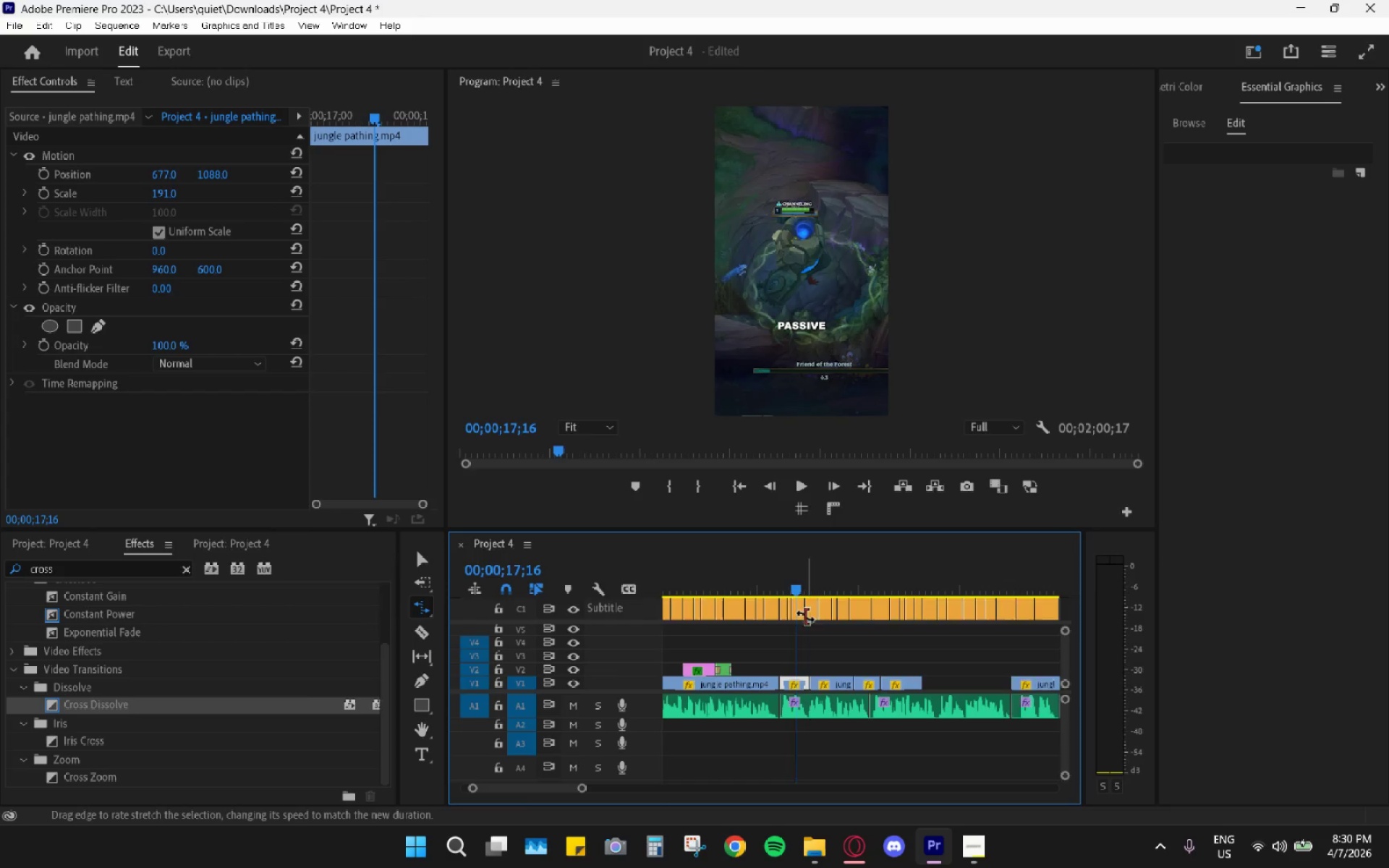 
scroll: coordinate [805, 617], scroll_direction: up, amount: 4.0
 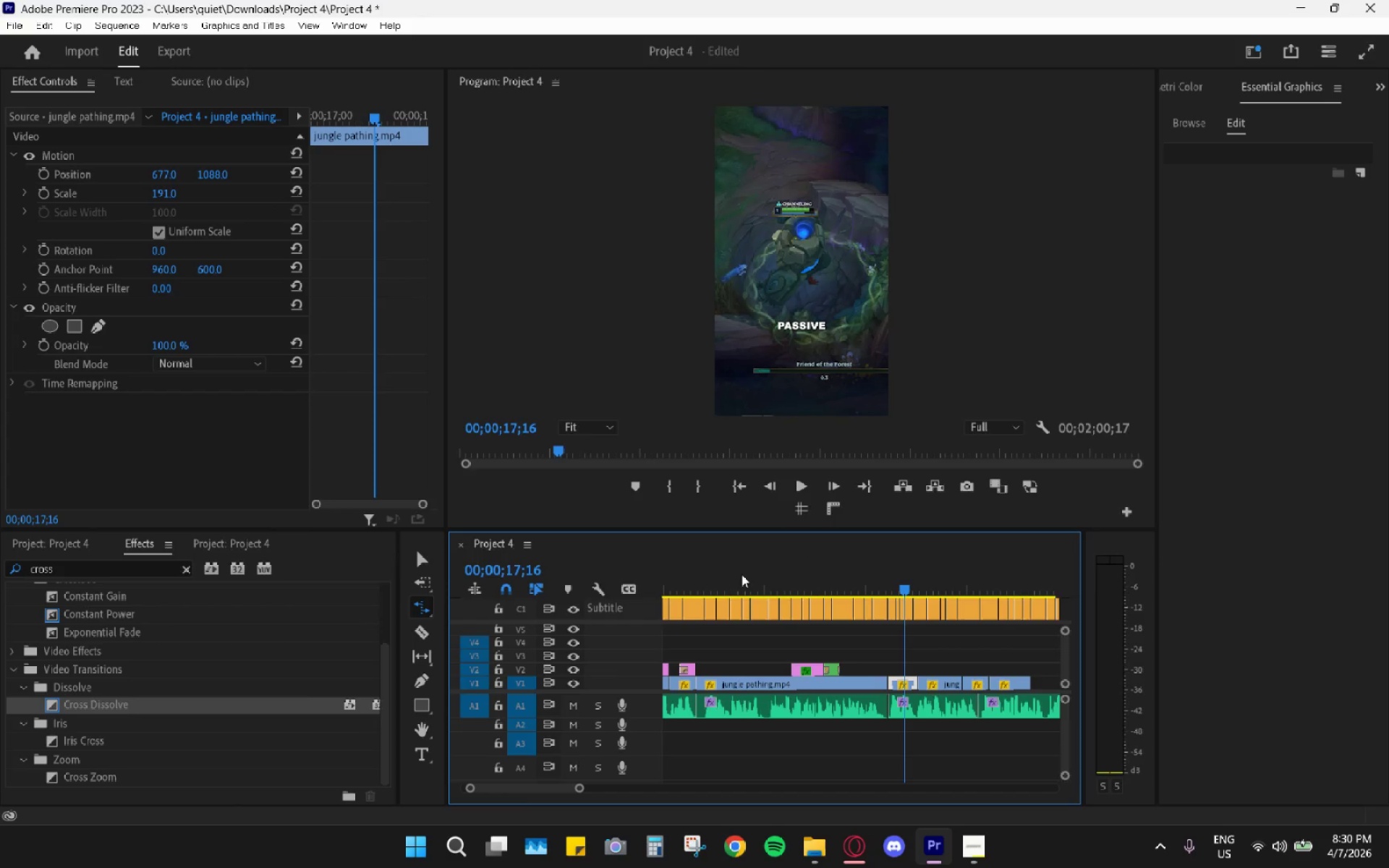 
left_click_drag(start_coordinate=[739, 574], to_coordinate=[703, 579])
 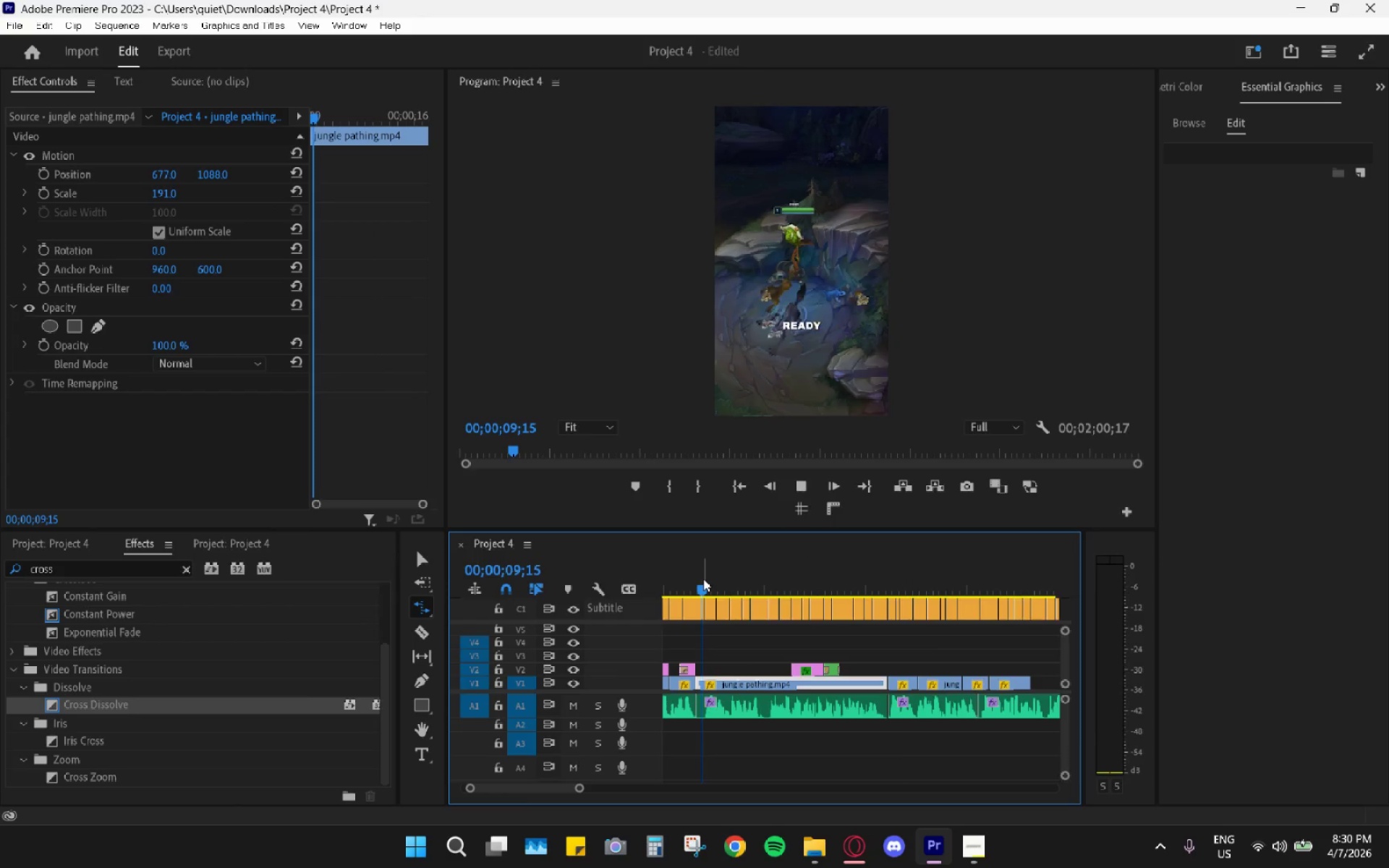 
key(Space)
 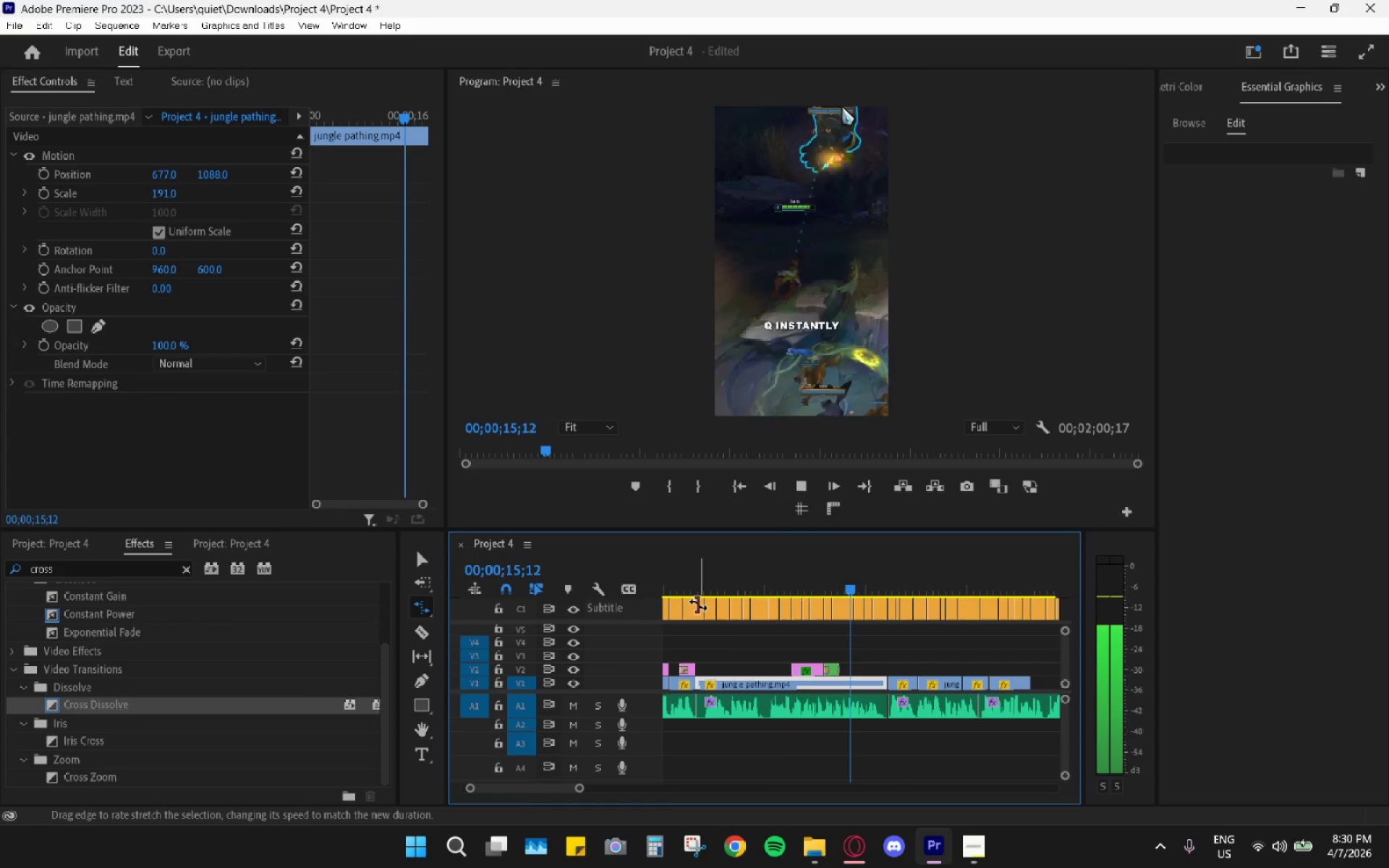 
wait(11.05)
 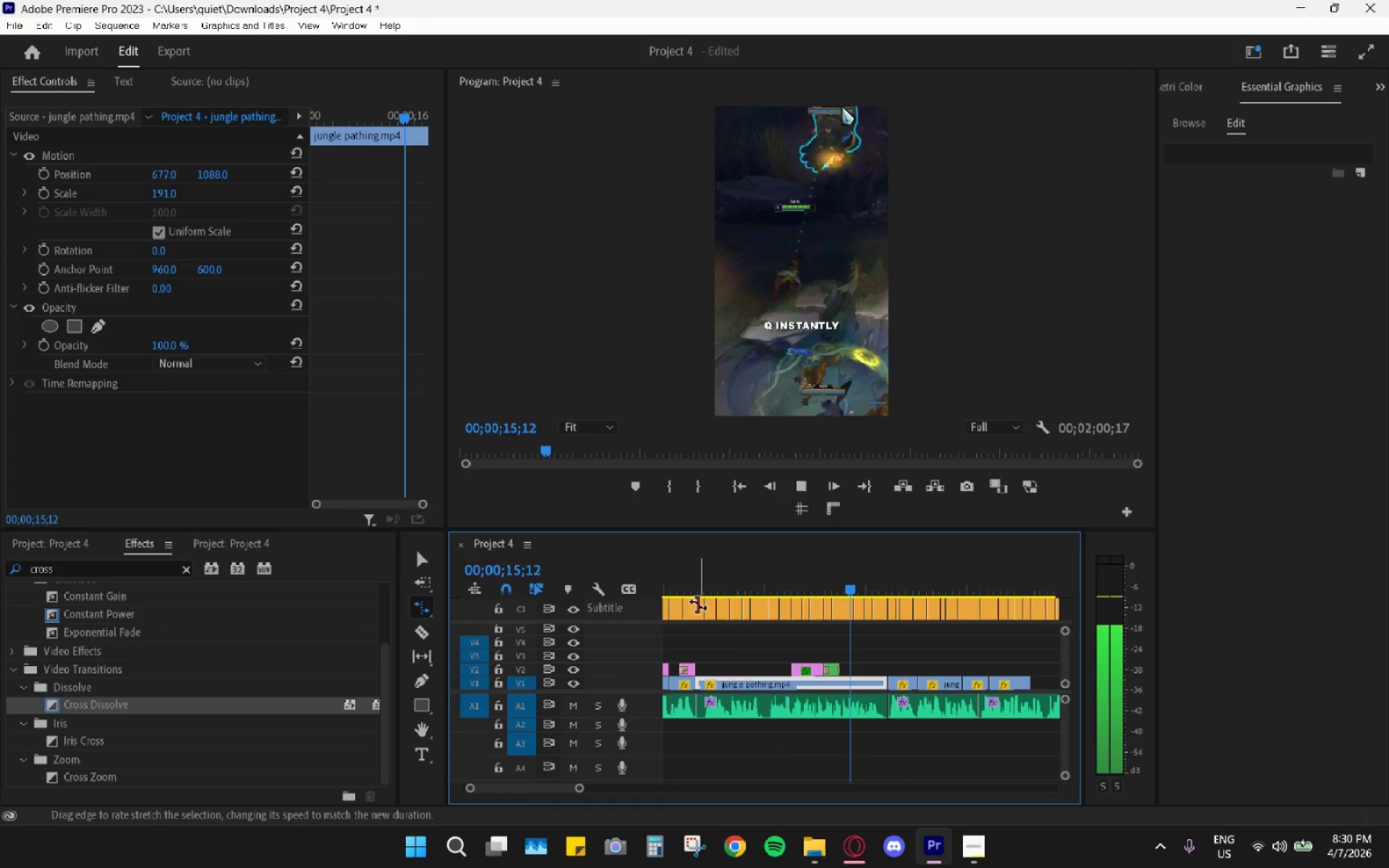 
key(Space)
 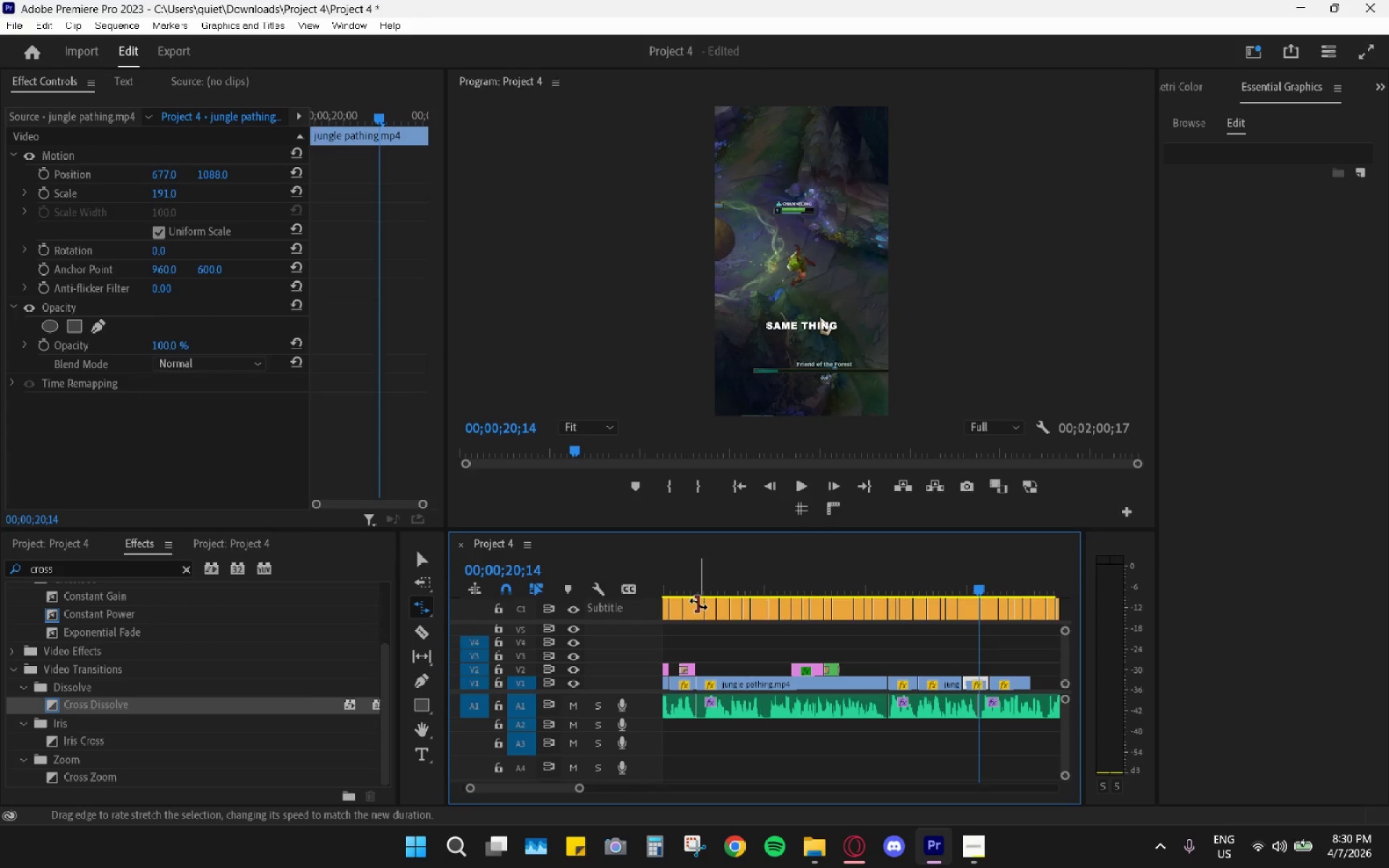 
key(Space)
 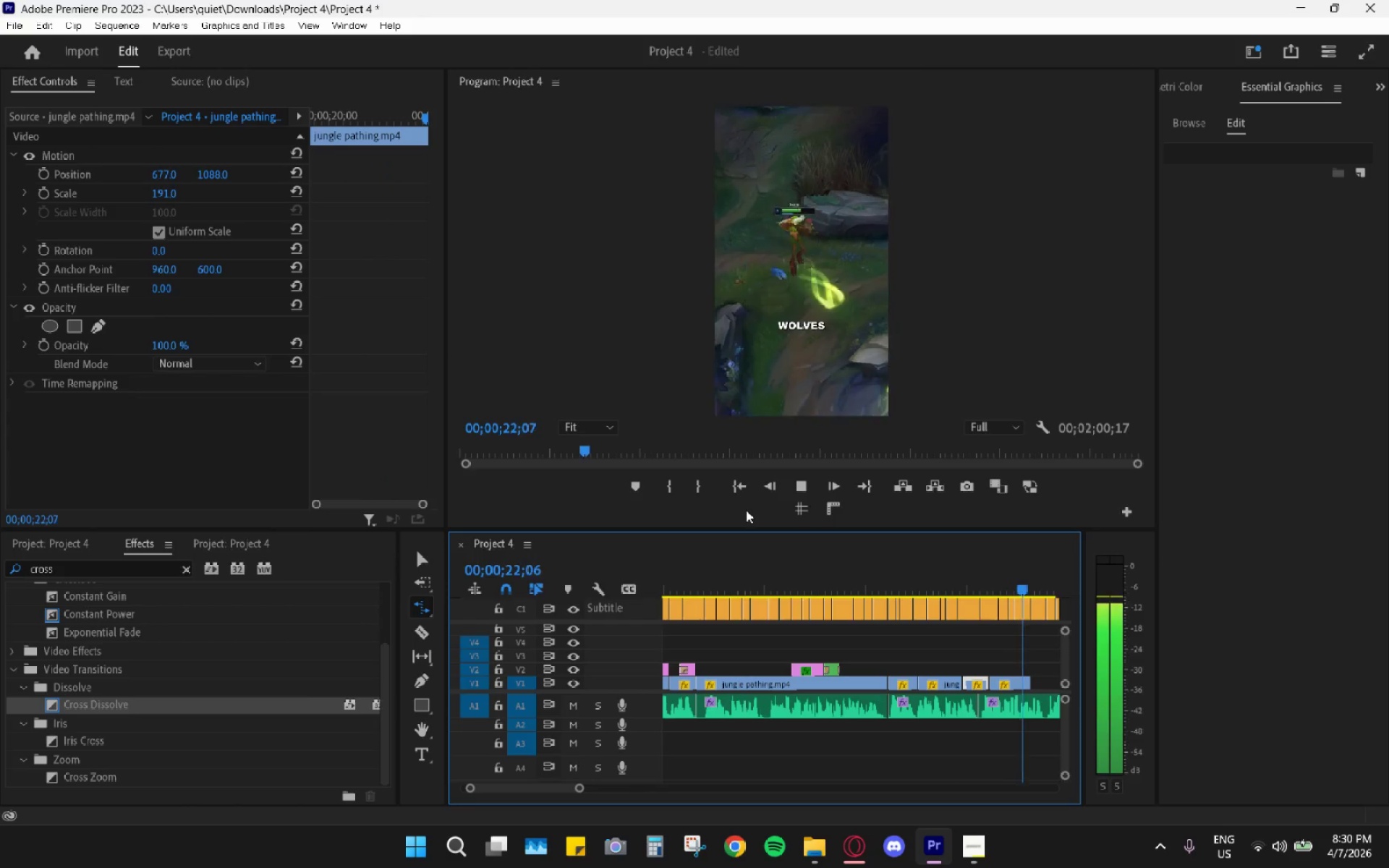 
key(Space)
 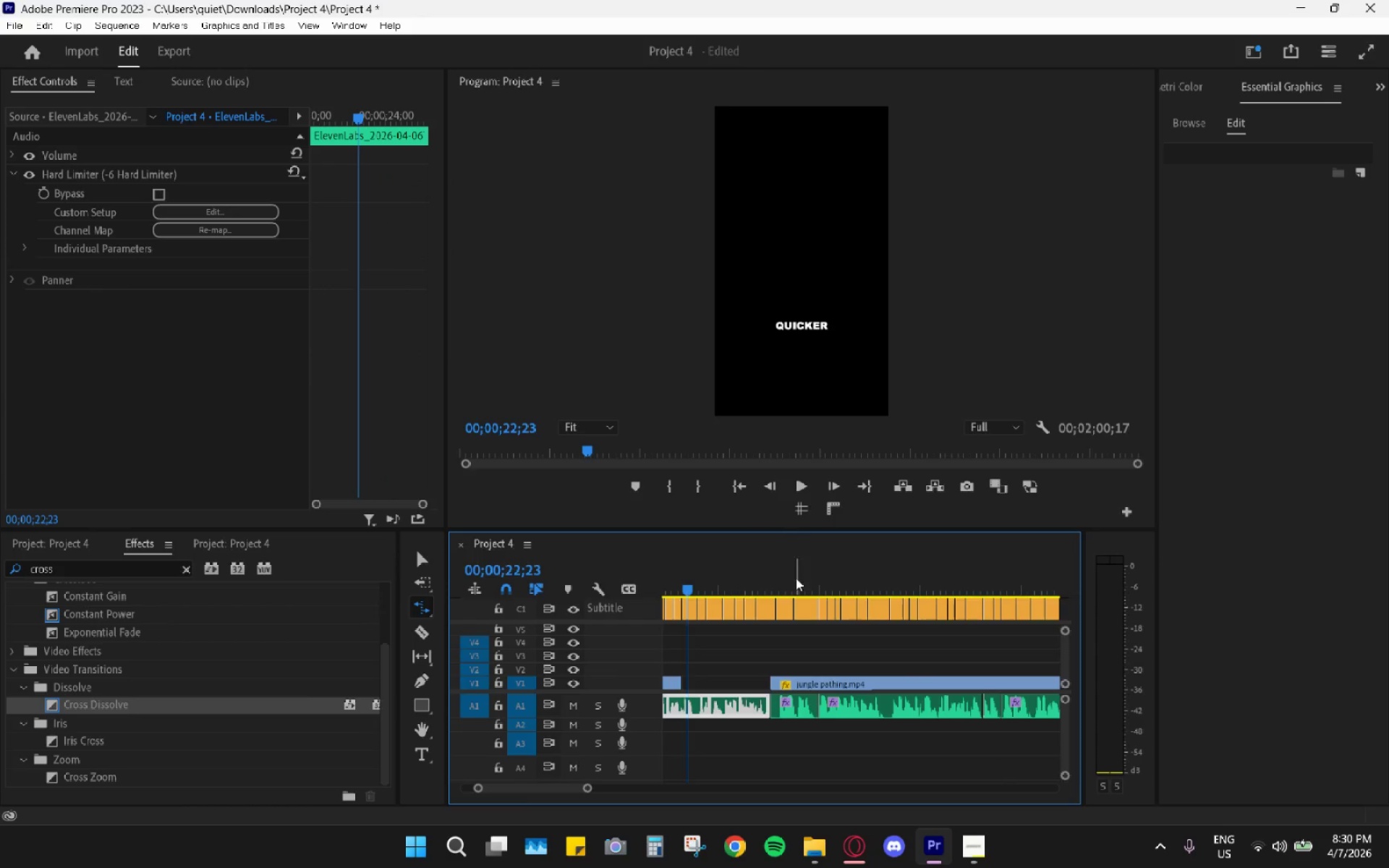 
hold_key(key=AltLeft, duration=0.59)
scroll: coordinate [763, 644], scroll_direction: up, amount: 14.0
 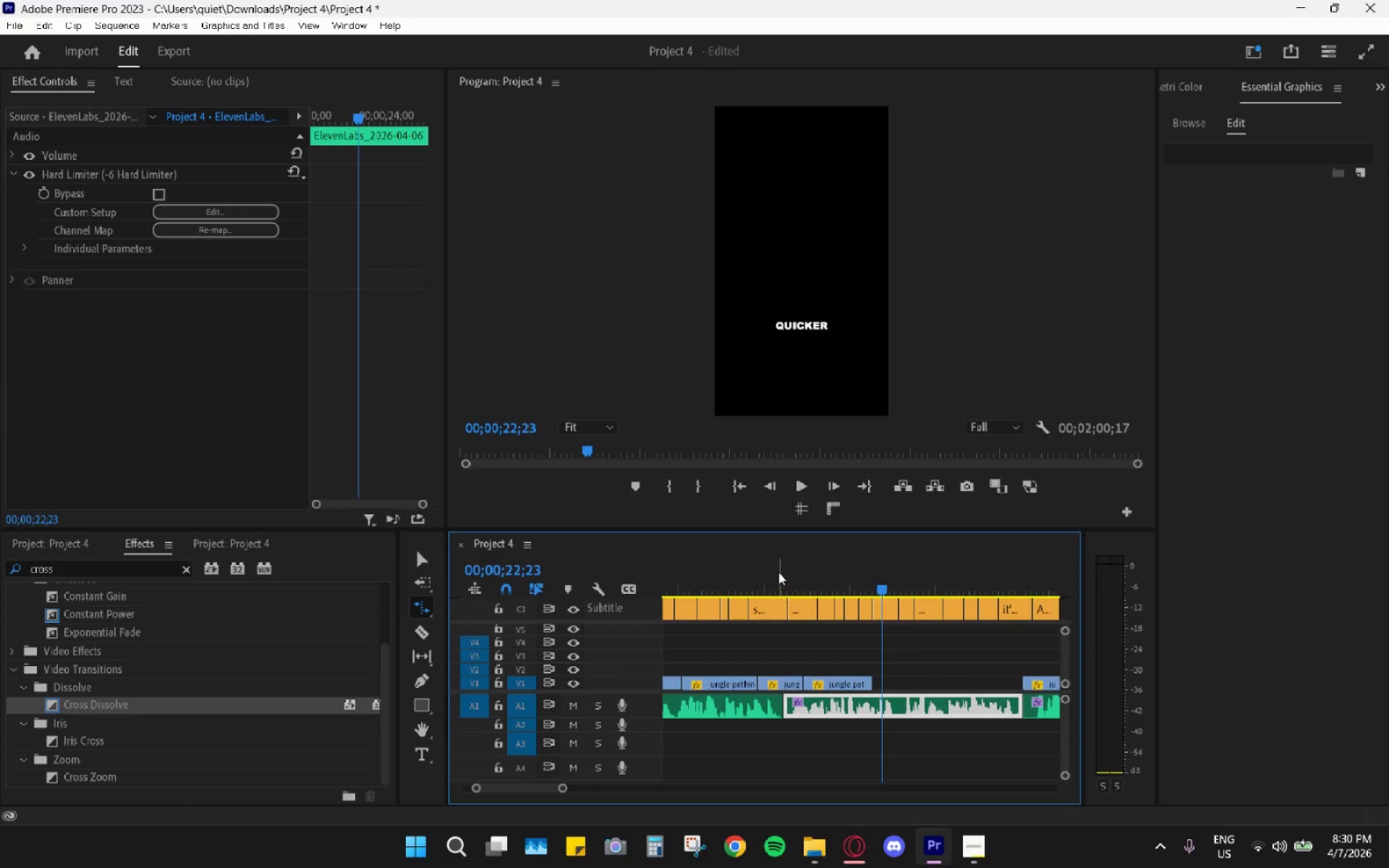 
left_click_drag(start_coordinate=[767, 568], to_coordinate=[743, 569])
 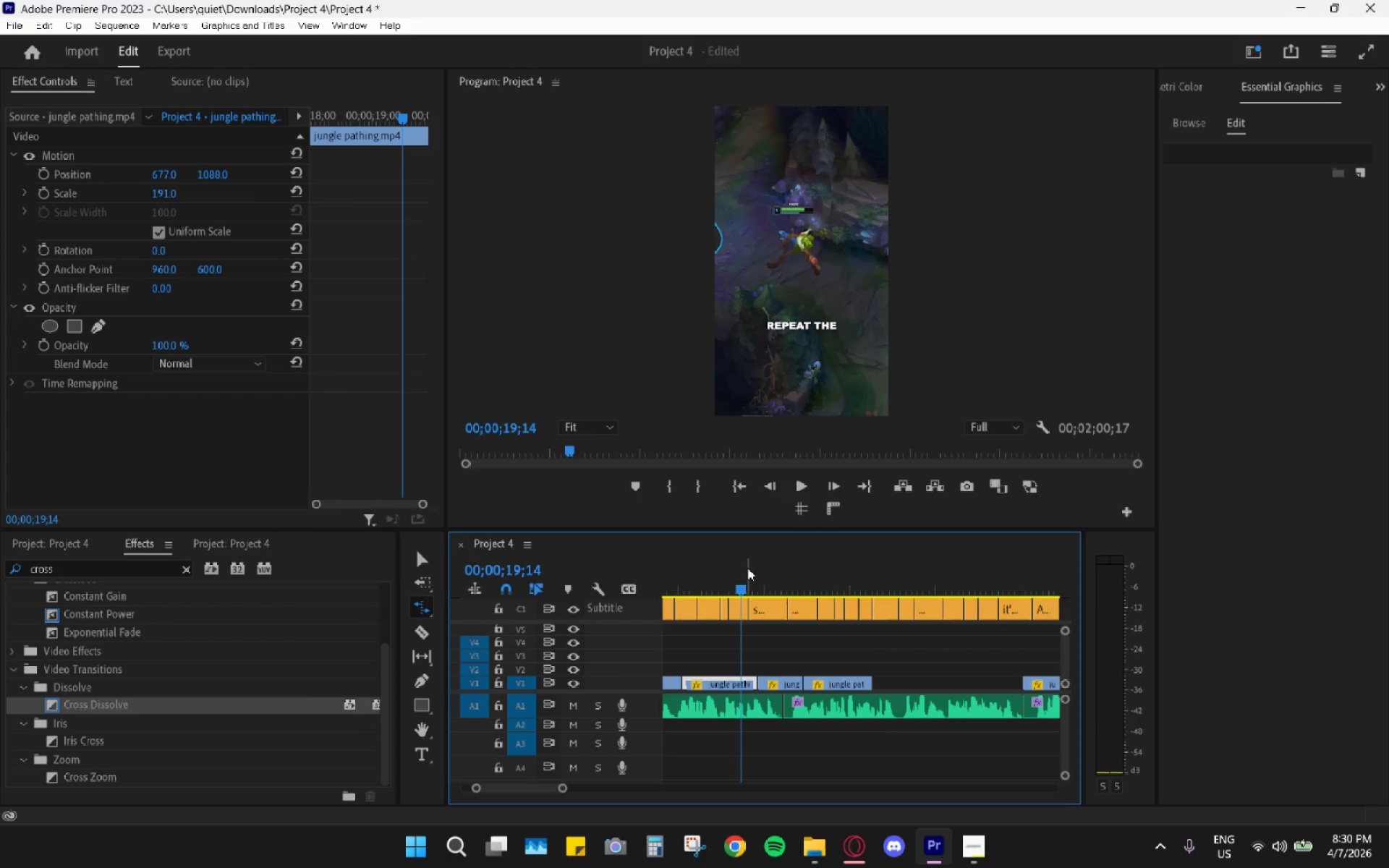 
key(Control+Z)
 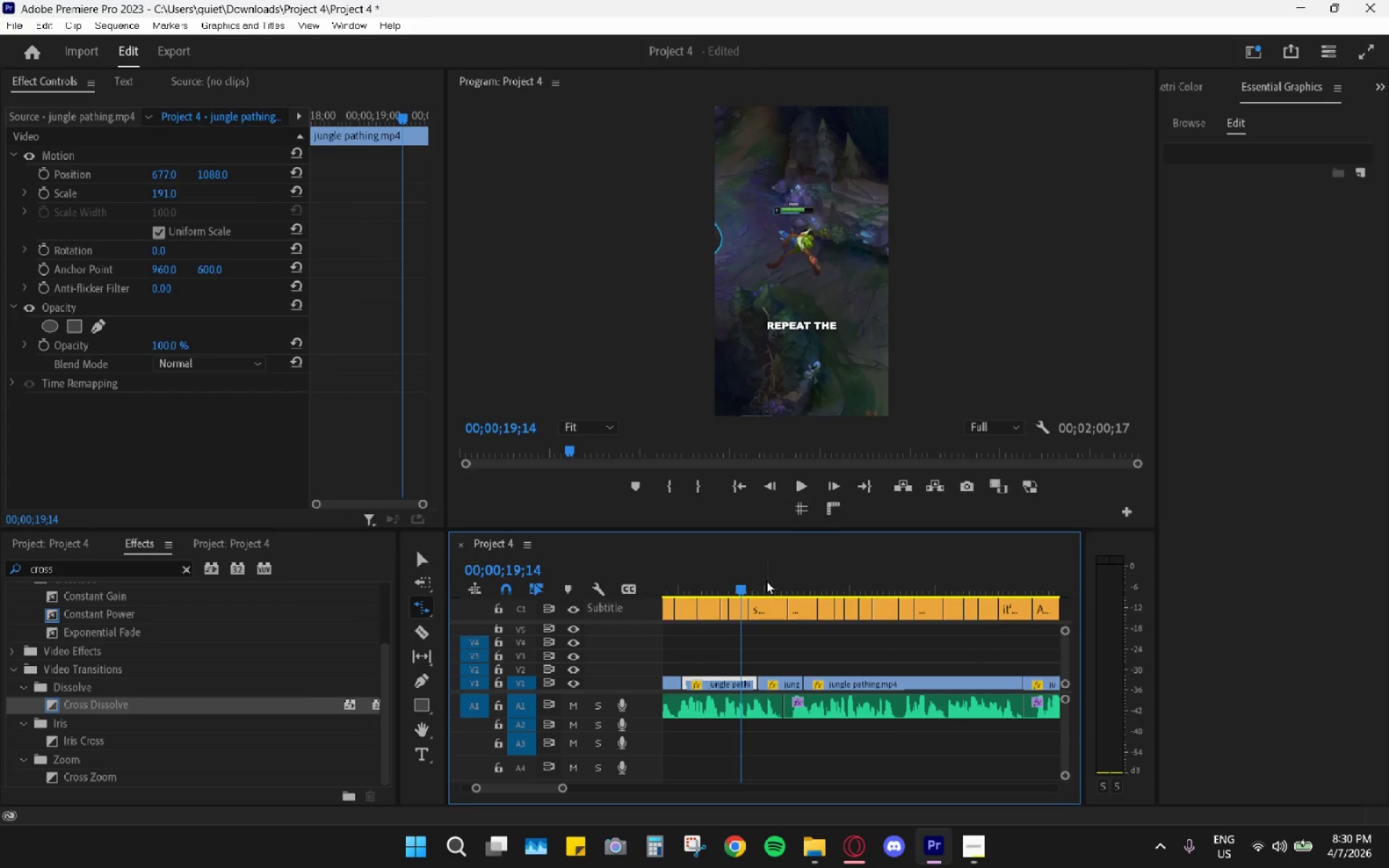 
key(Space)
 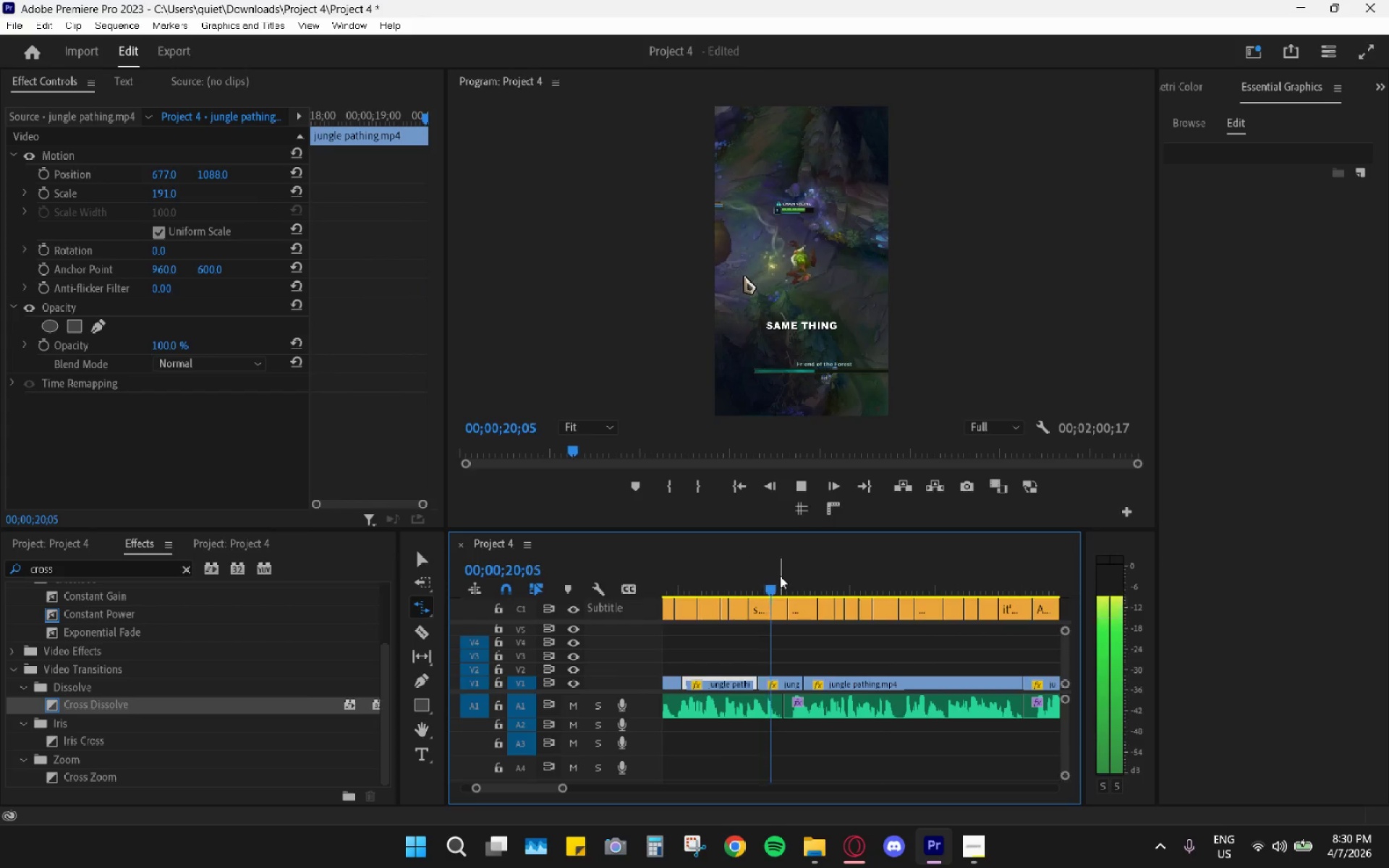 
key(Space)
 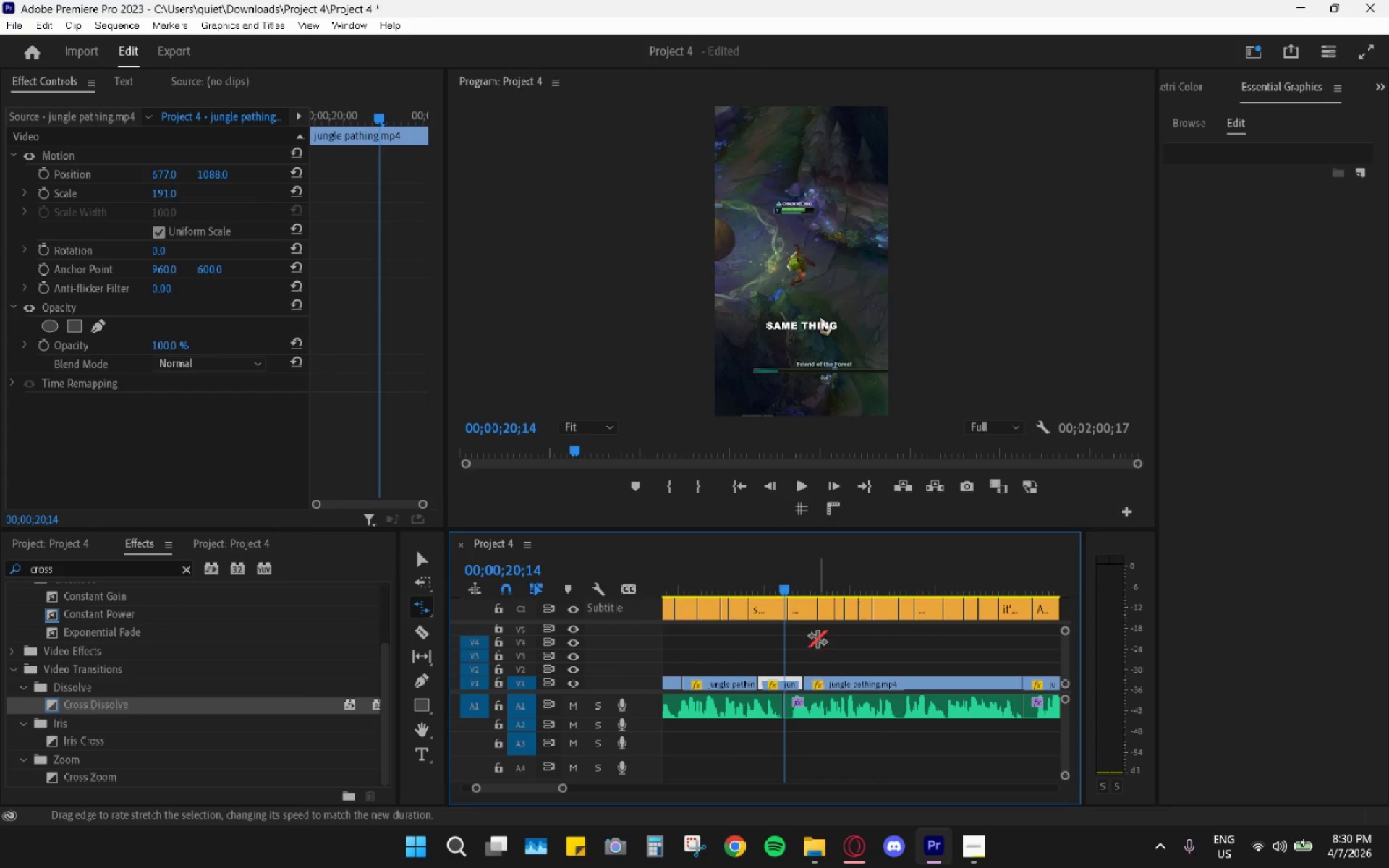 
left_click_drag(start_coordinate=[788, 586], to_coordinate=[806, 592])
 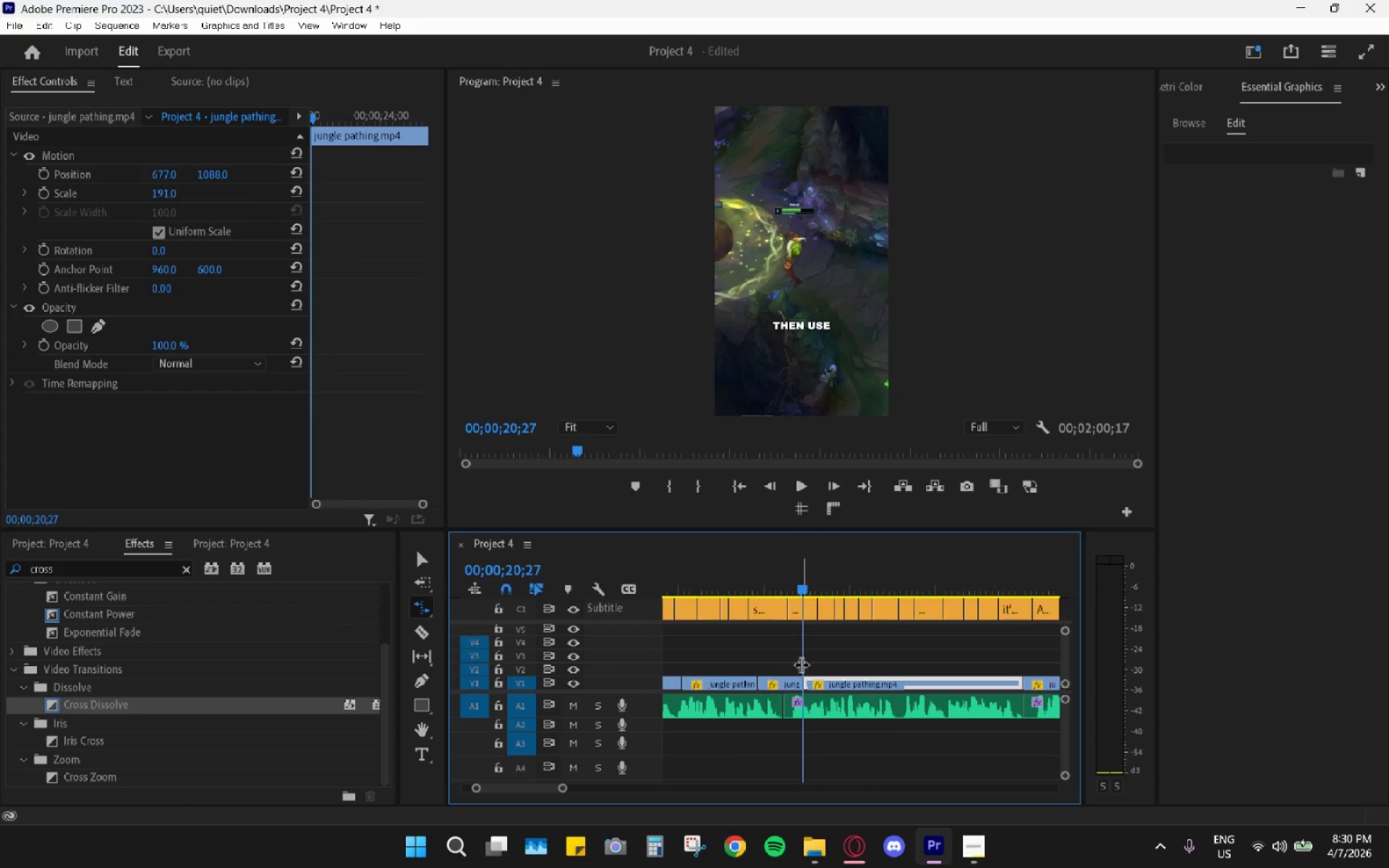 
type(cvgh)
 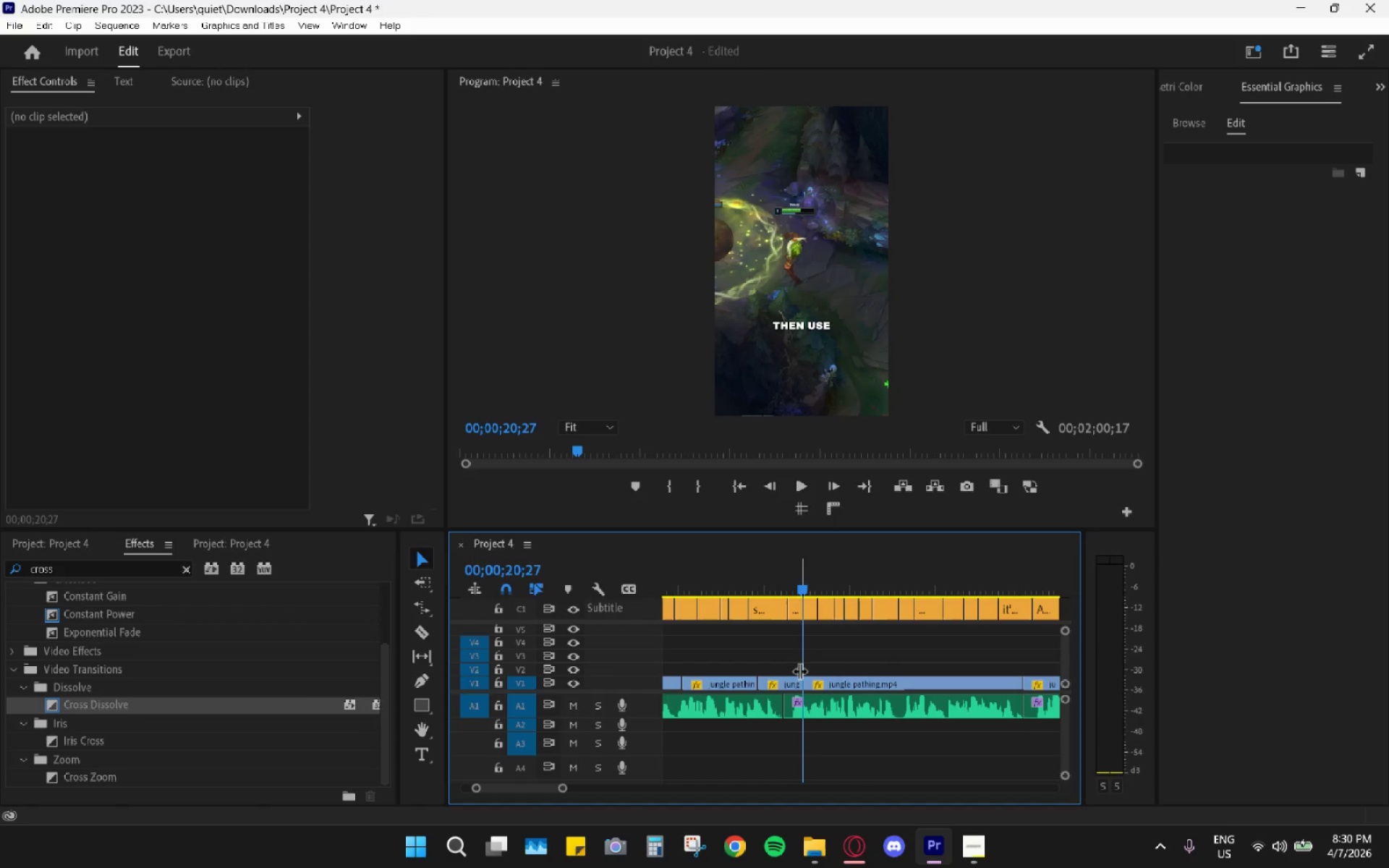 
left_click([804, 679])
 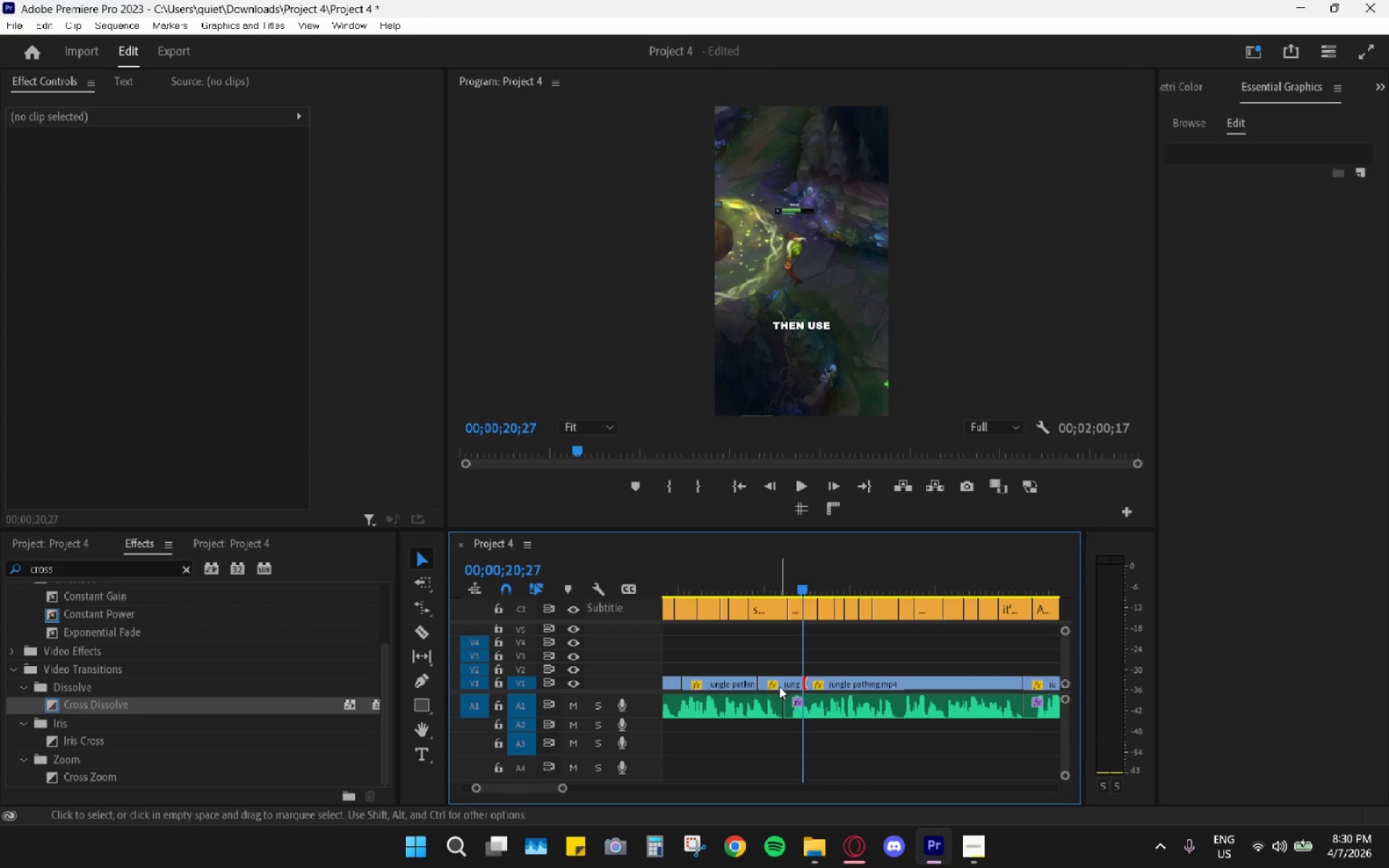 
left_click([782, 684])
 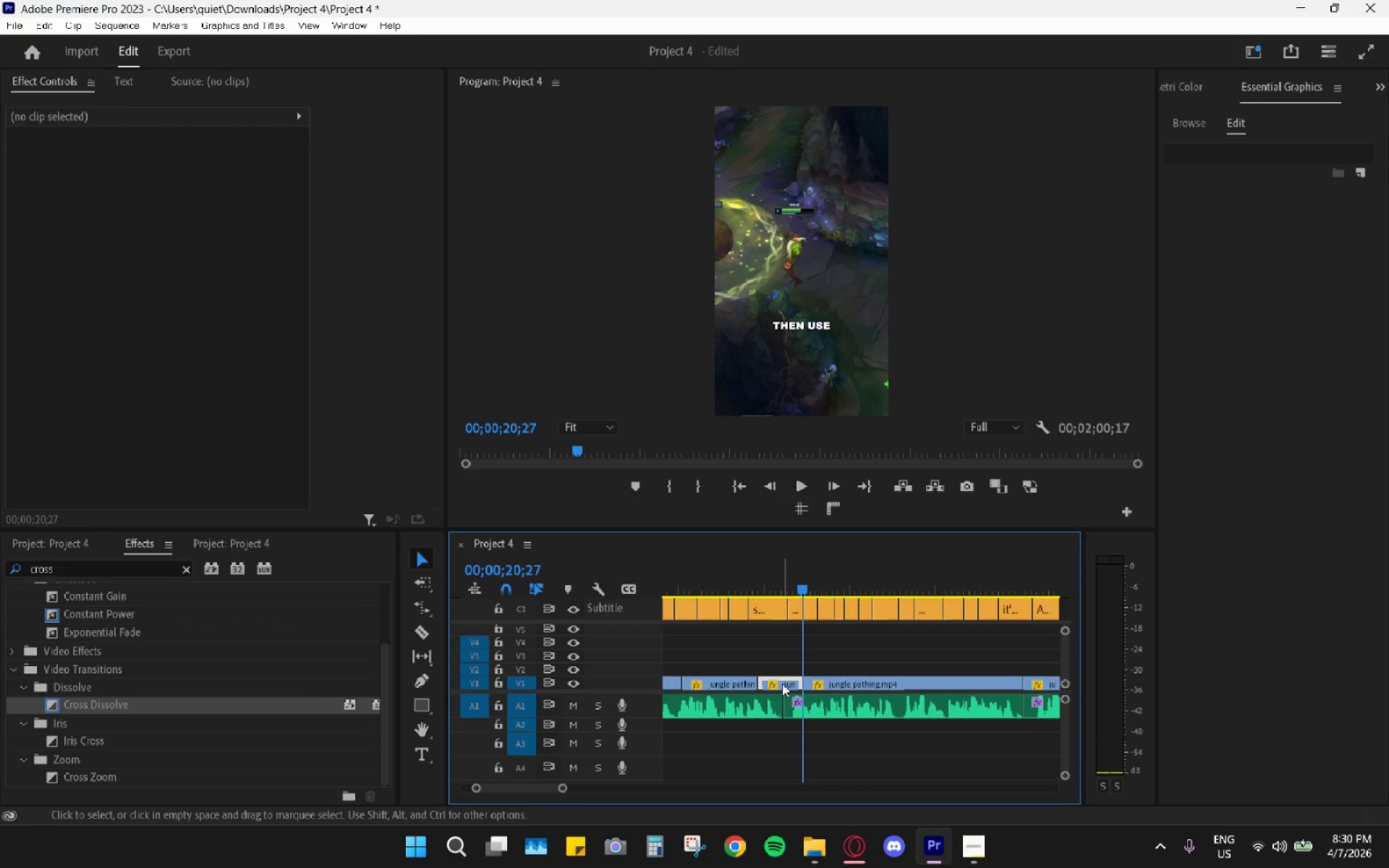 
key(H)
 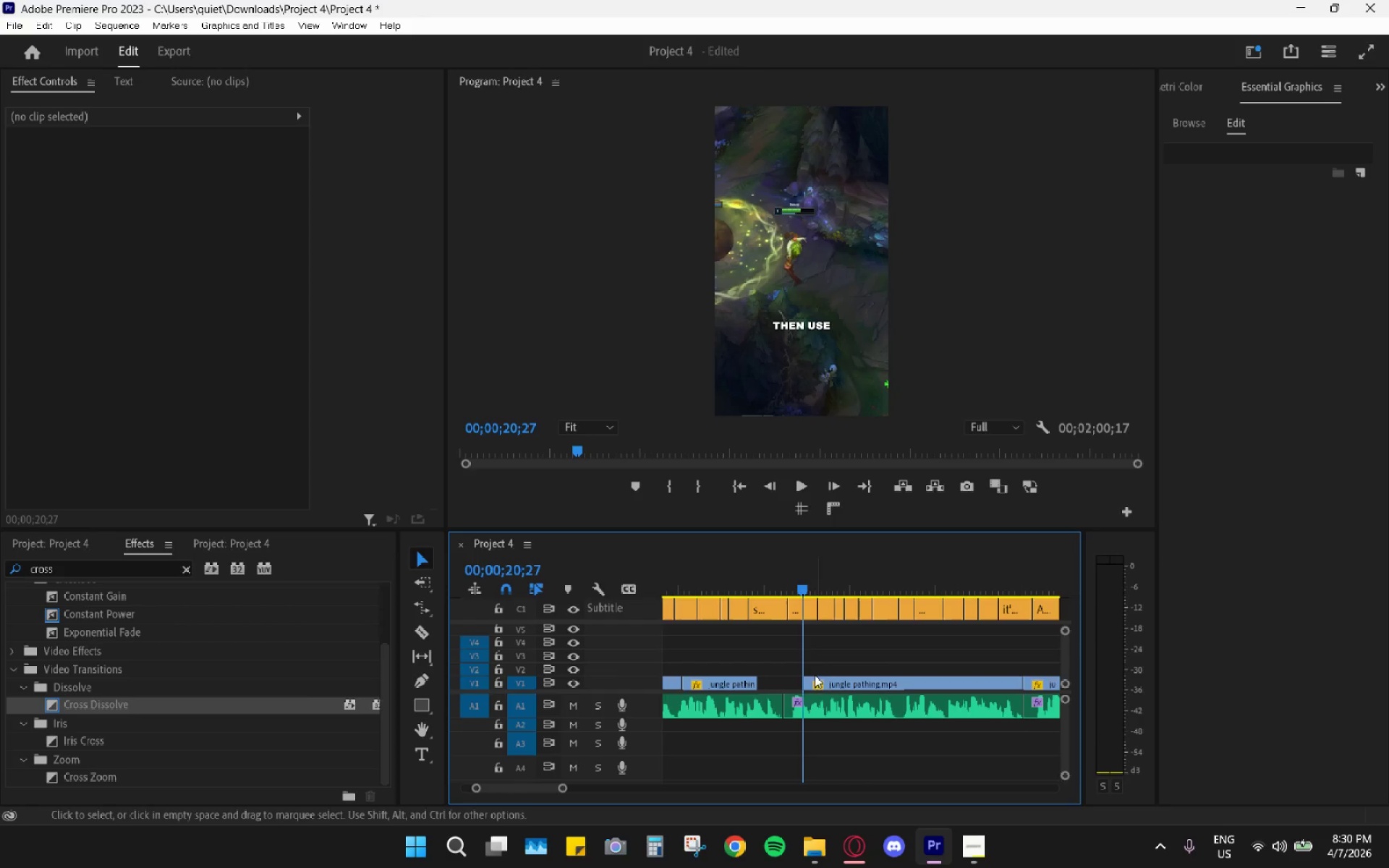 
left_click_drag(start_coordinate=[806, 683], to_coordinate=[759, 671])
 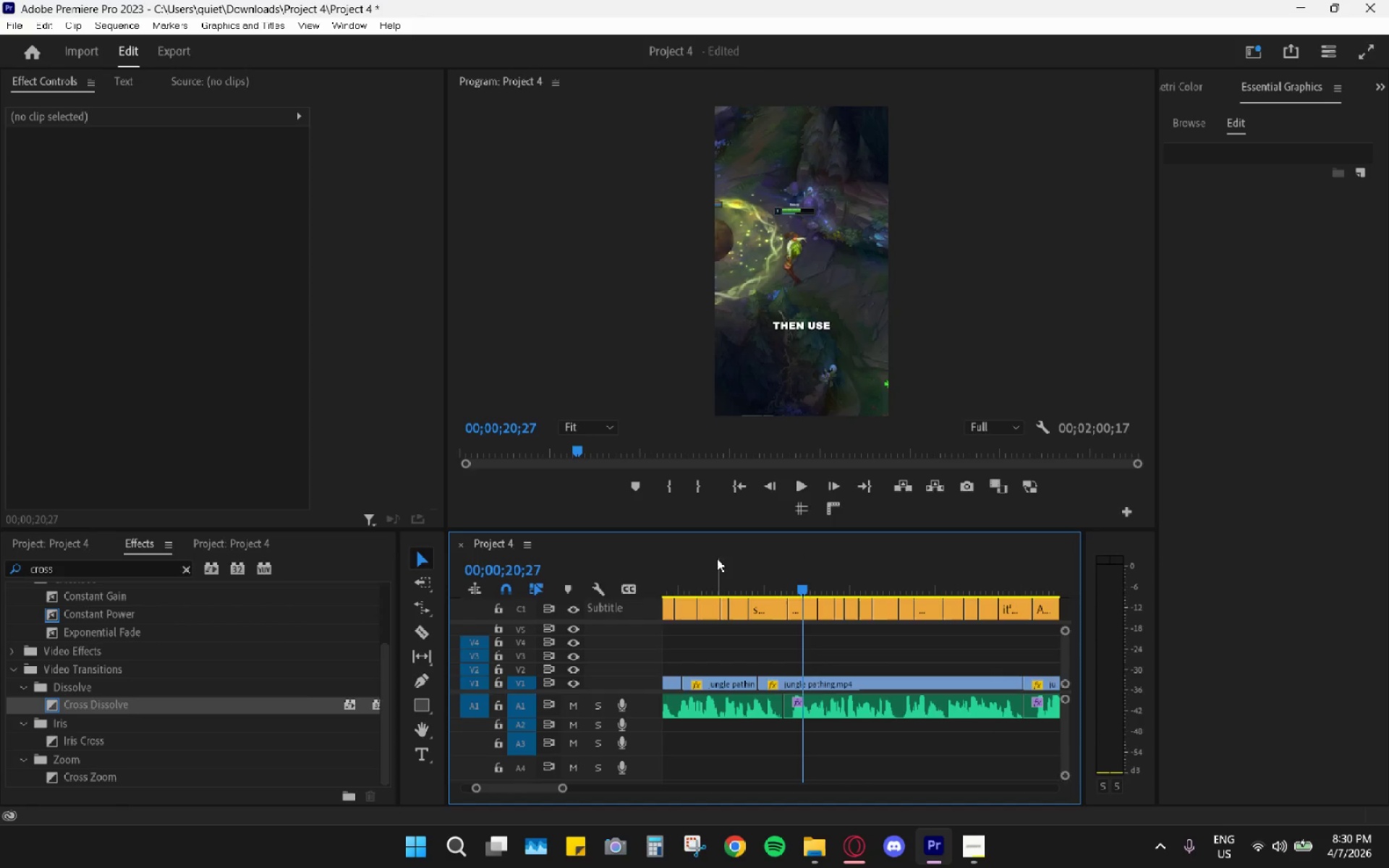 
left_click([714, 553])
 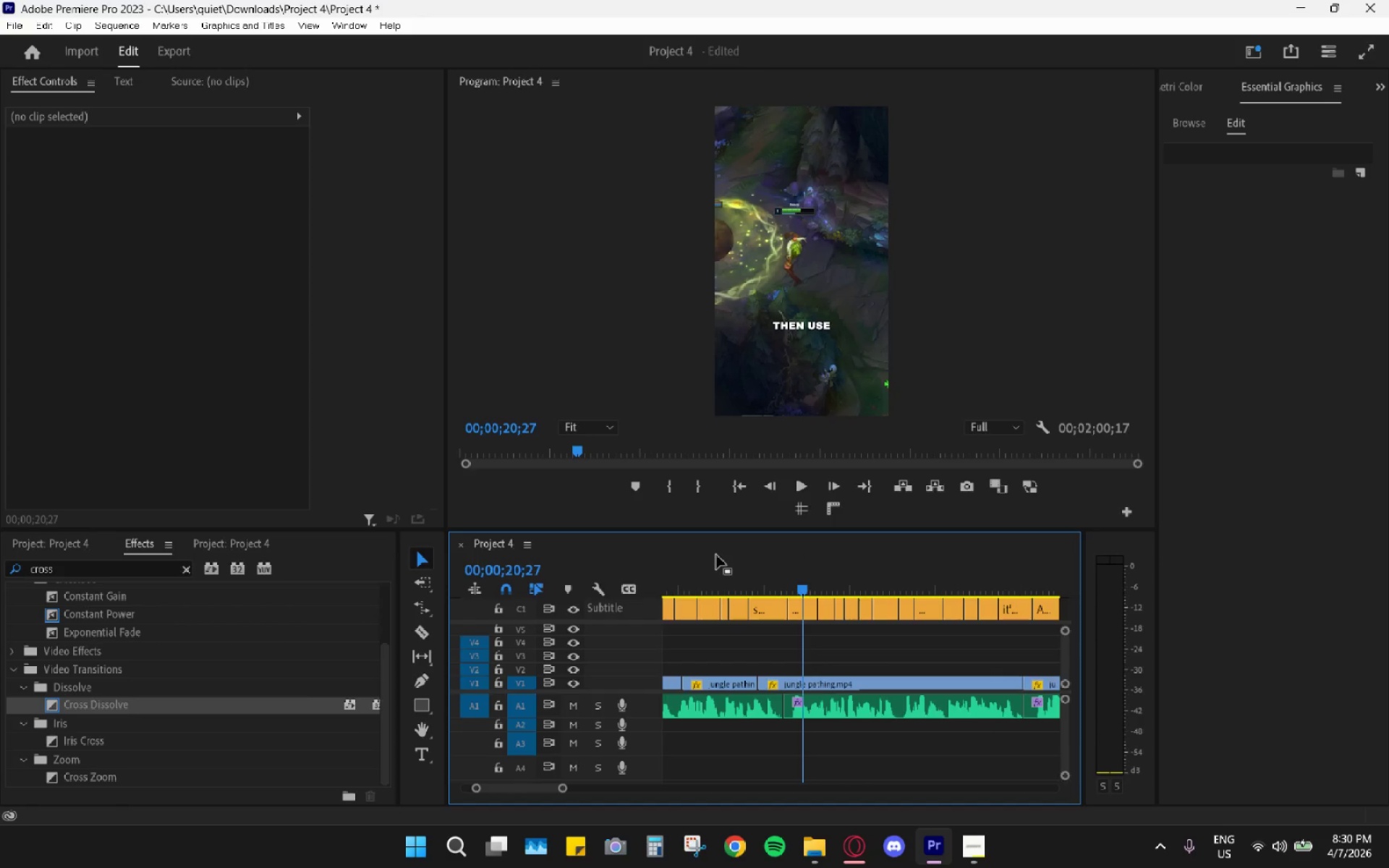 
key(Space)
 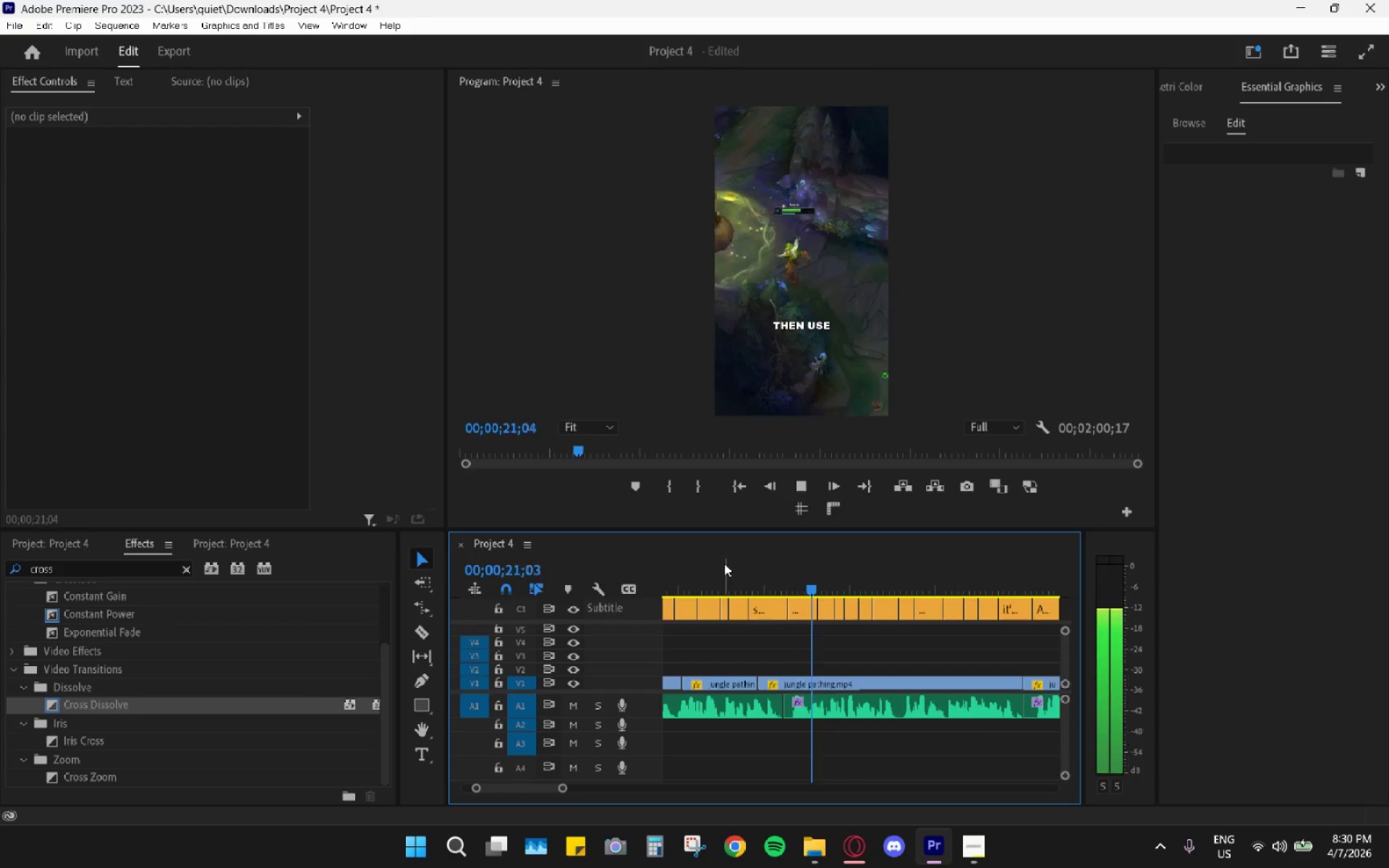 
left_click([724, 563])
 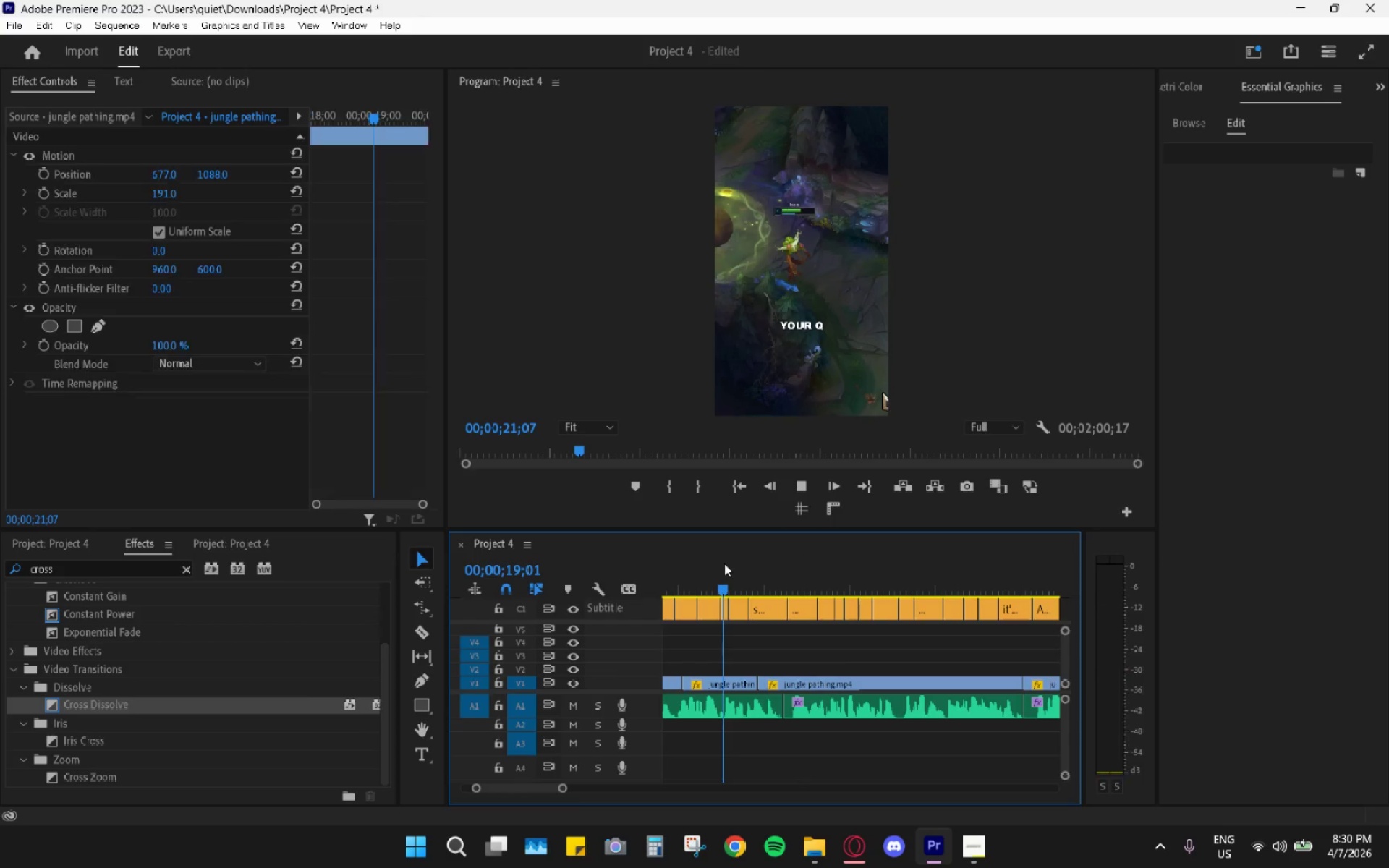 
key(Space)
 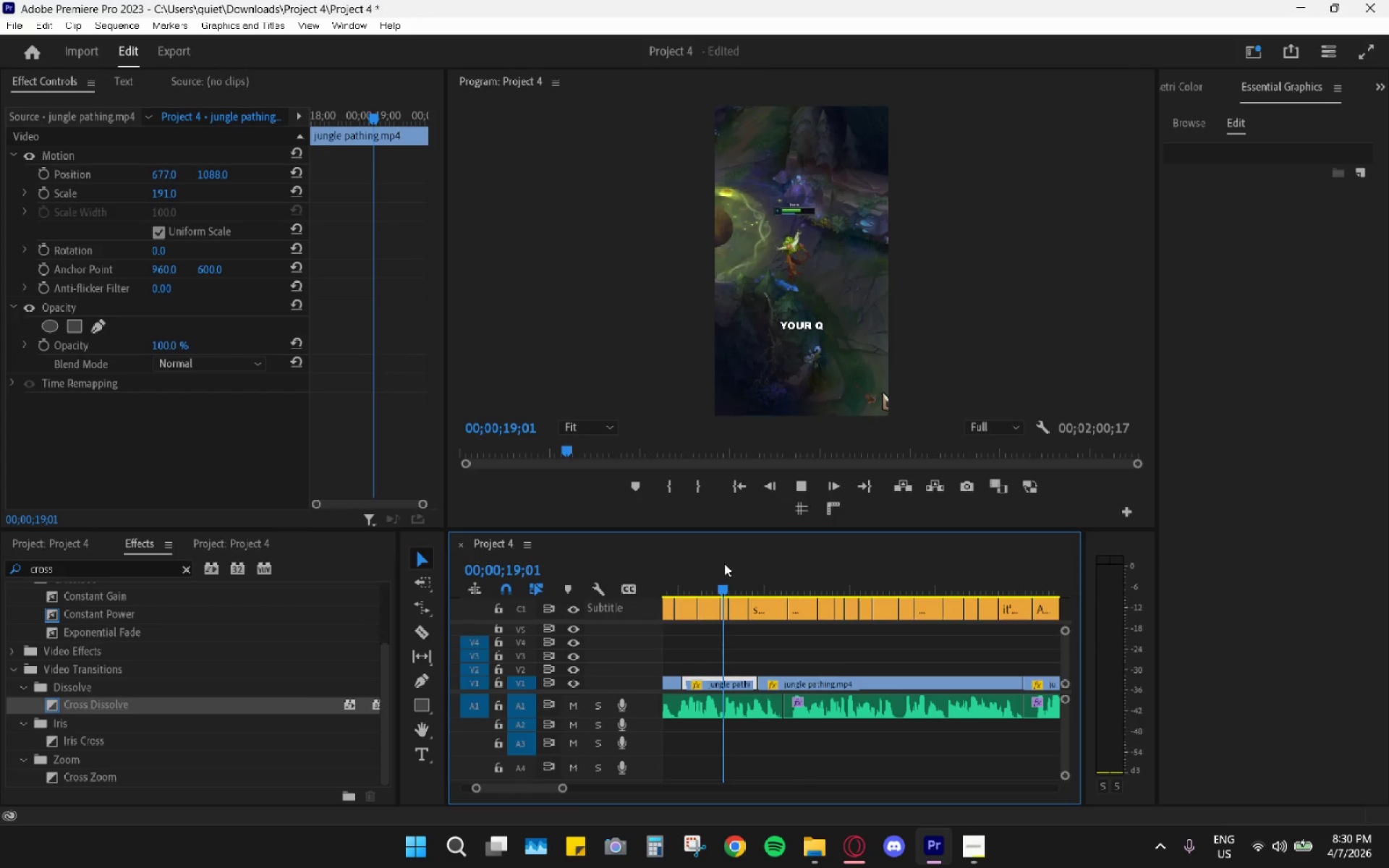 
left_click_drag(start_coordinate=[724, 563], to_coordinate=[701, 569])
 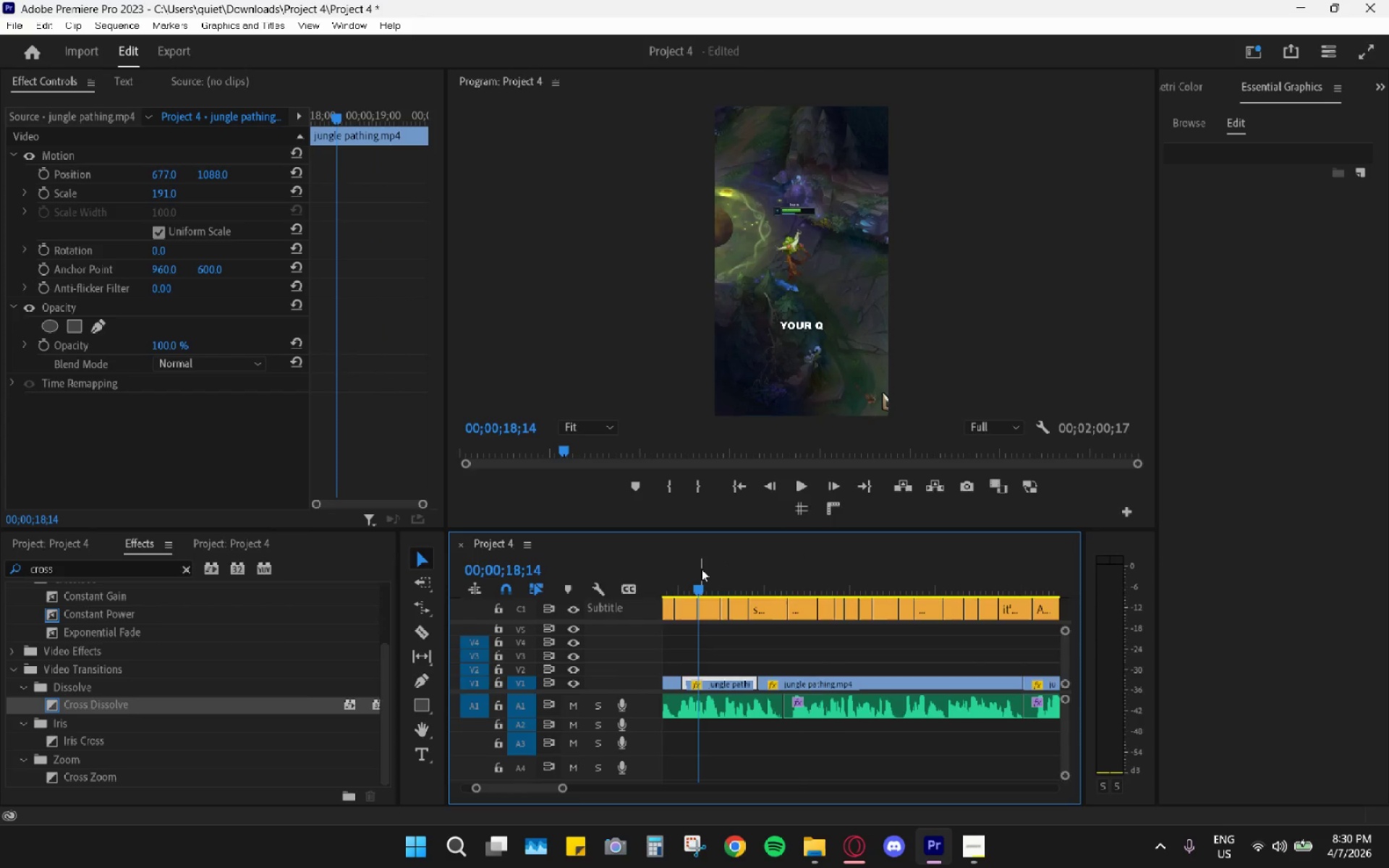 
key(Space)
 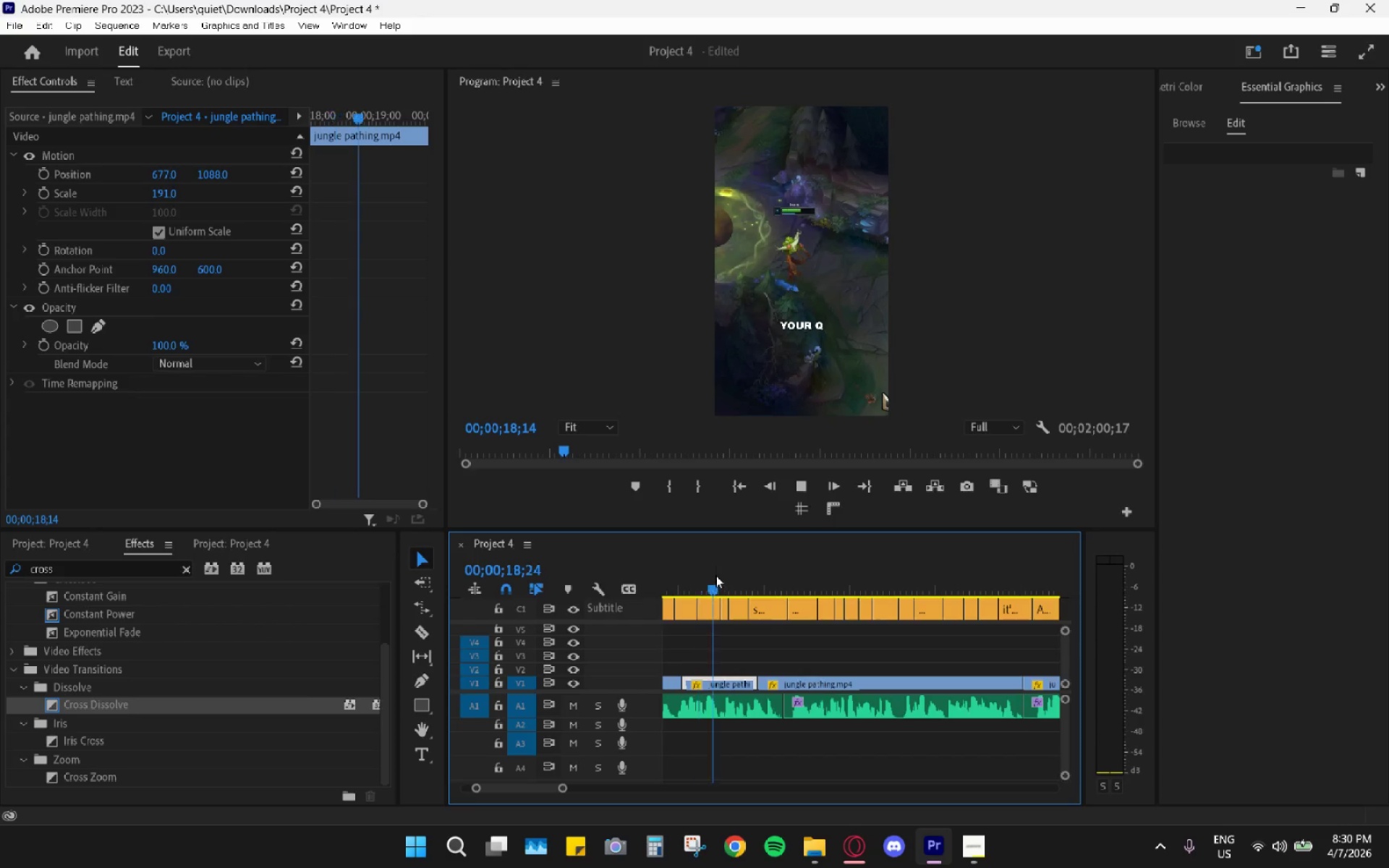 
key(Space)
 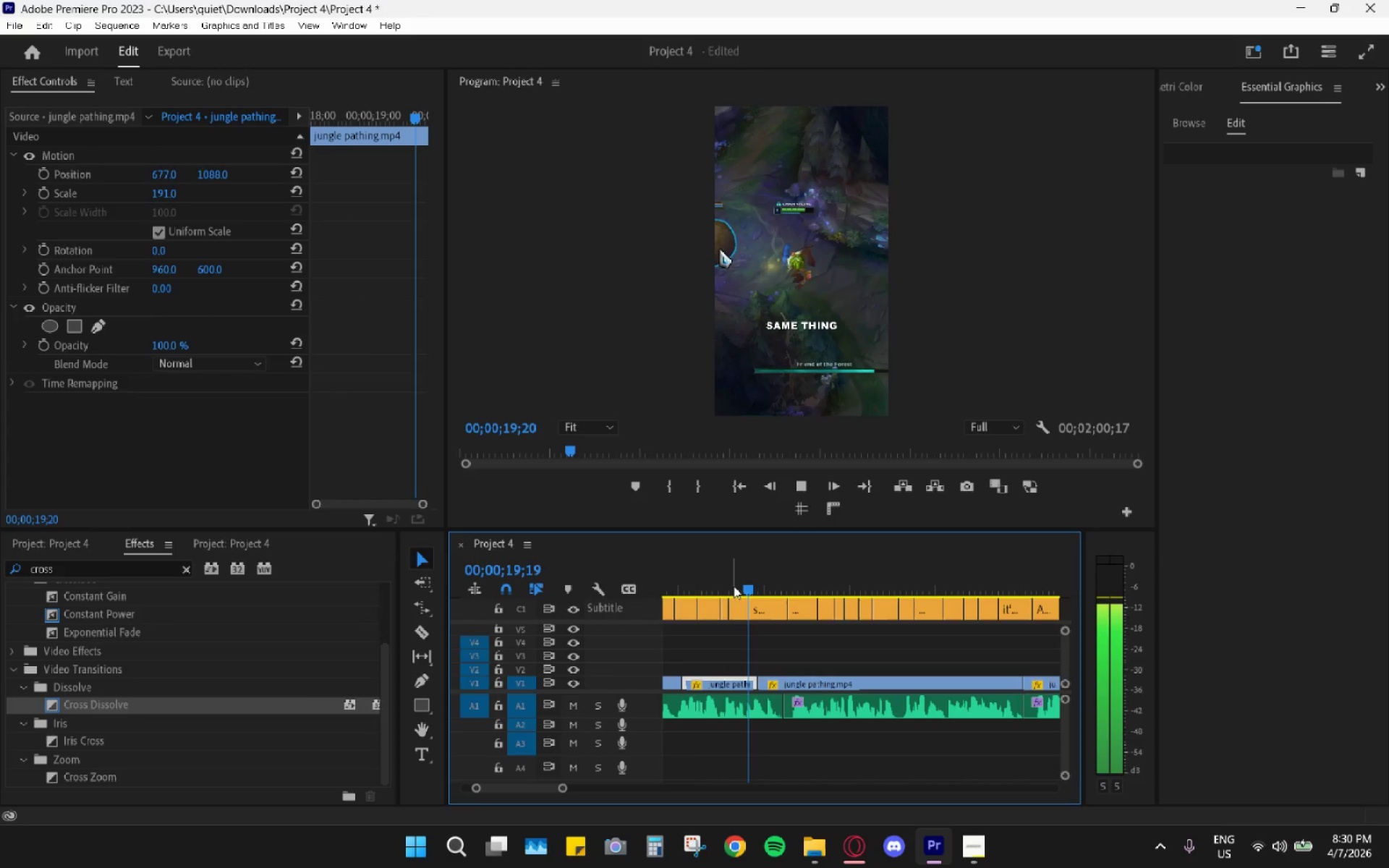 
key(Space)
 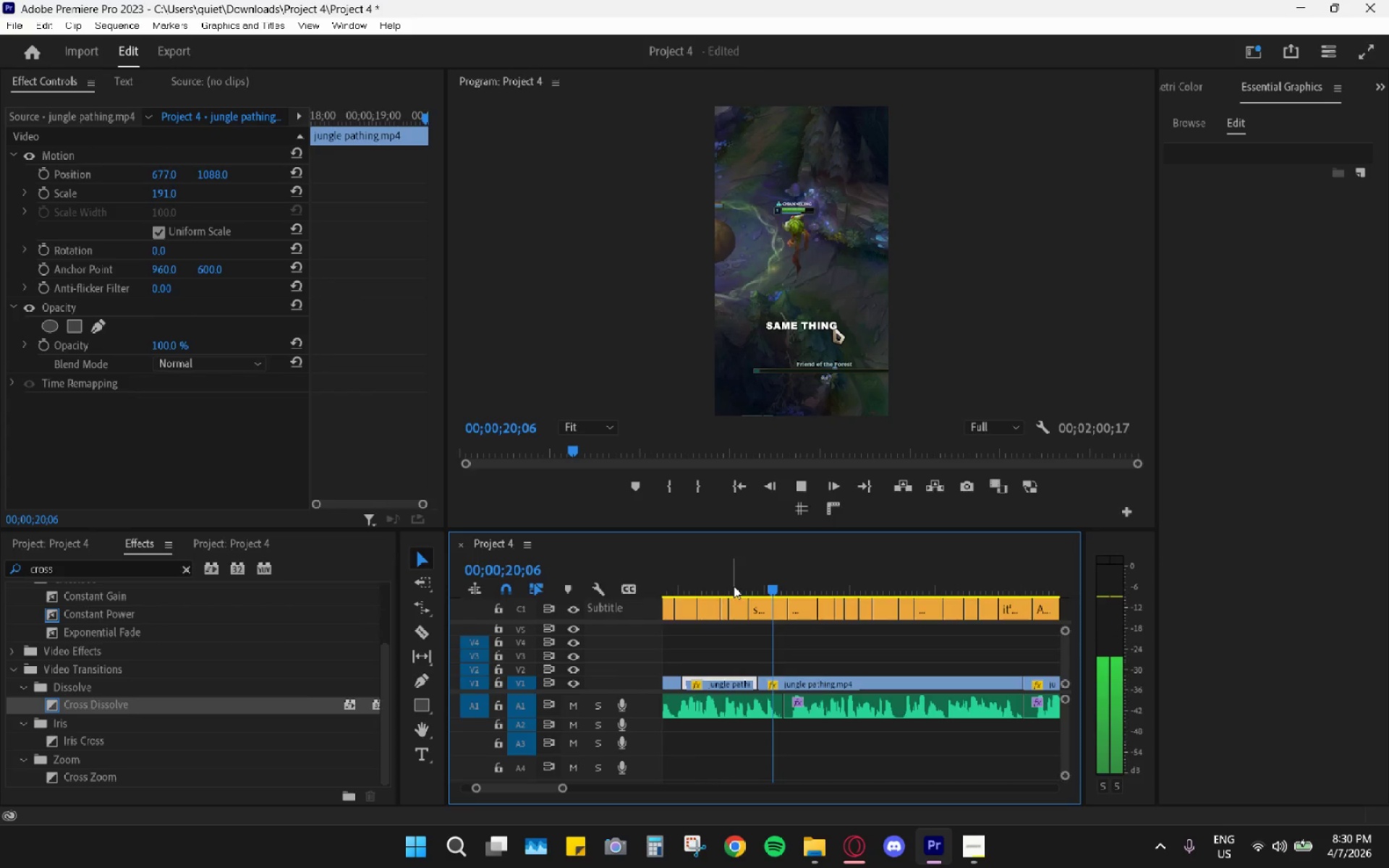 
left_click_drag(start_coordinate=[734, 586], to_coordinate=[722, 585])
 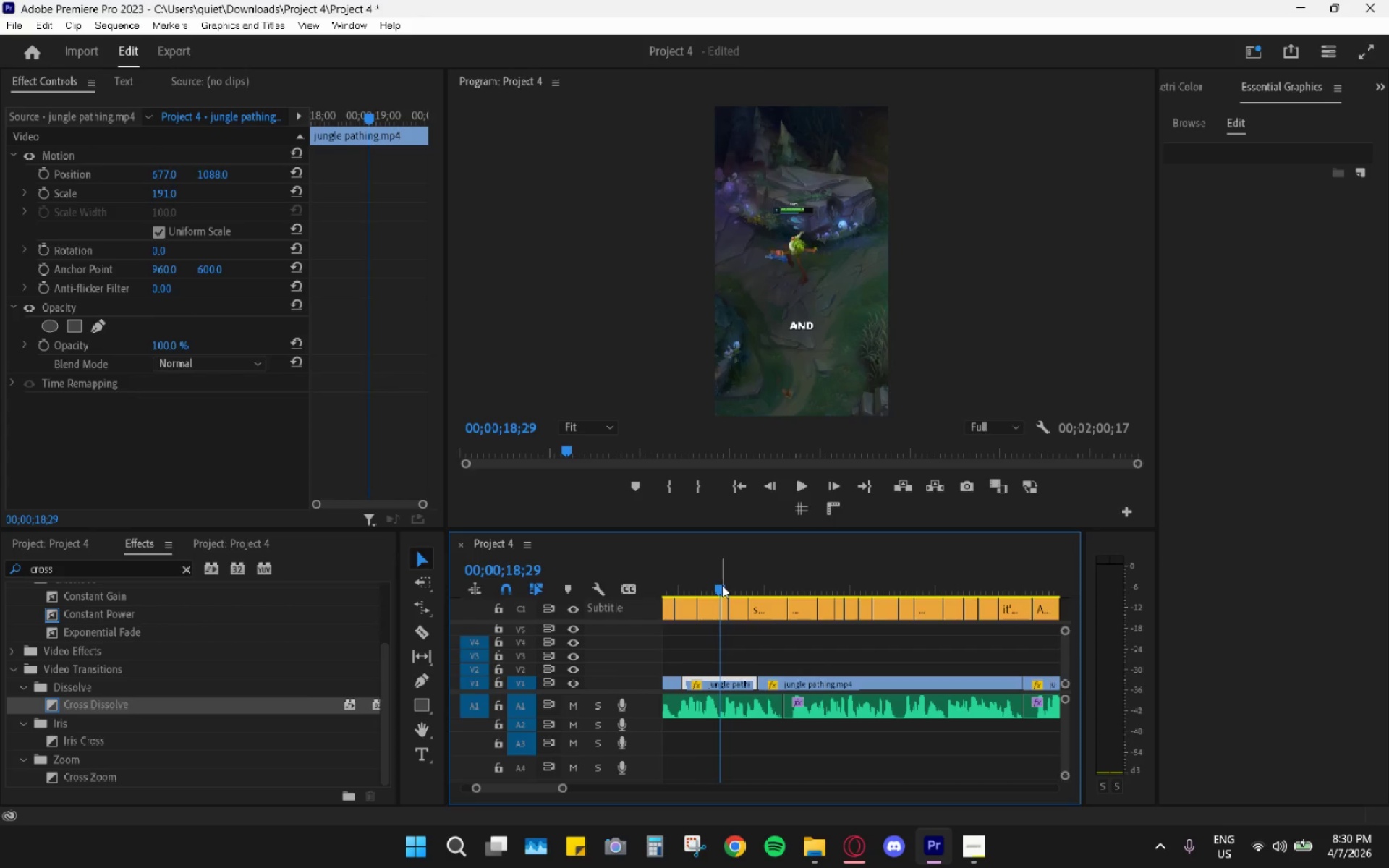 
key(Space)
 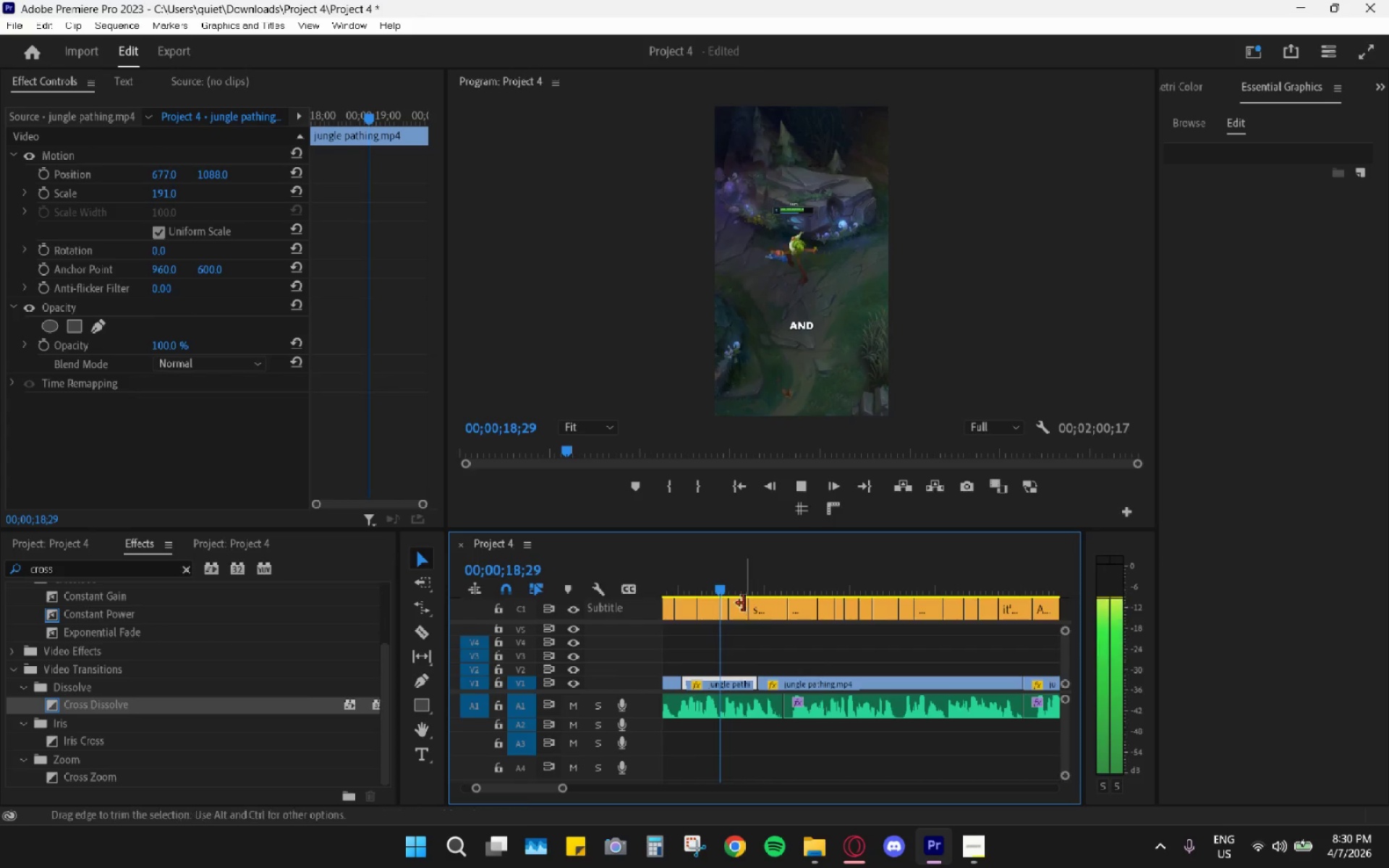 
key(Space)
 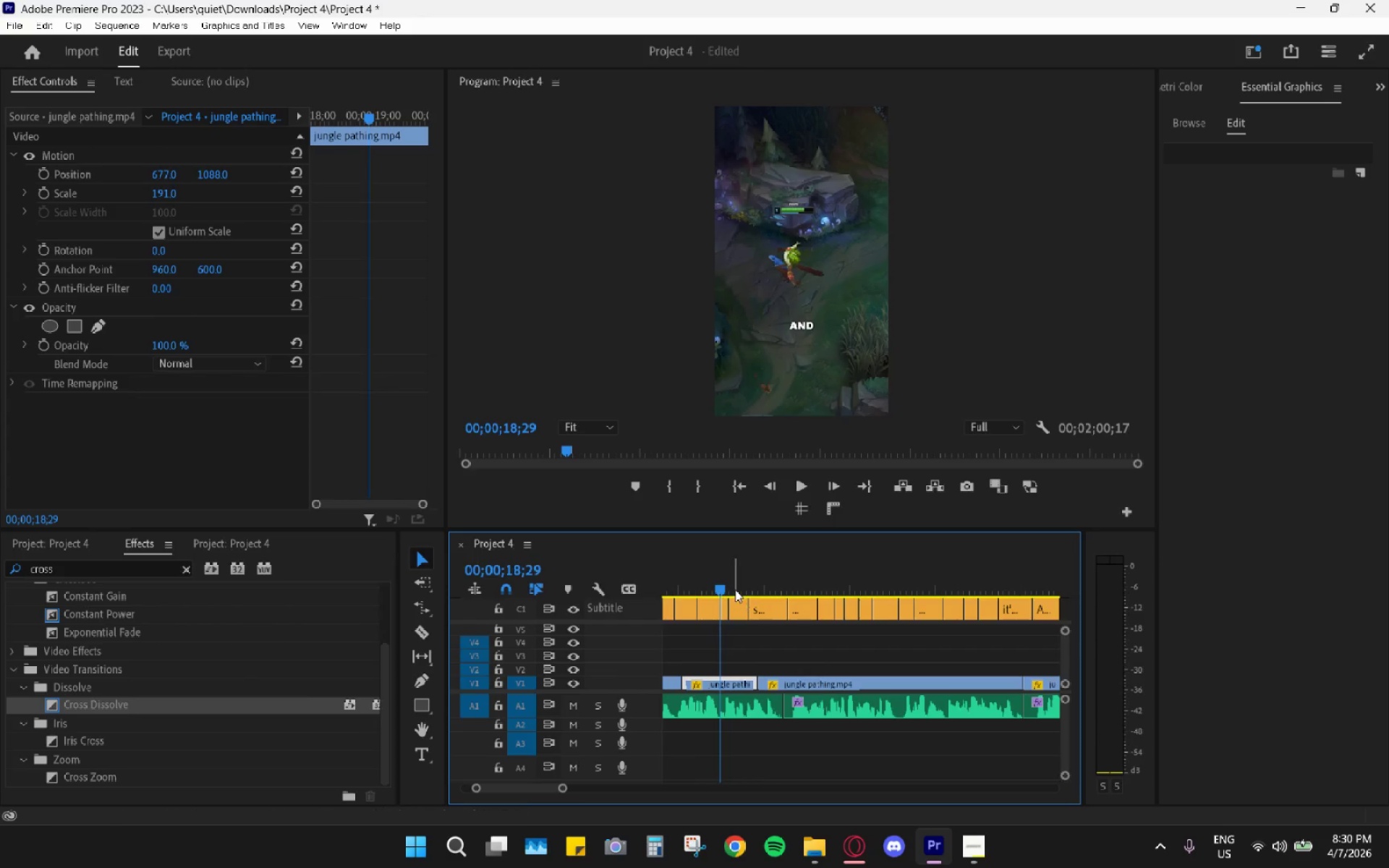 
left_click_drag(start_coordinate=[731, 579], to_coordinate=[703, 577])
 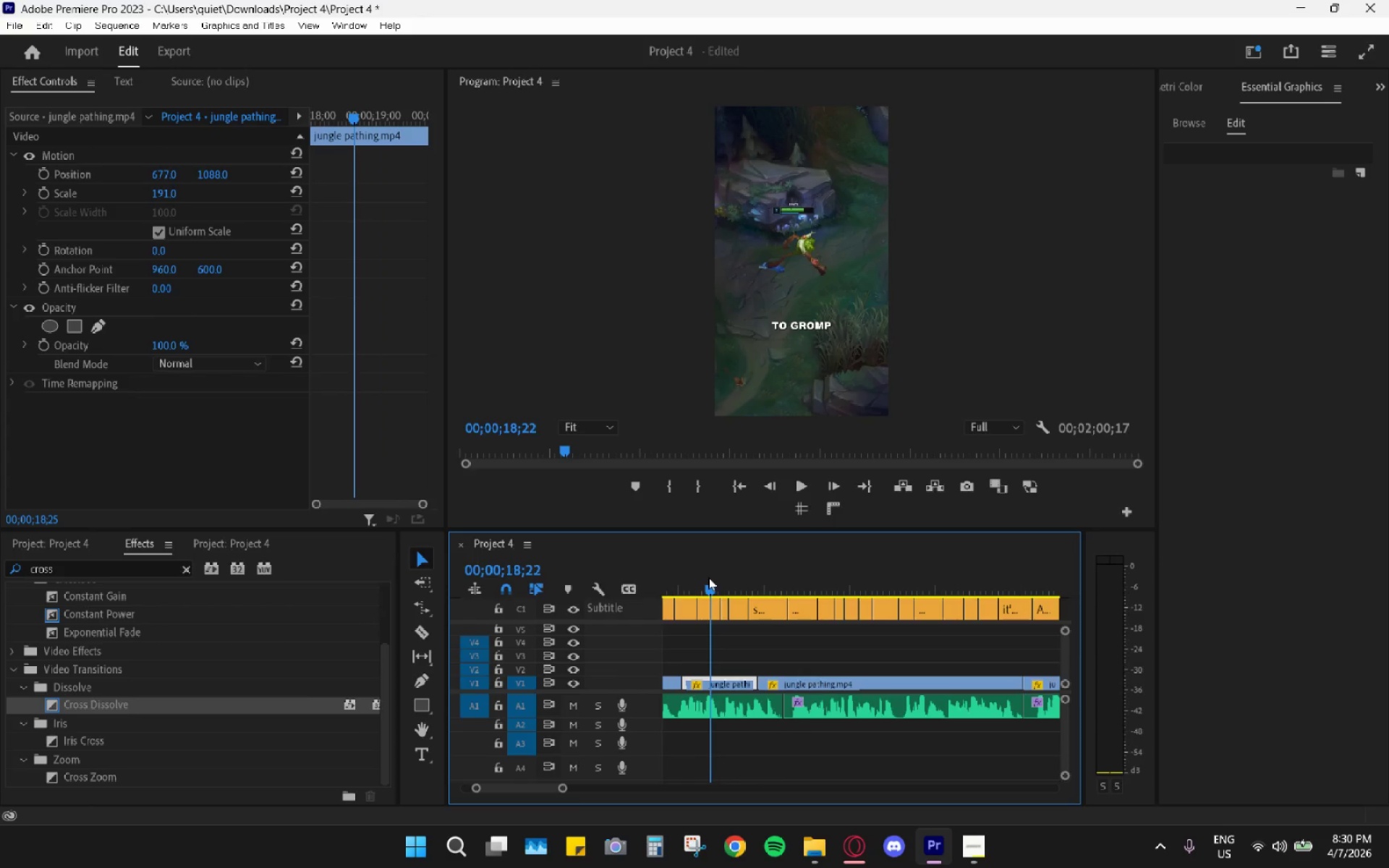 
key(Space)
 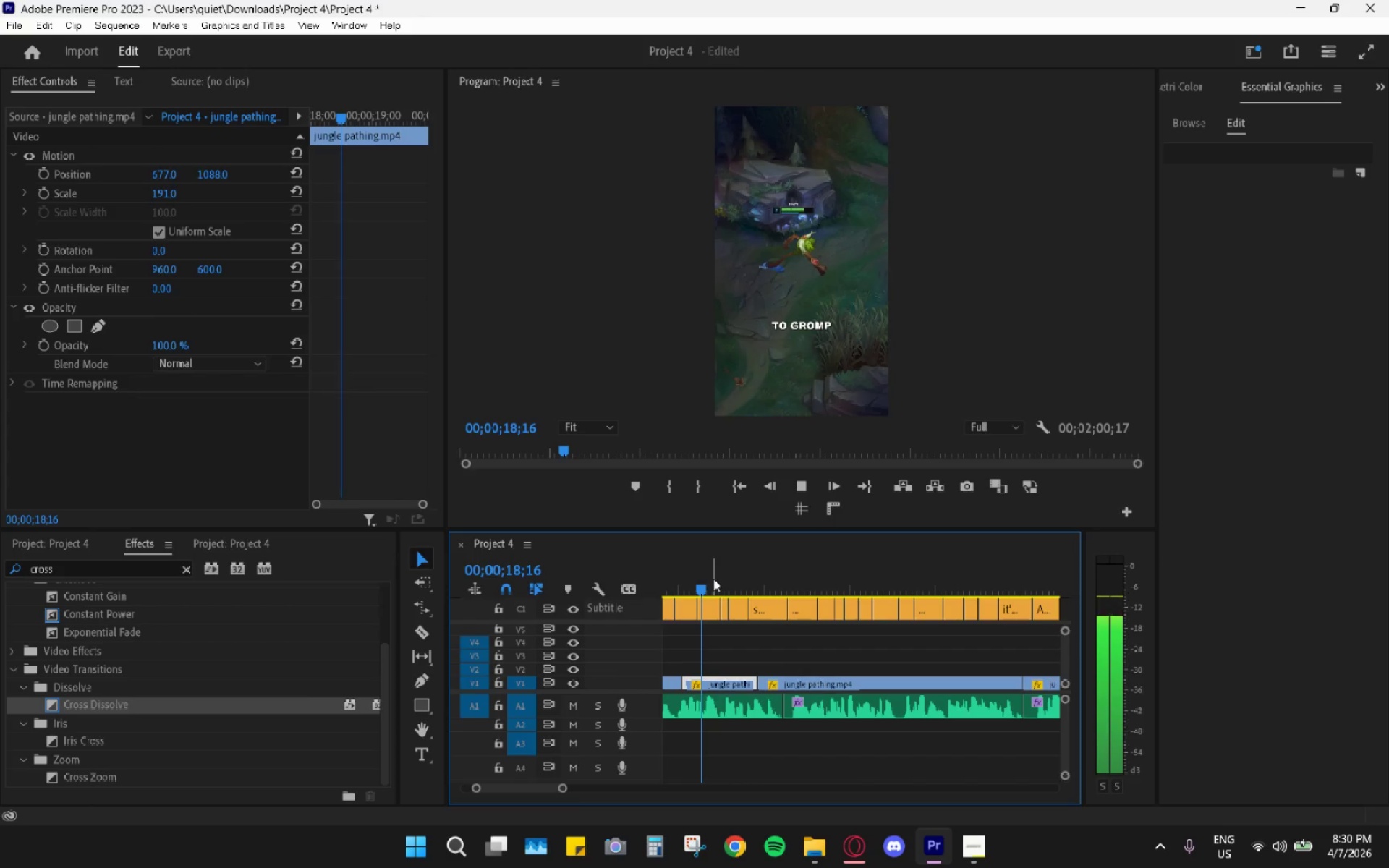 
key(Space)
 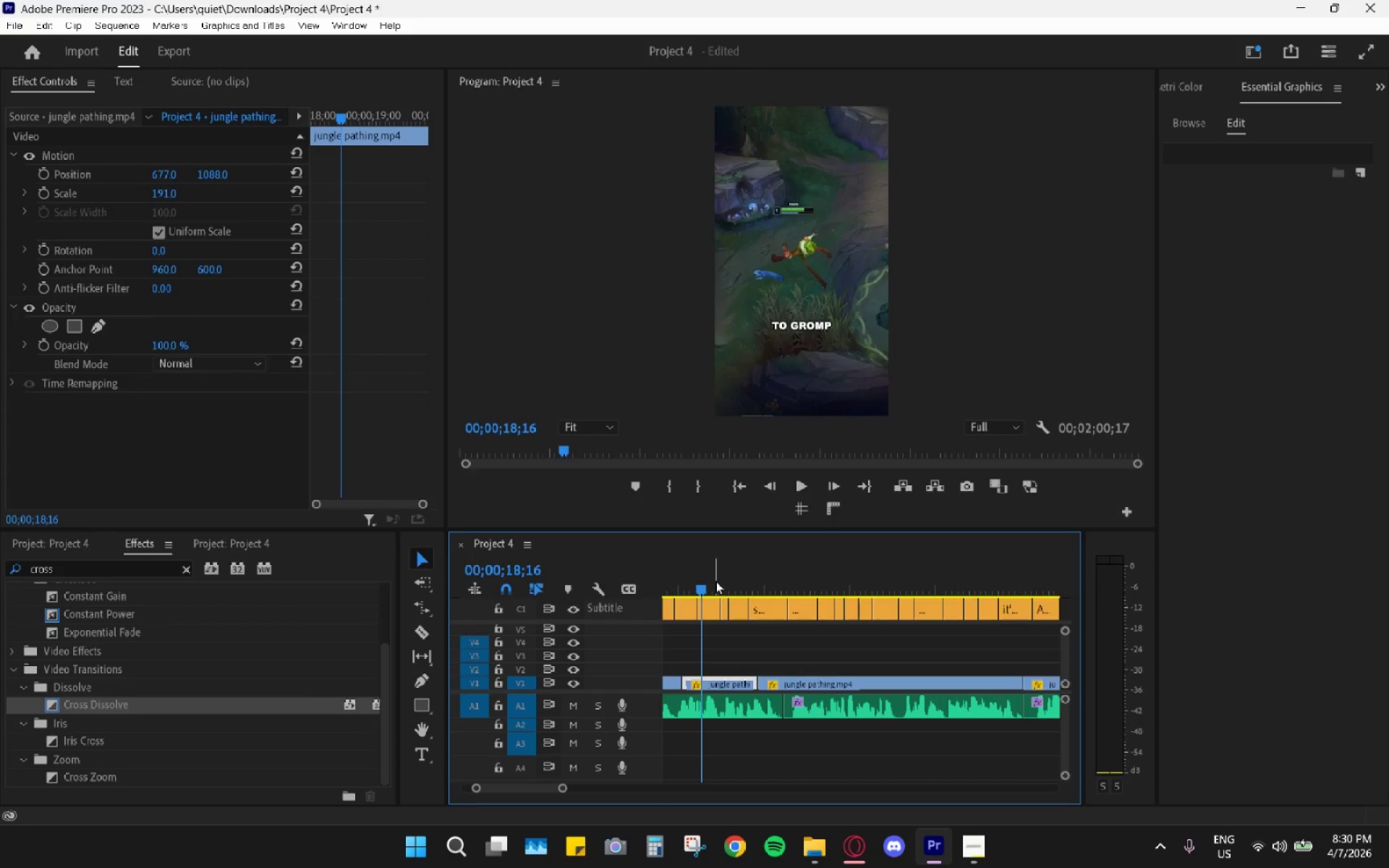 
wait(5.34)
 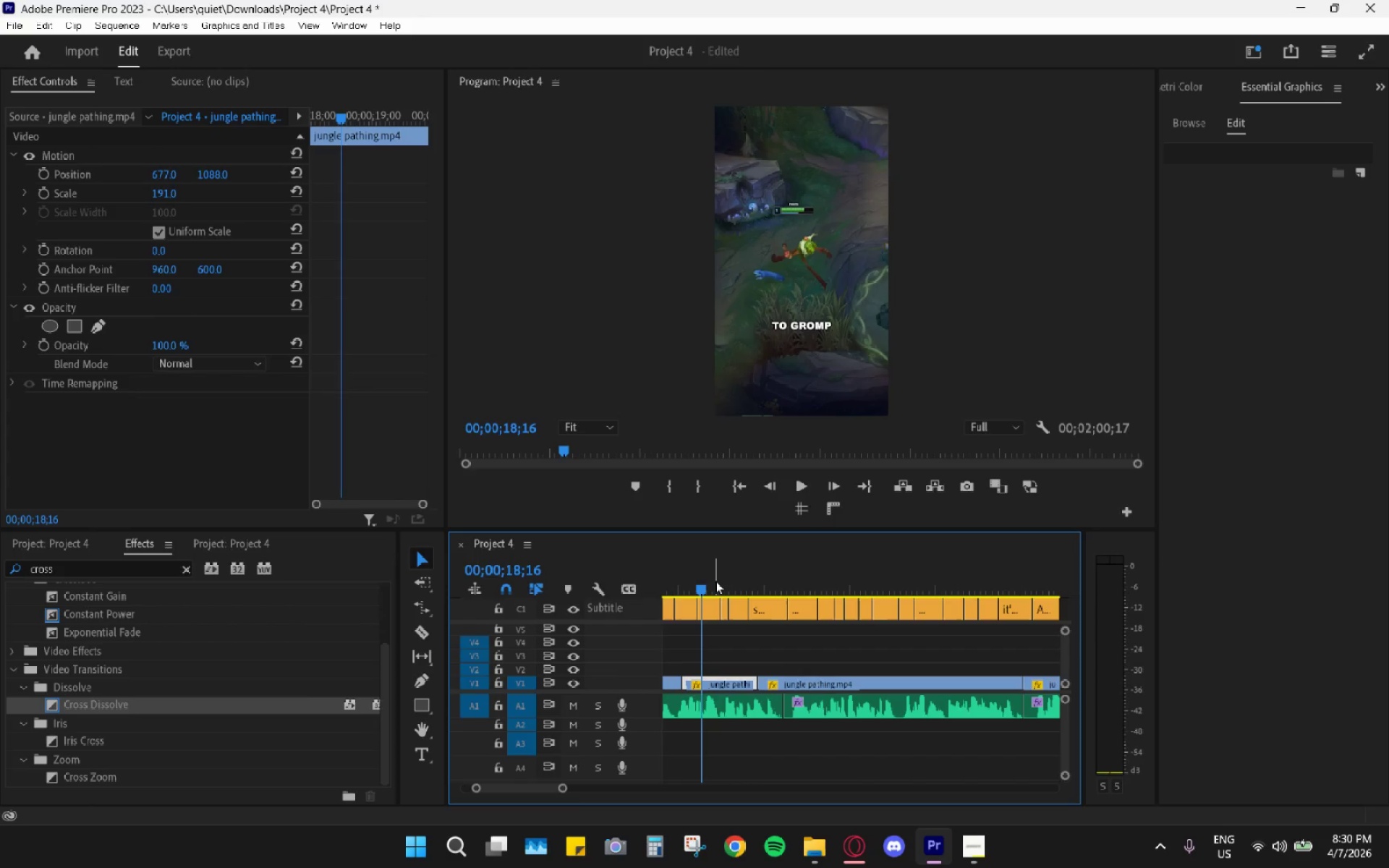 
hold_key(key=AltLeft, duration=0.59)
scroll: coordinate [734, 621], scroll_direction: up, amount: 1.0
 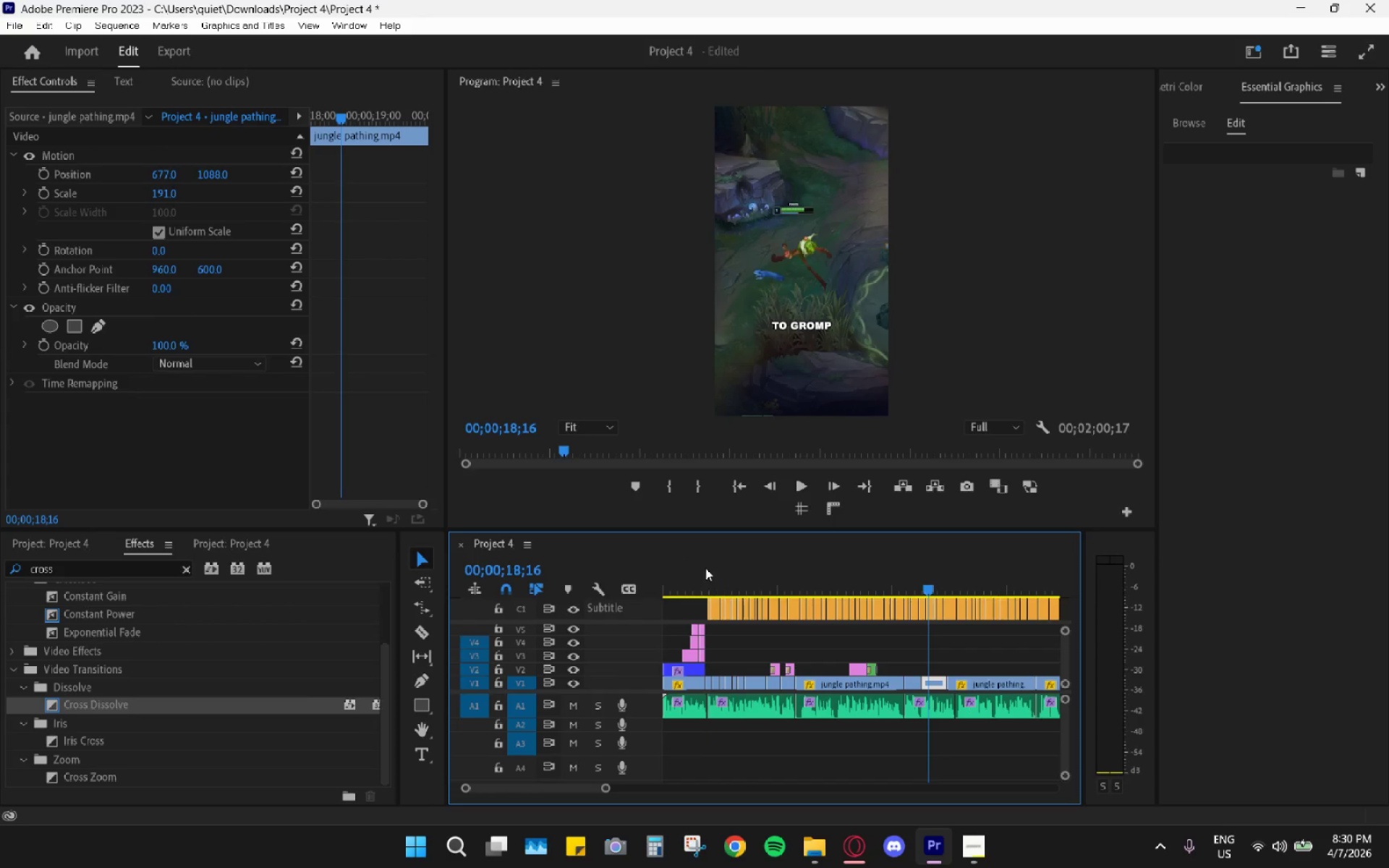 
left_click_drag(start_coordinate=[689, 573], to_coordinate=[620, 574])
 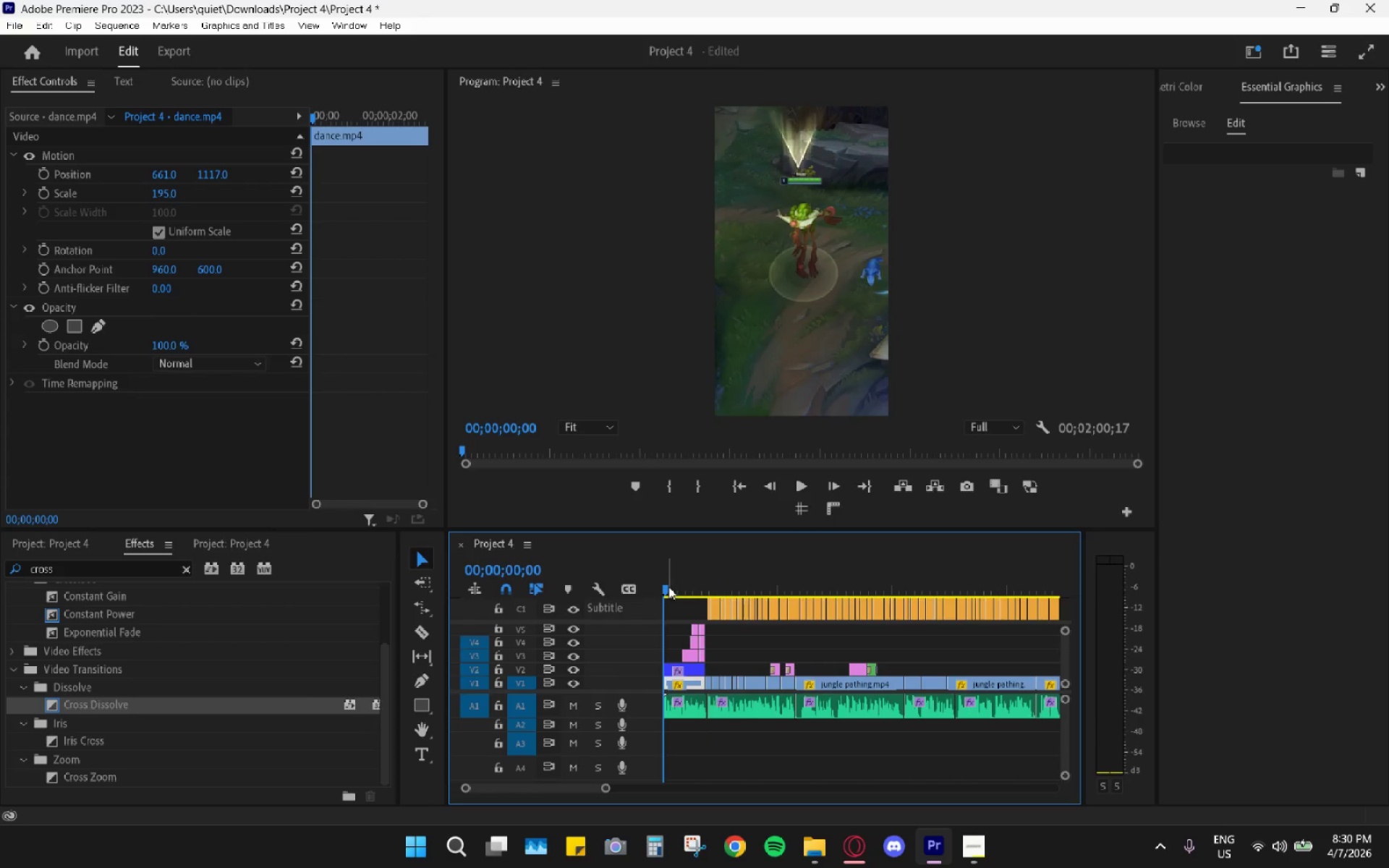 
right_click([668, 587])
 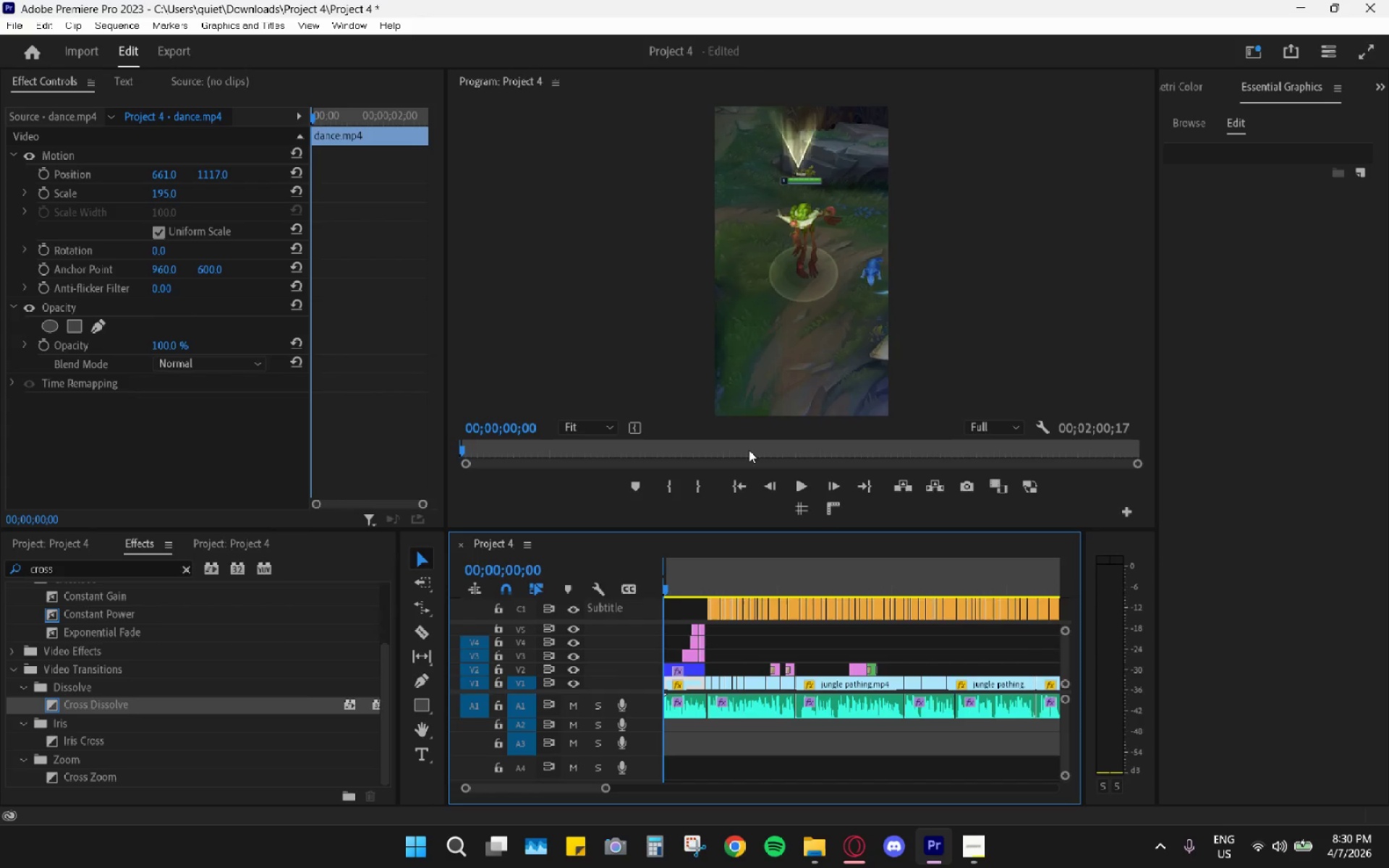 
left_click_drag(start_coordinate=[736, 565], to_coordinate=[923, 590])
 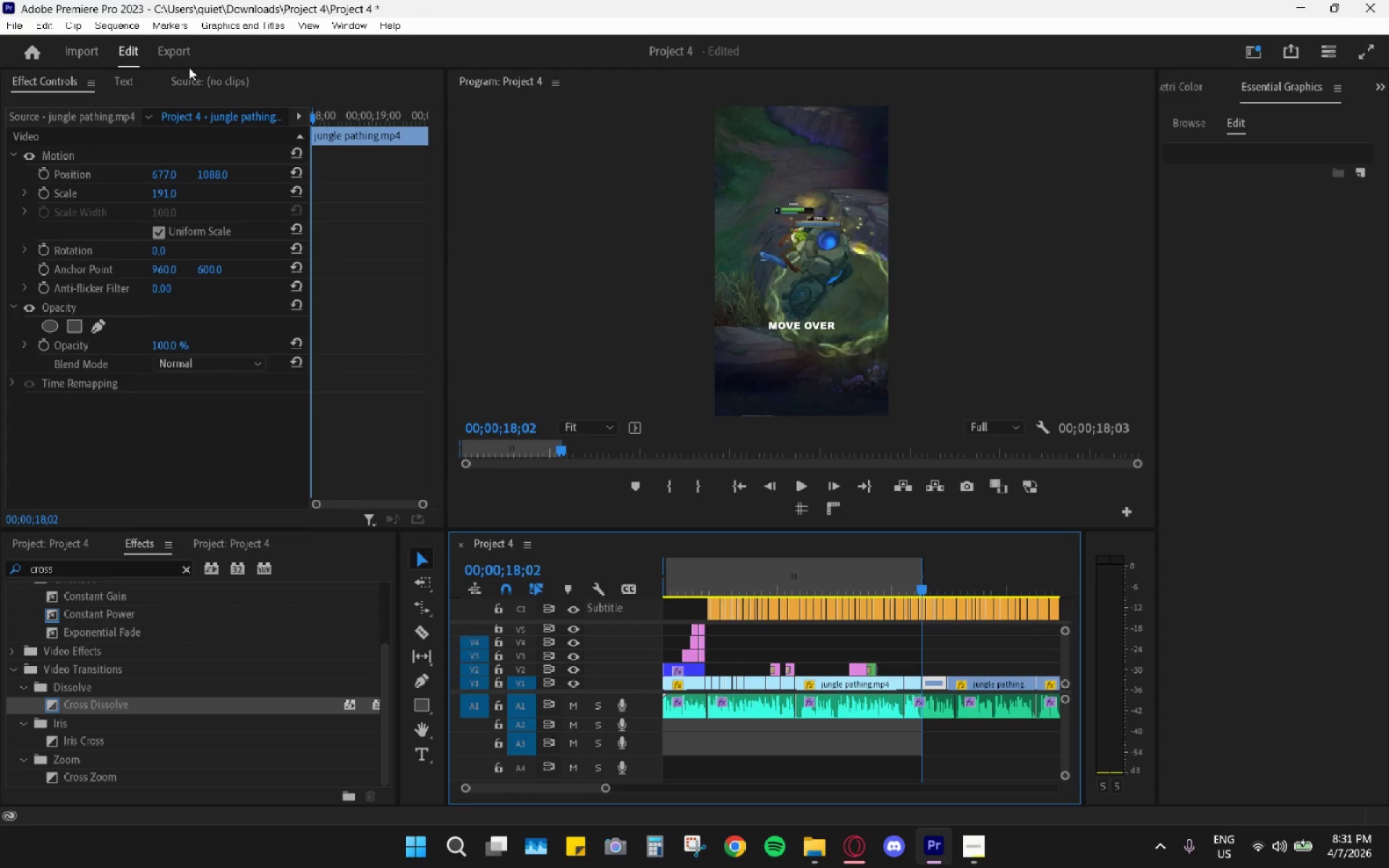 
left_click([112, 21])
 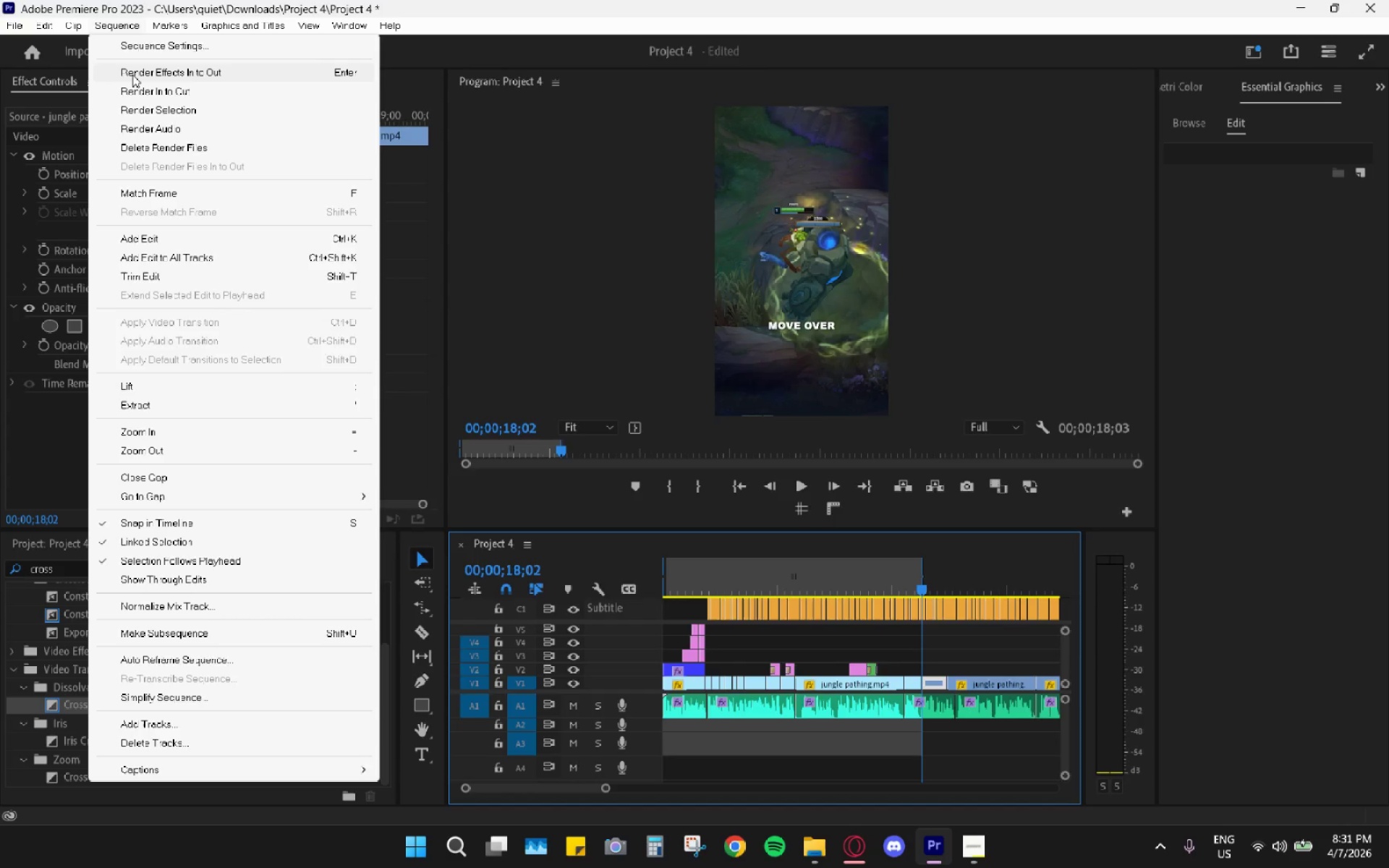 
left_click_drag(start_coordinate=[132, 75], to_coordinate=[143, 90])
 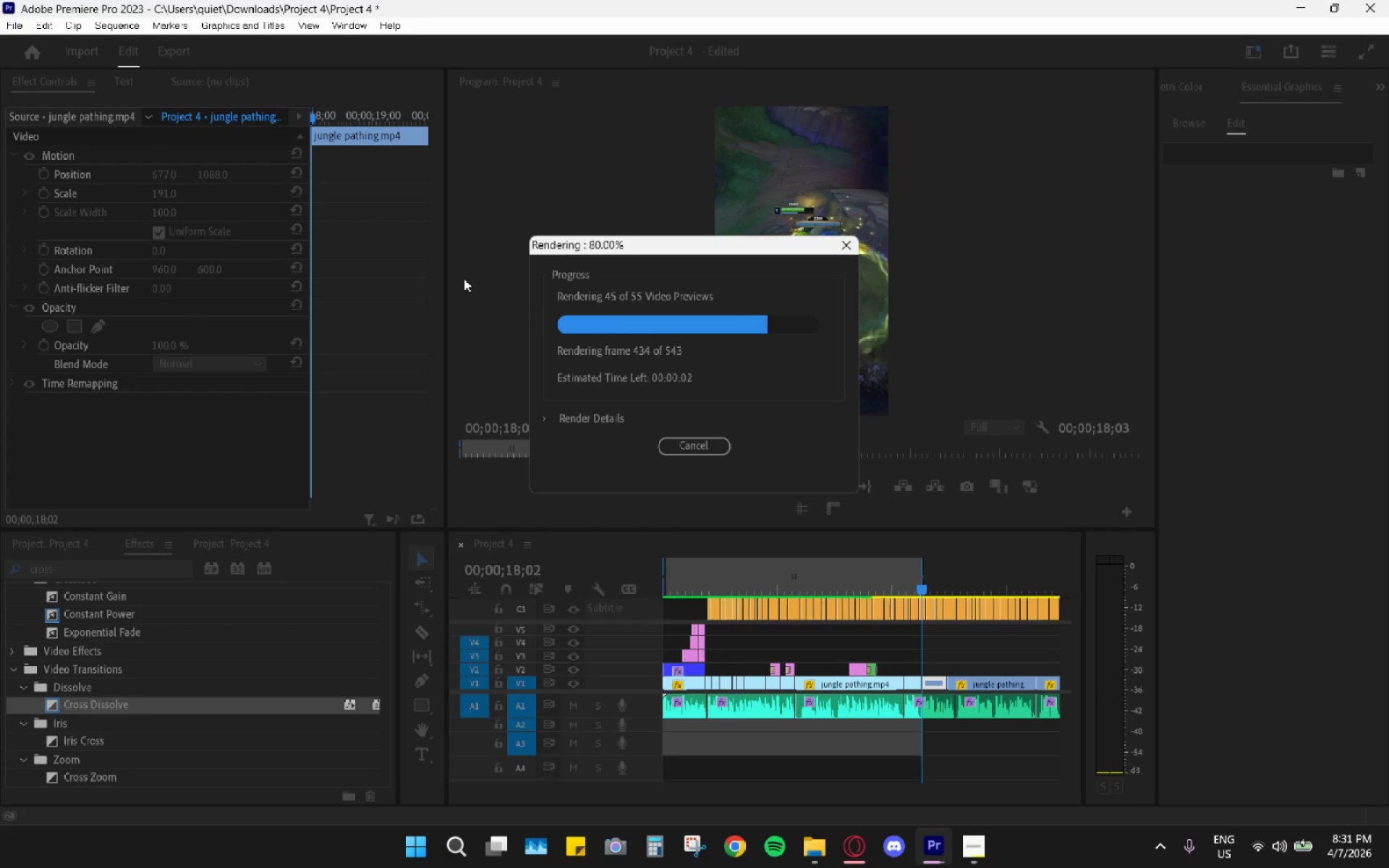 
wait(16.98)
 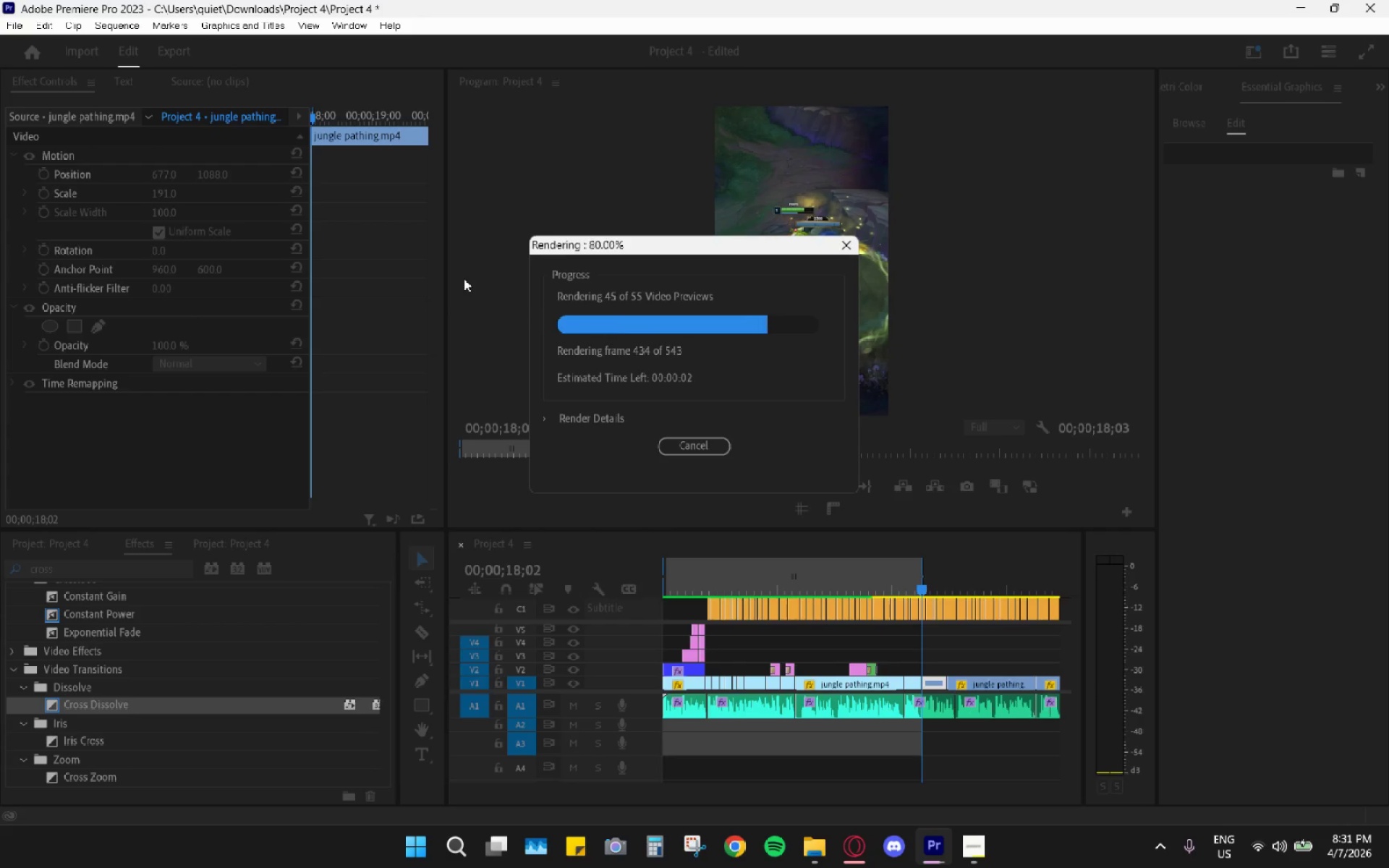 
right_click([794, 570])
 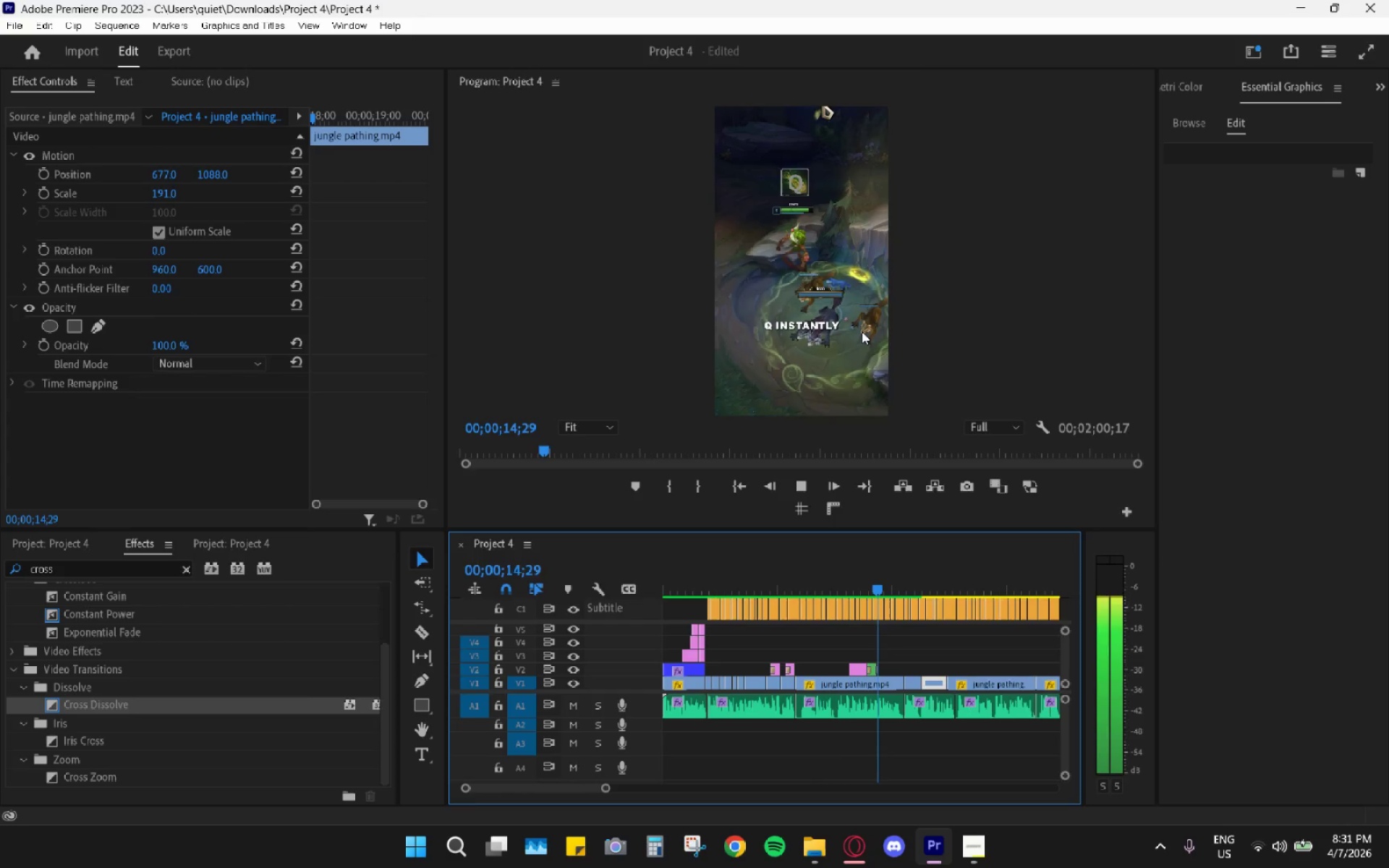 
wait(17.08)
 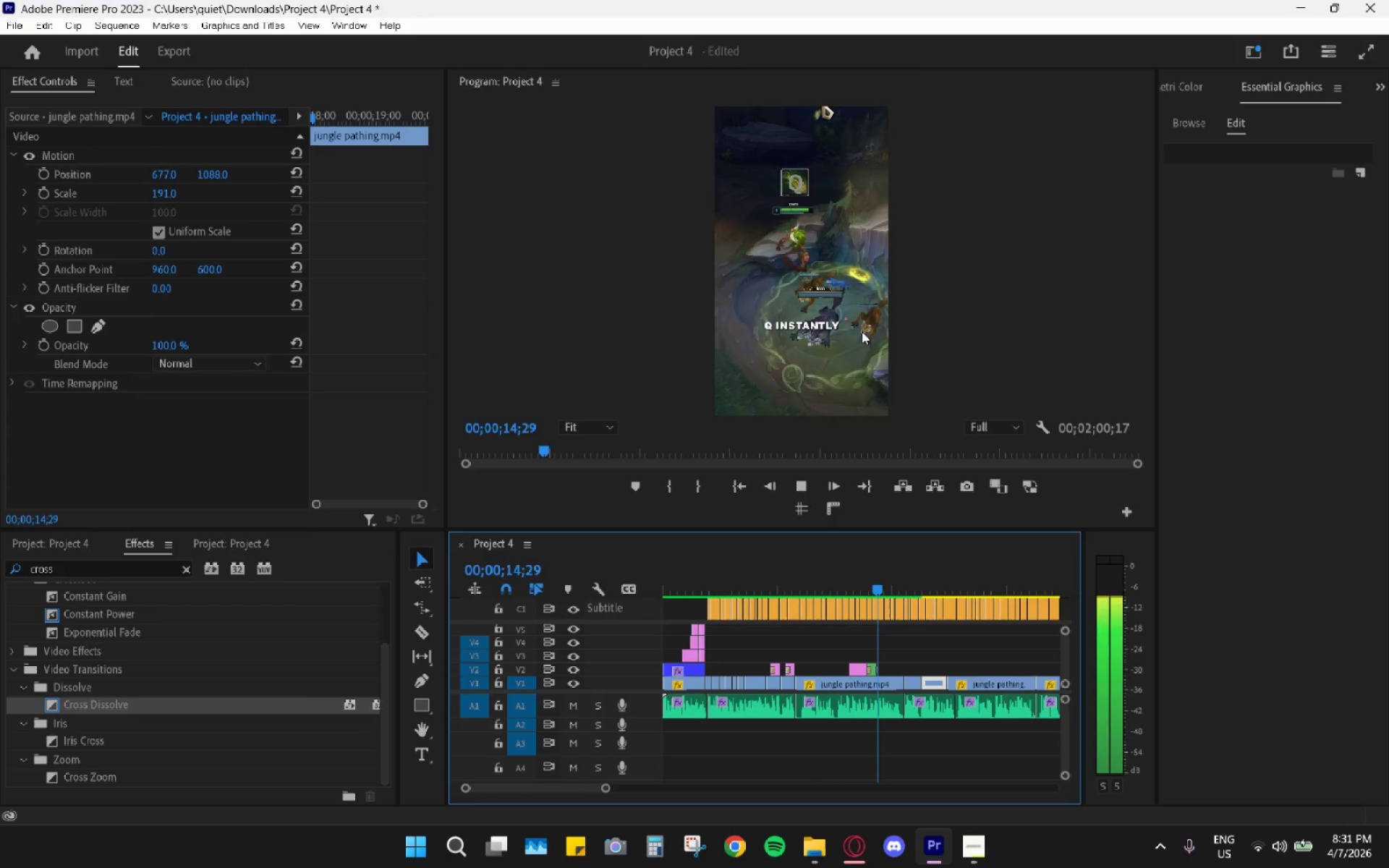 
key(Space)
 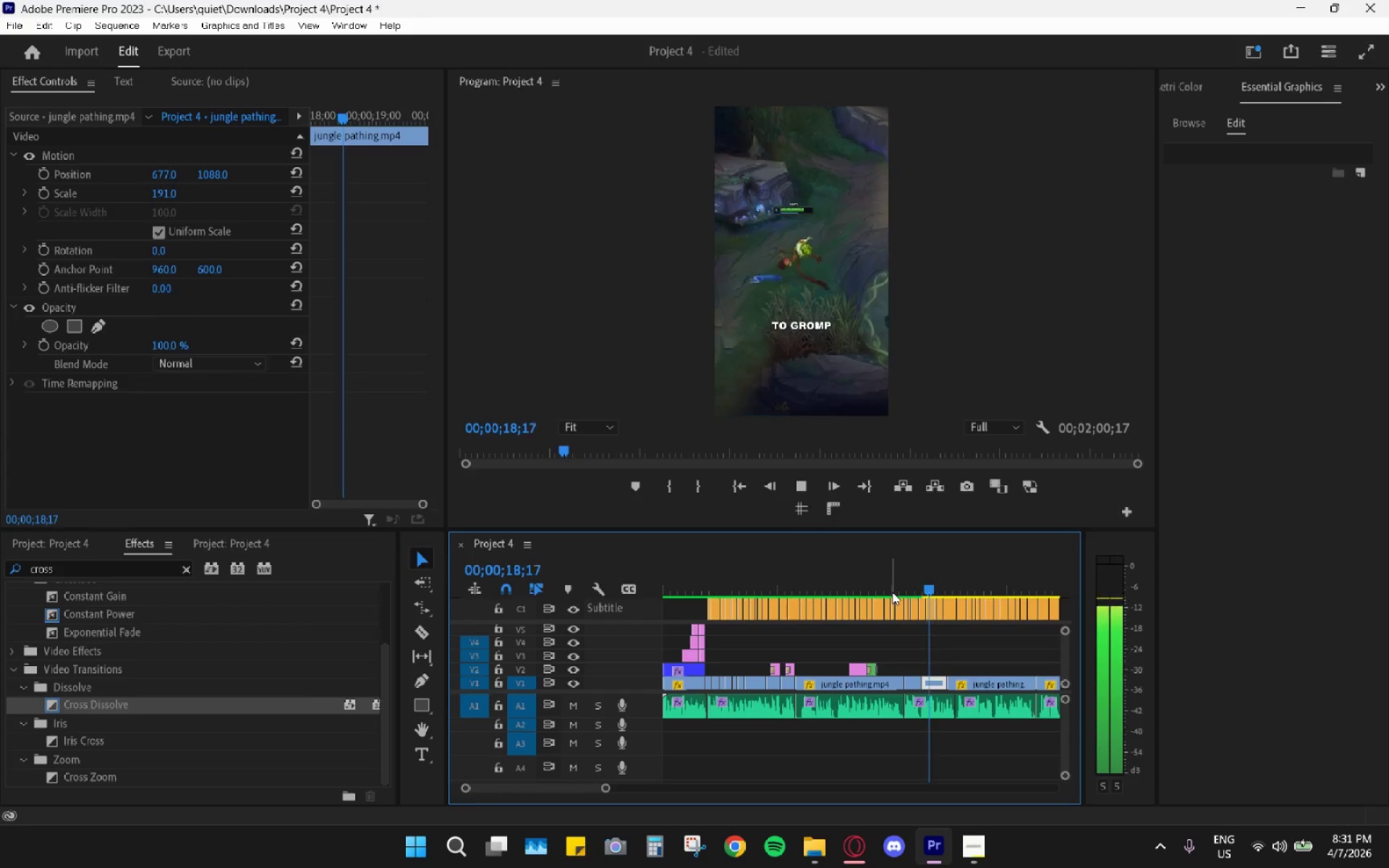 
key(Space)
 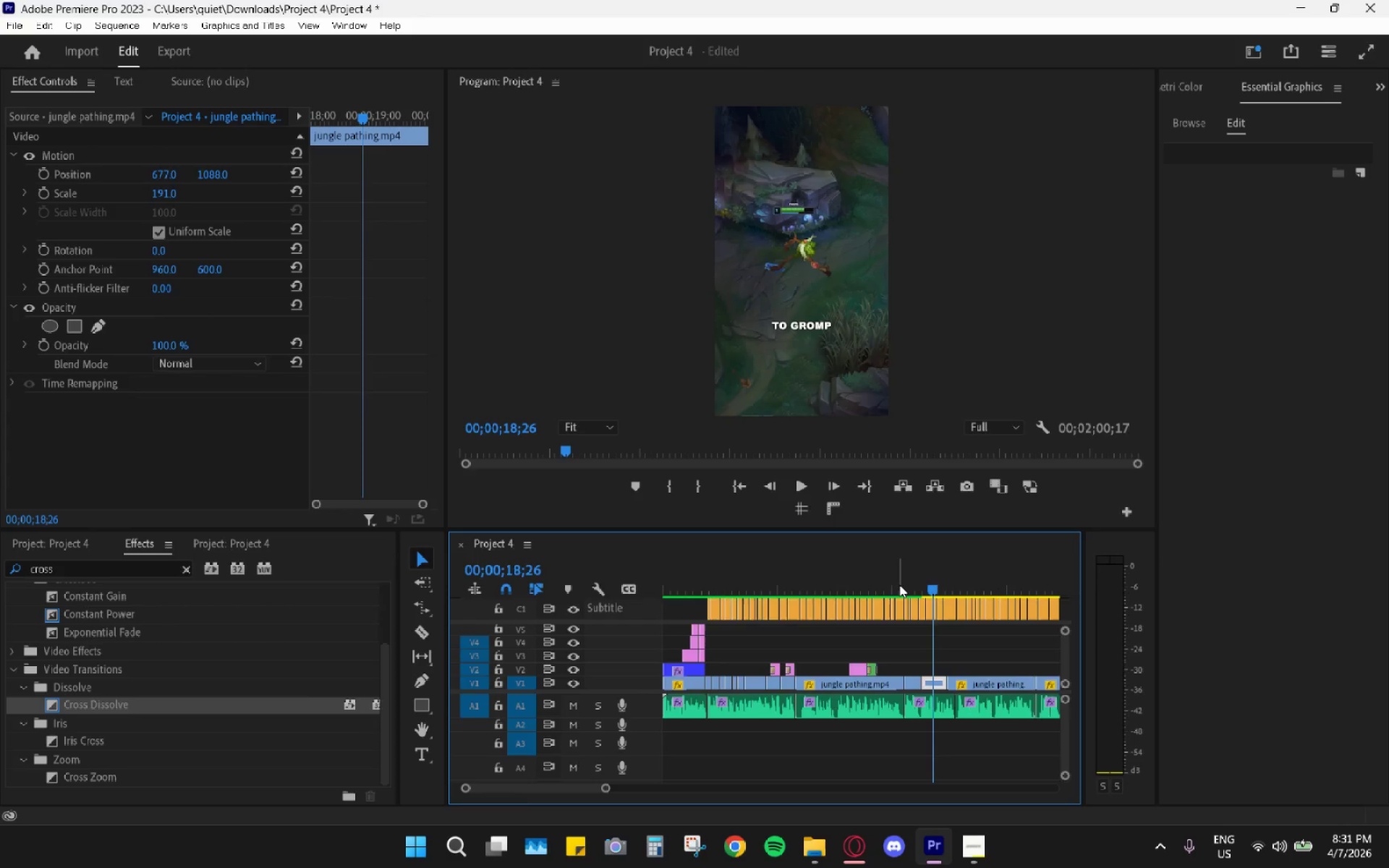 
hold_key(key=AltLeft, duration=0.44)
scroll: coordinate [875, 652], scroll_direction: up, amount: 1.0
 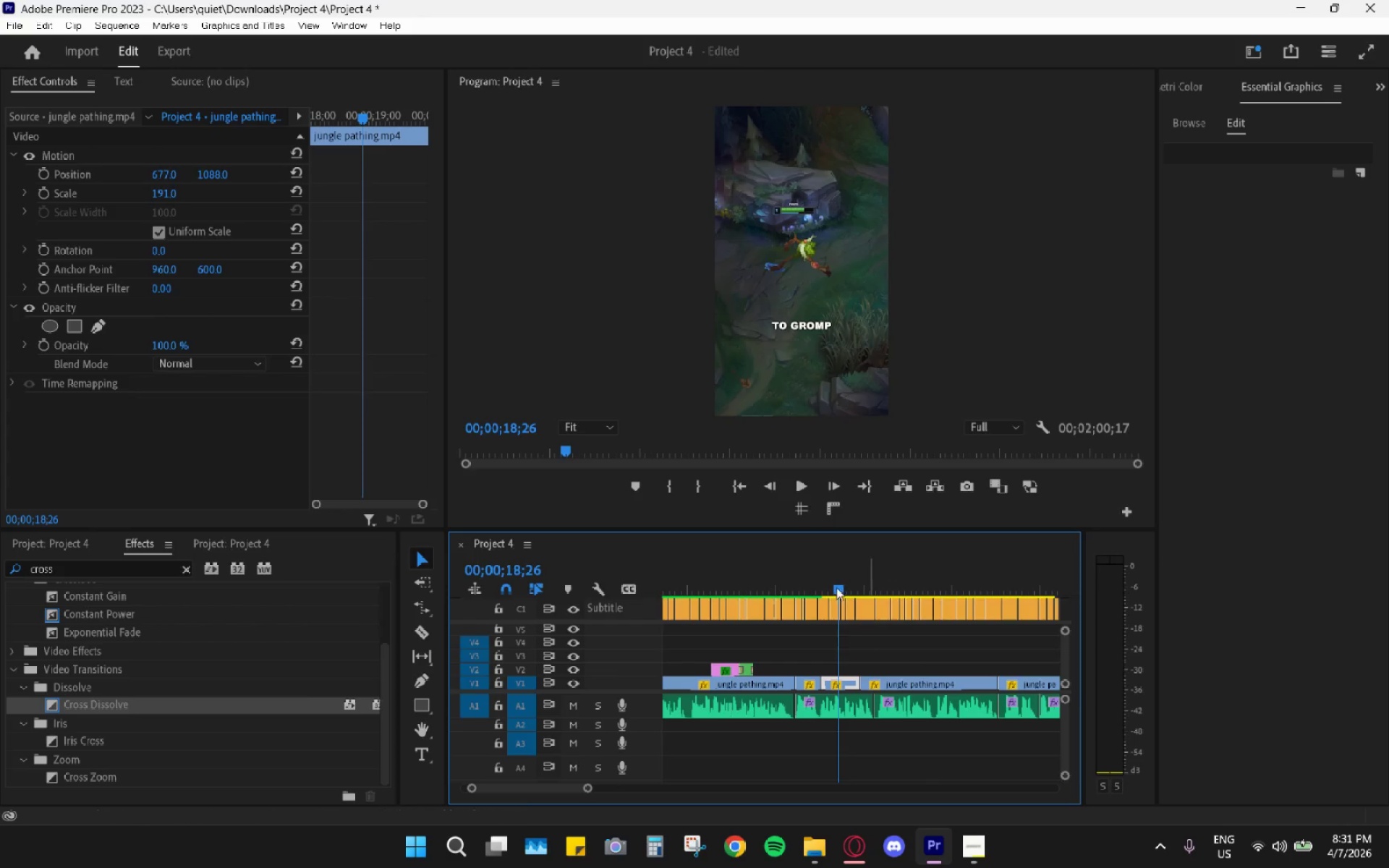 
left_click_drag(start_coordinate=[811, 563], to_coordinate=[781, 568])
 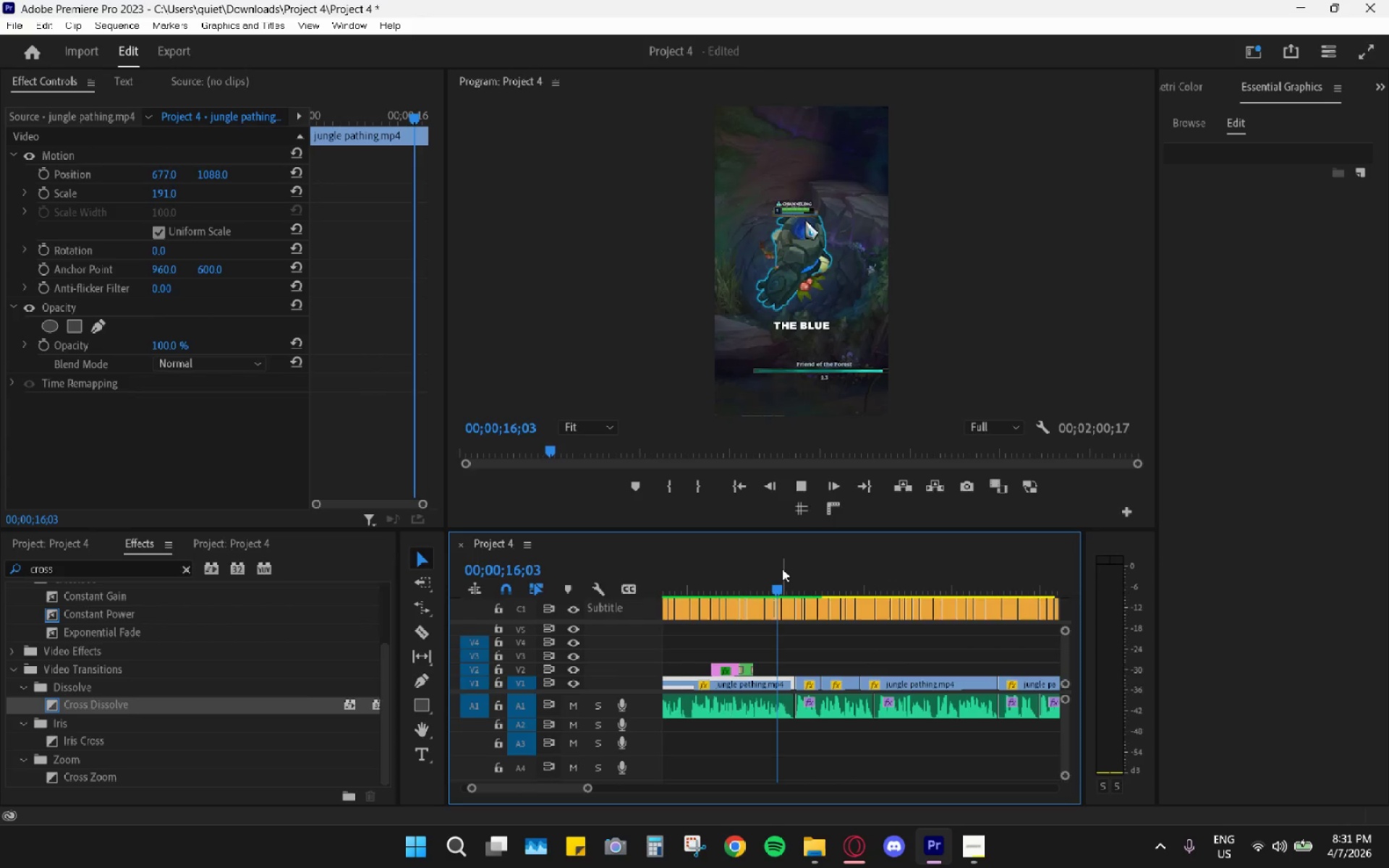 
key(Space)
 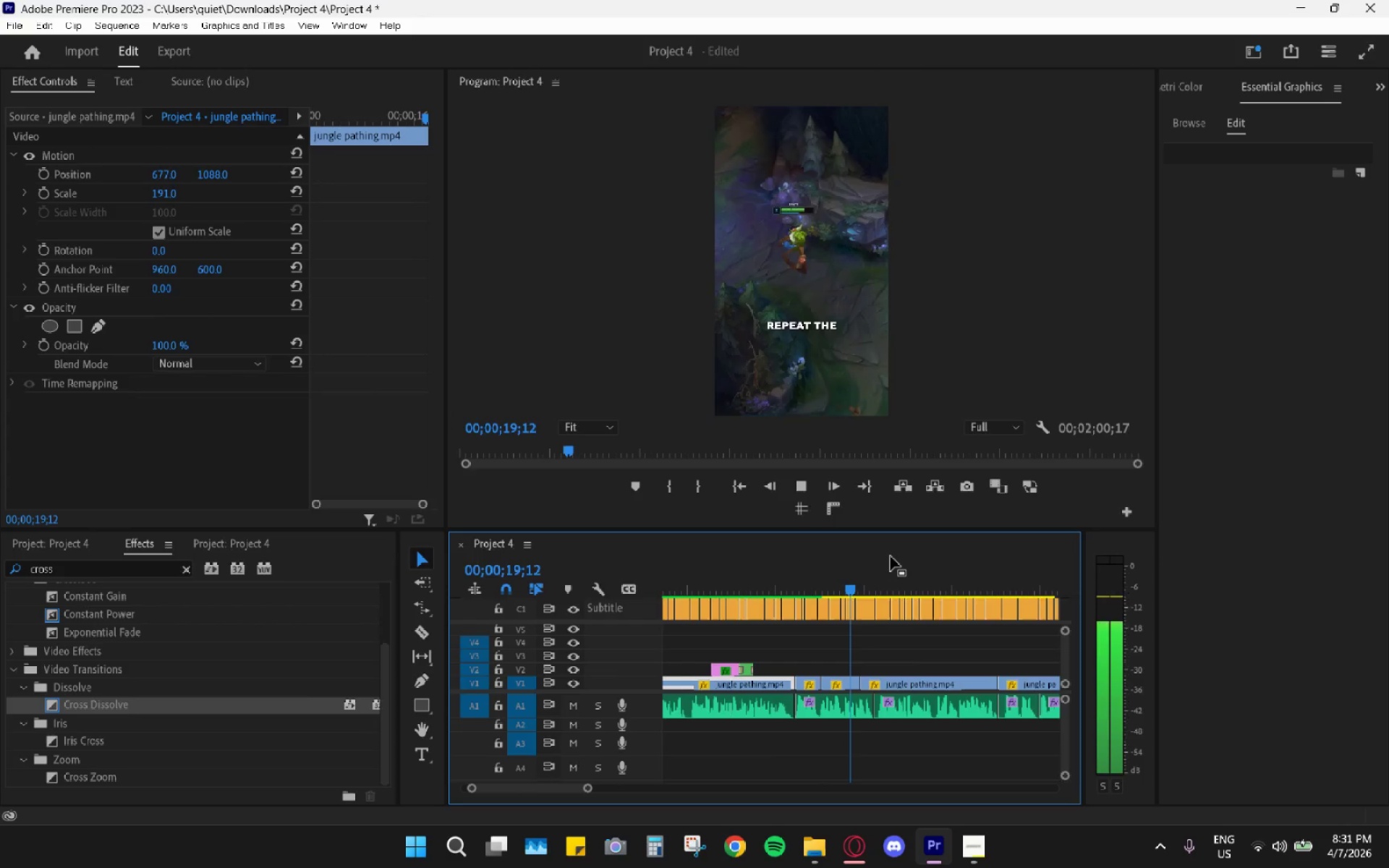 
key(Space)
 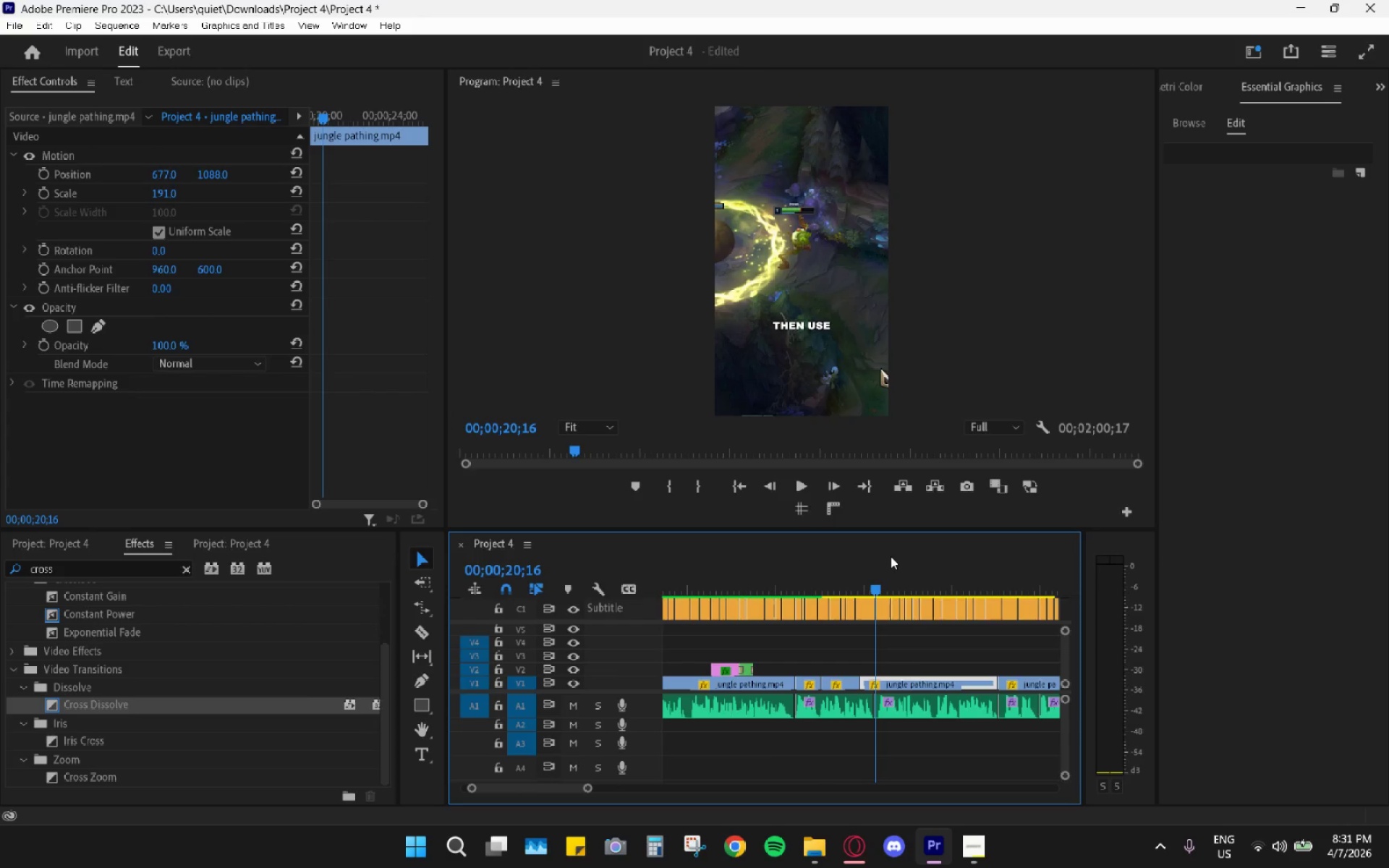 
hold_key(key=AltLeft, duration=0.92)
scroll: coordinate [776, 708], scroll_direction: up, amount: 5.0
 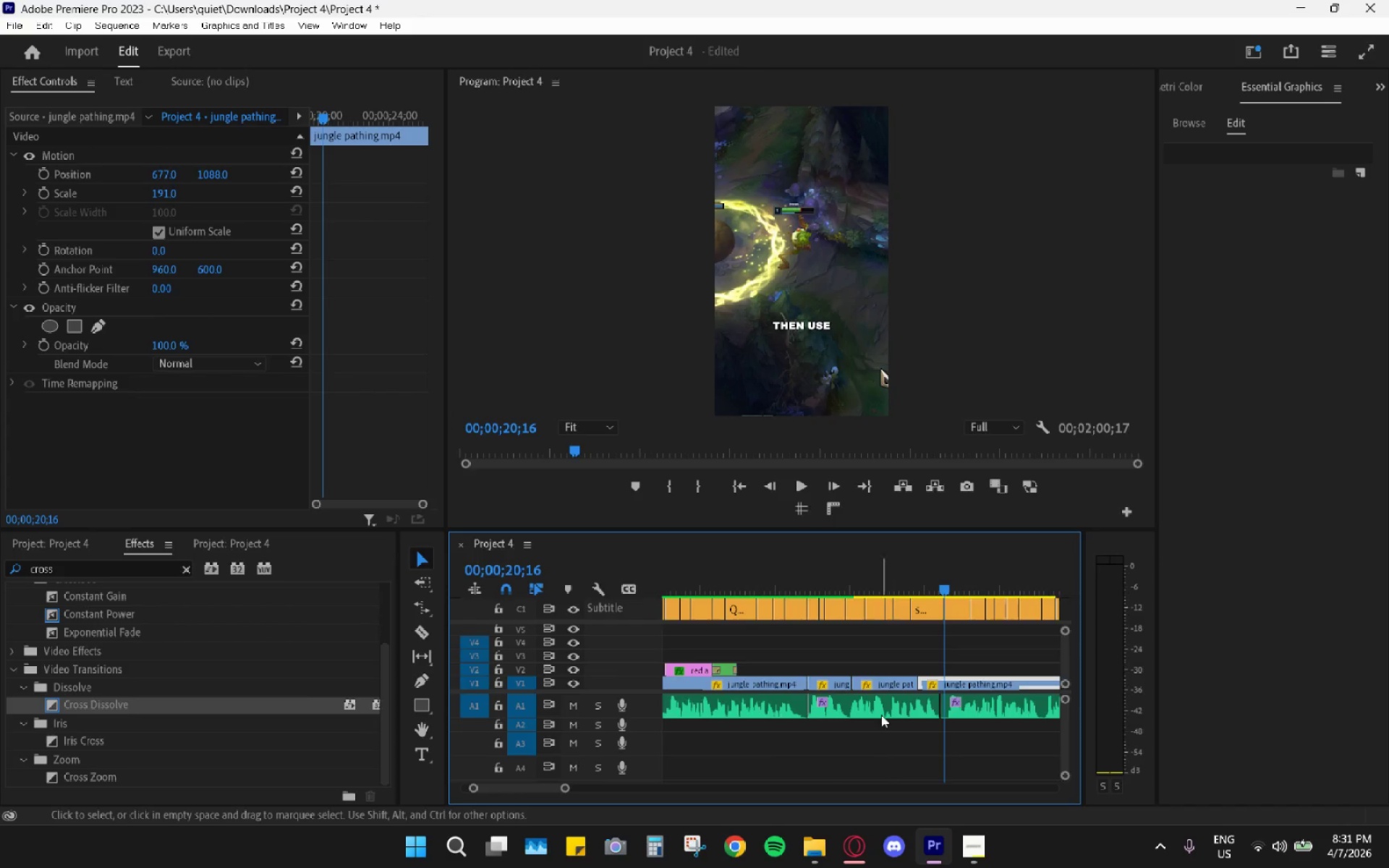 
scroll: coordinate [896, 681], scroll_direction: down, amount: 3.0
 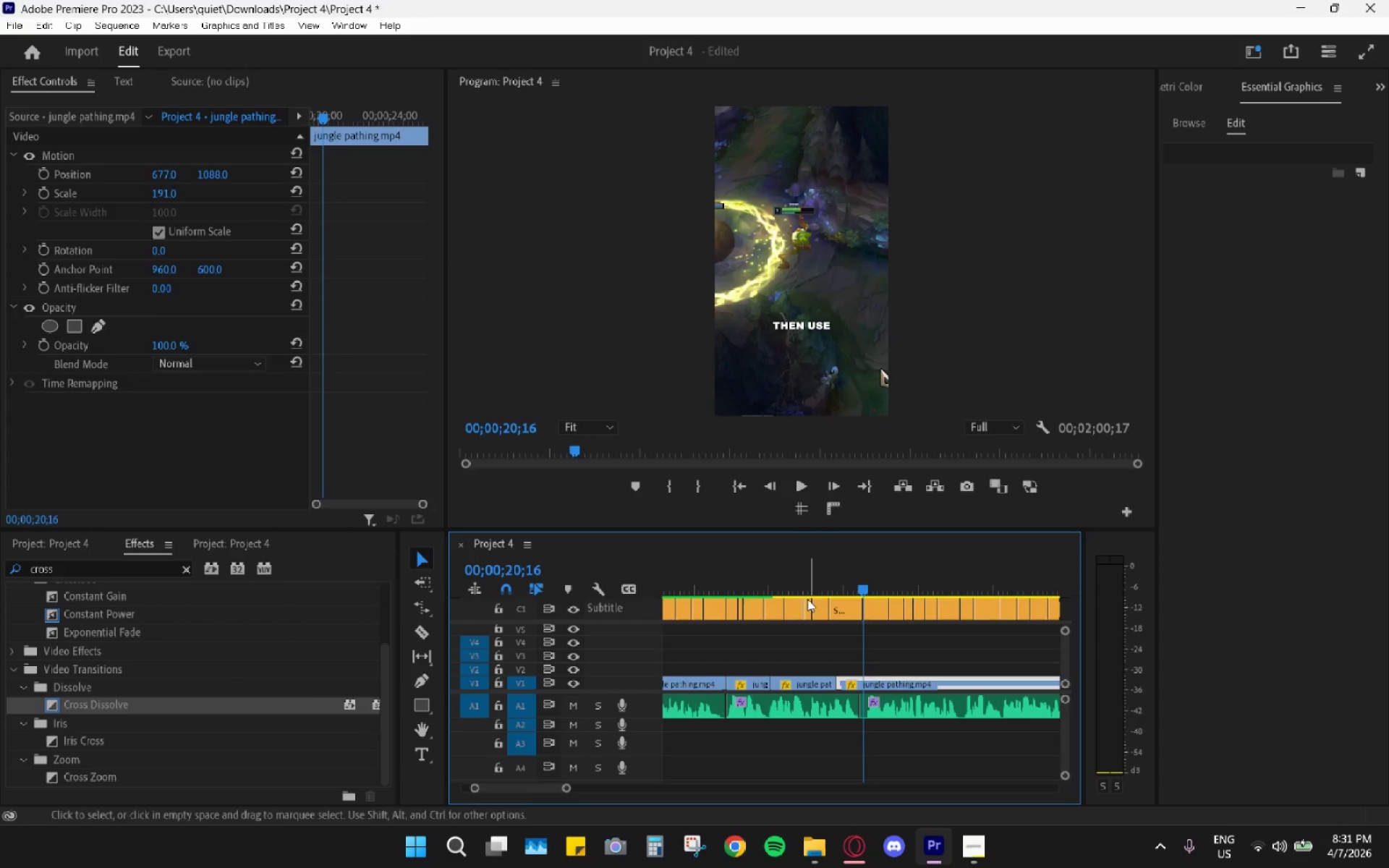 
left_click_drag(start_coordinate=[783, 575], to_coordinate=[774, 575])
 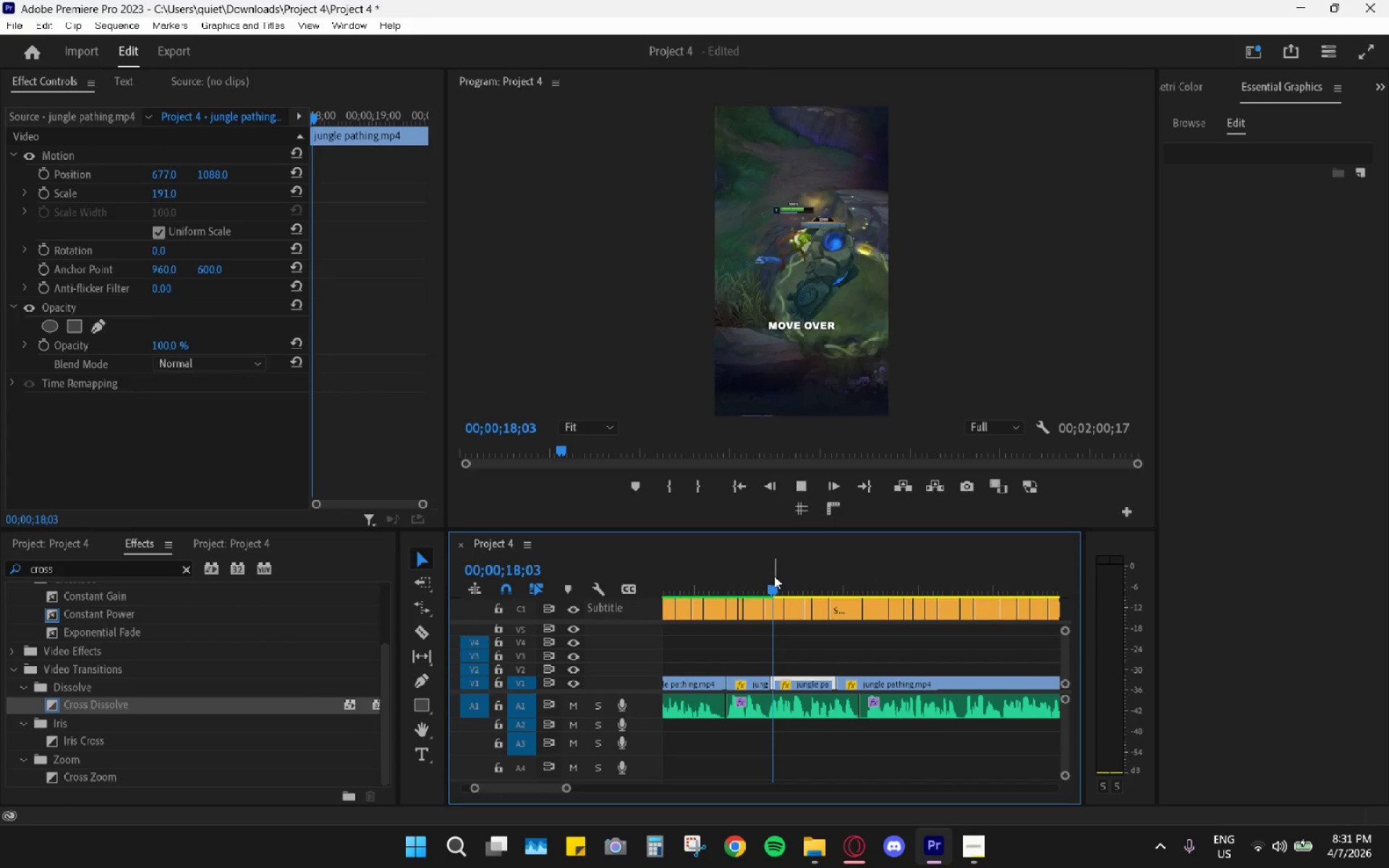 
key(Space)
 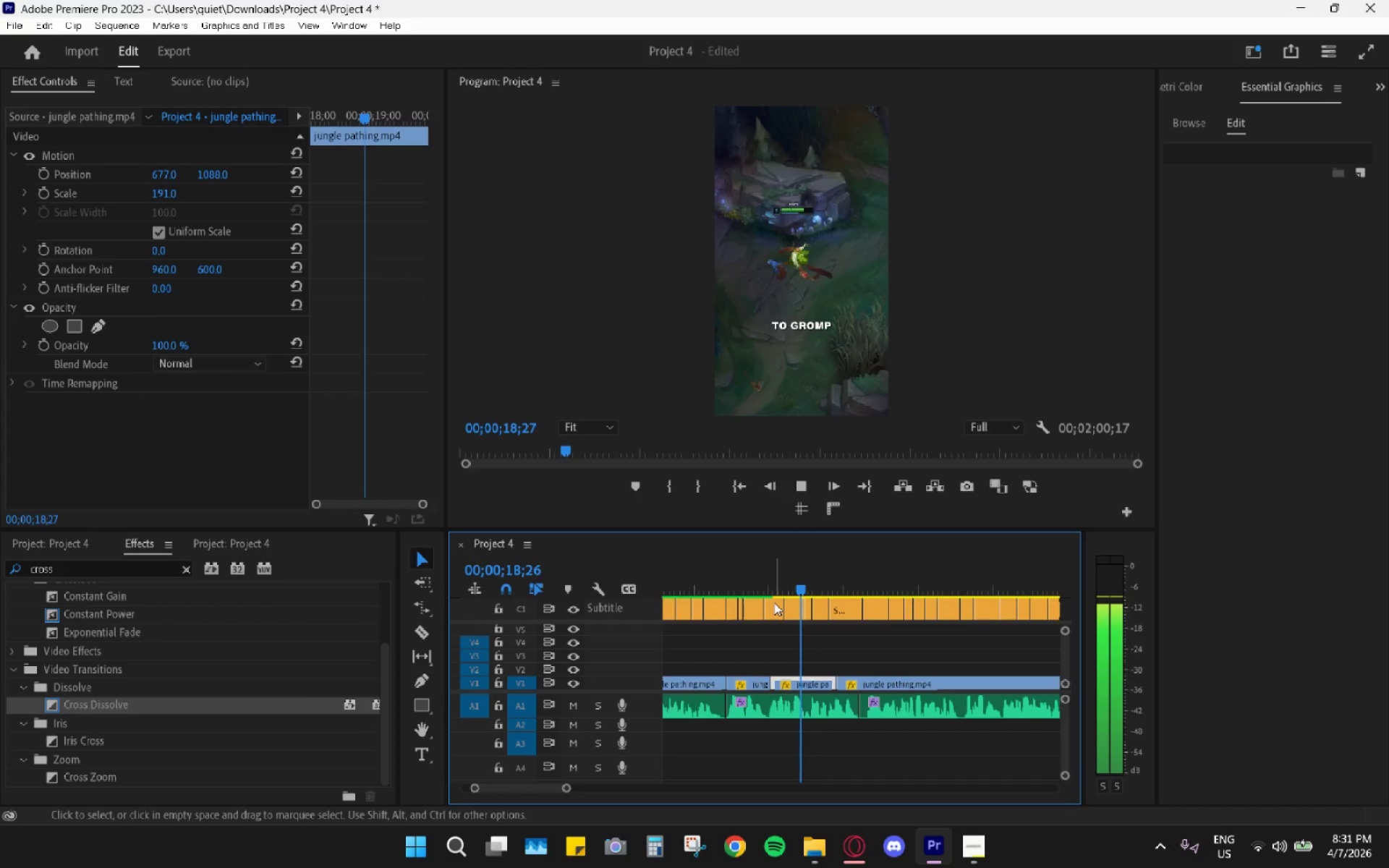 
key(Space)
 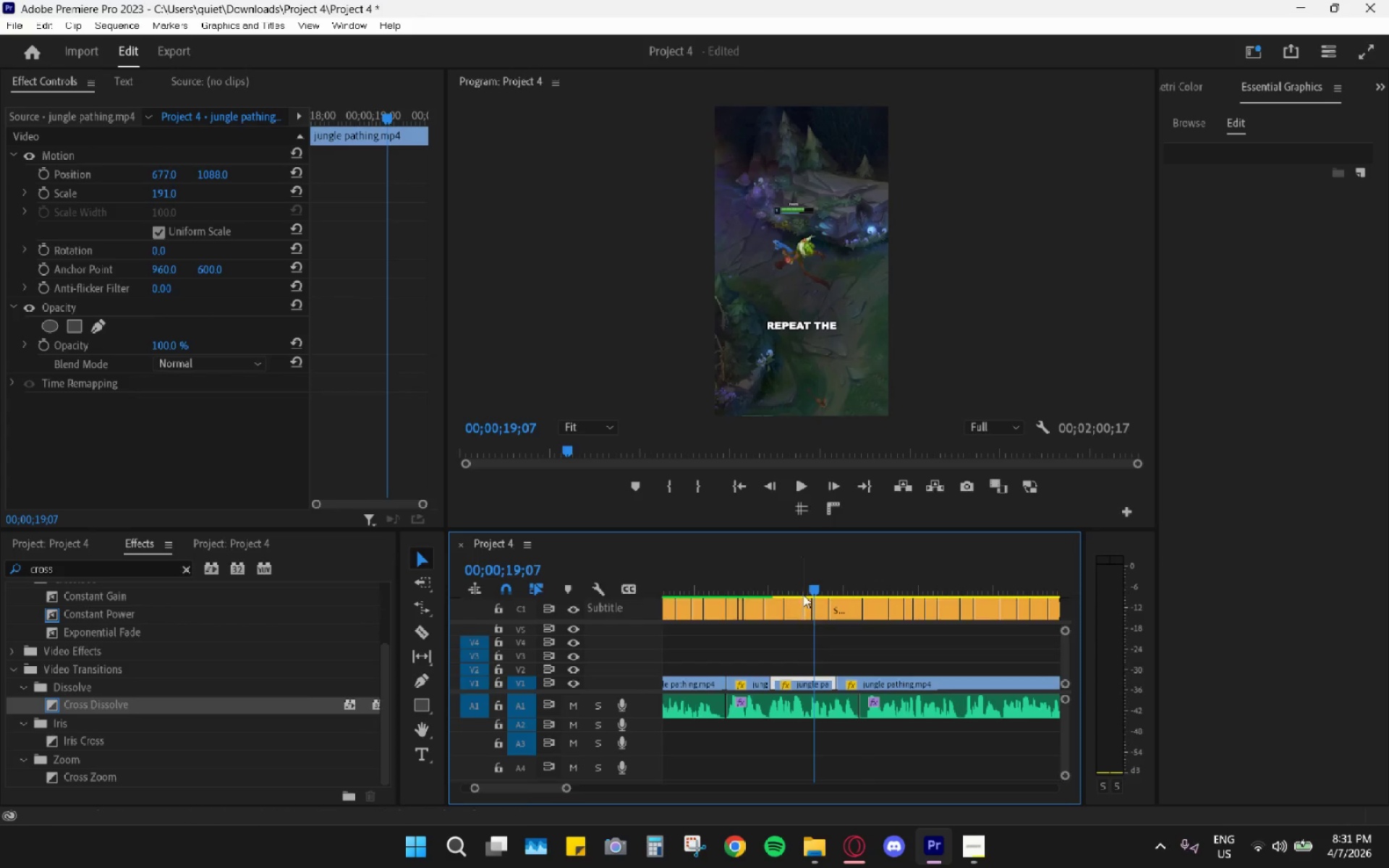 
key(Space)
 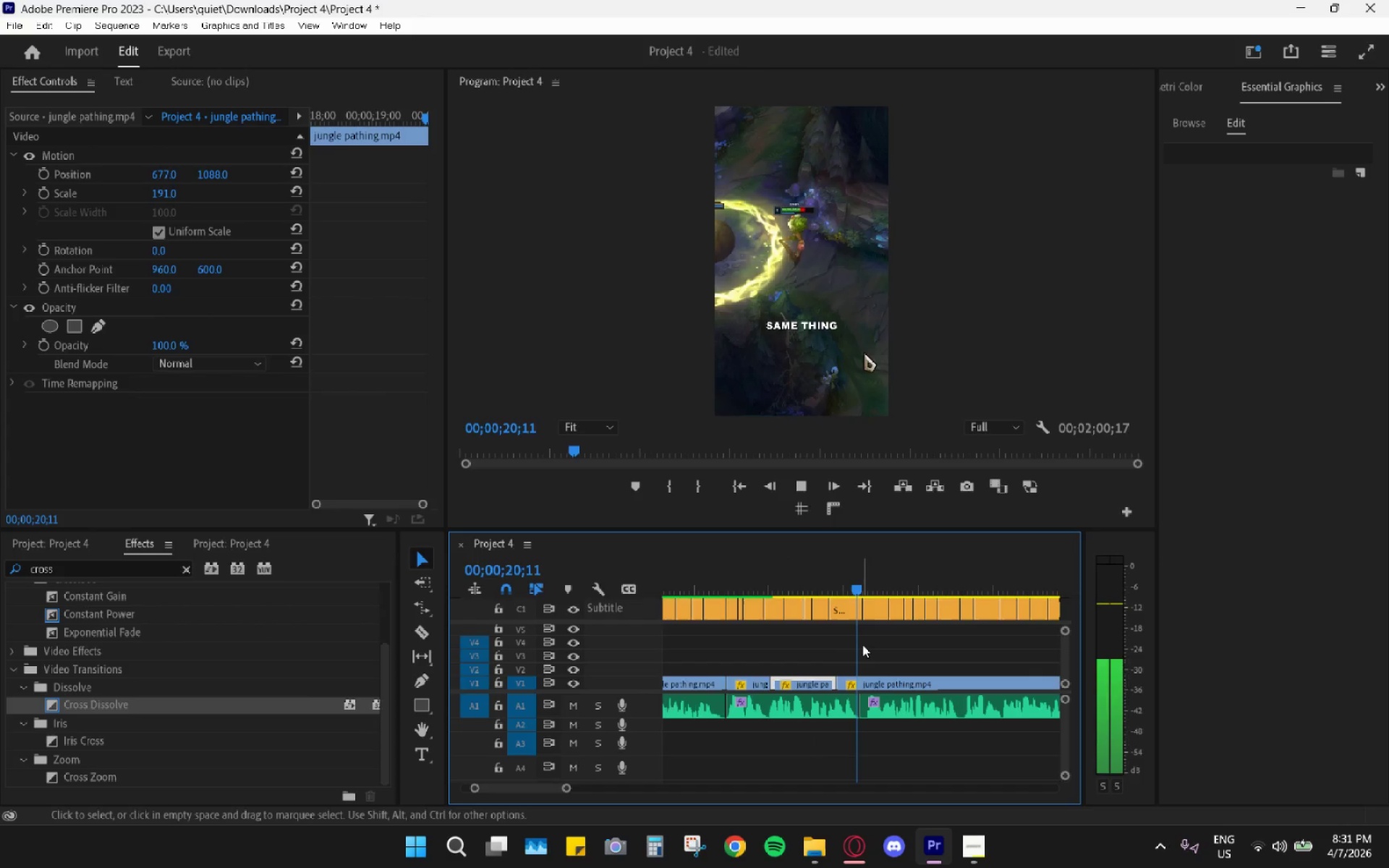 
key(Space)
 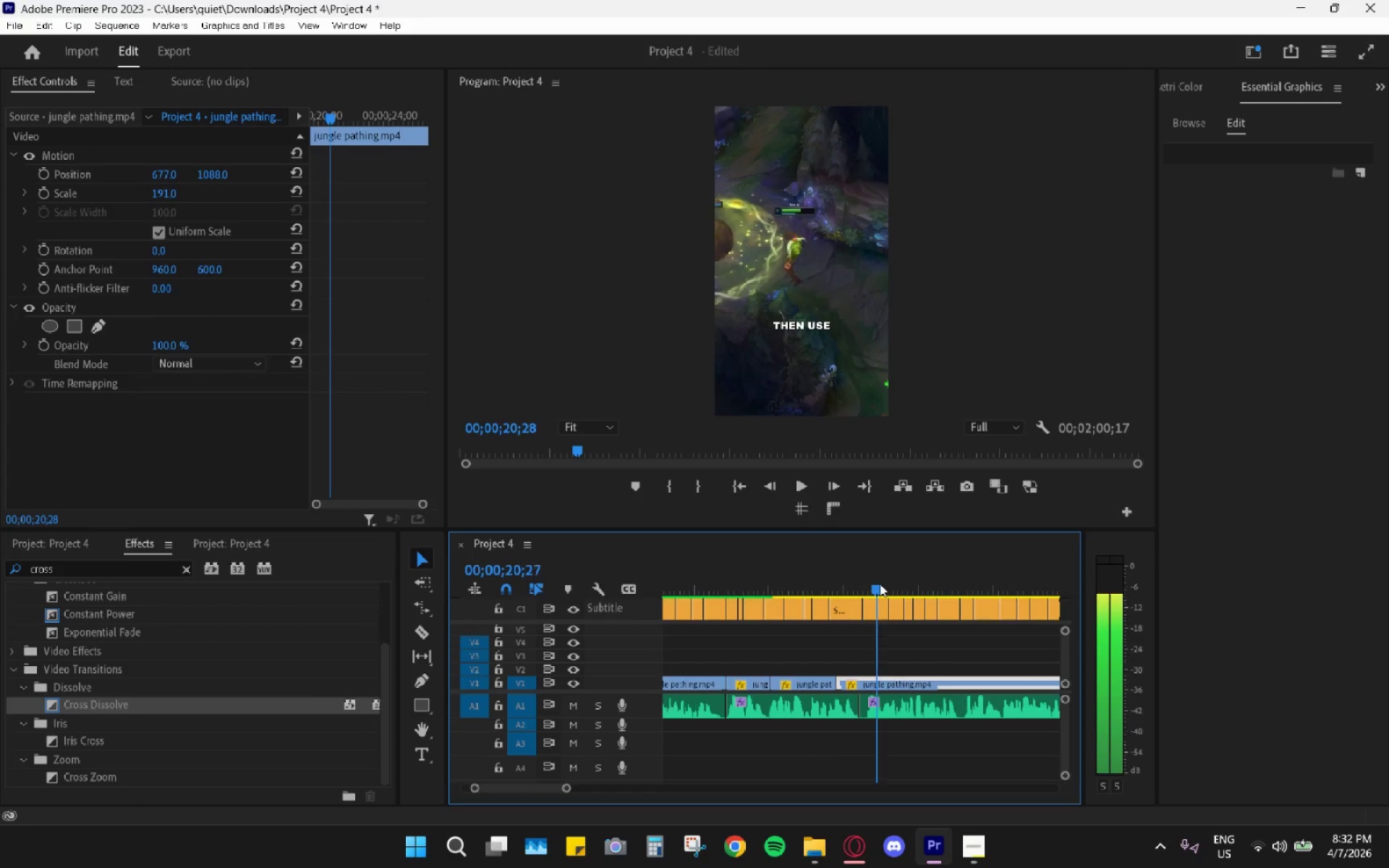 
type(rv)
 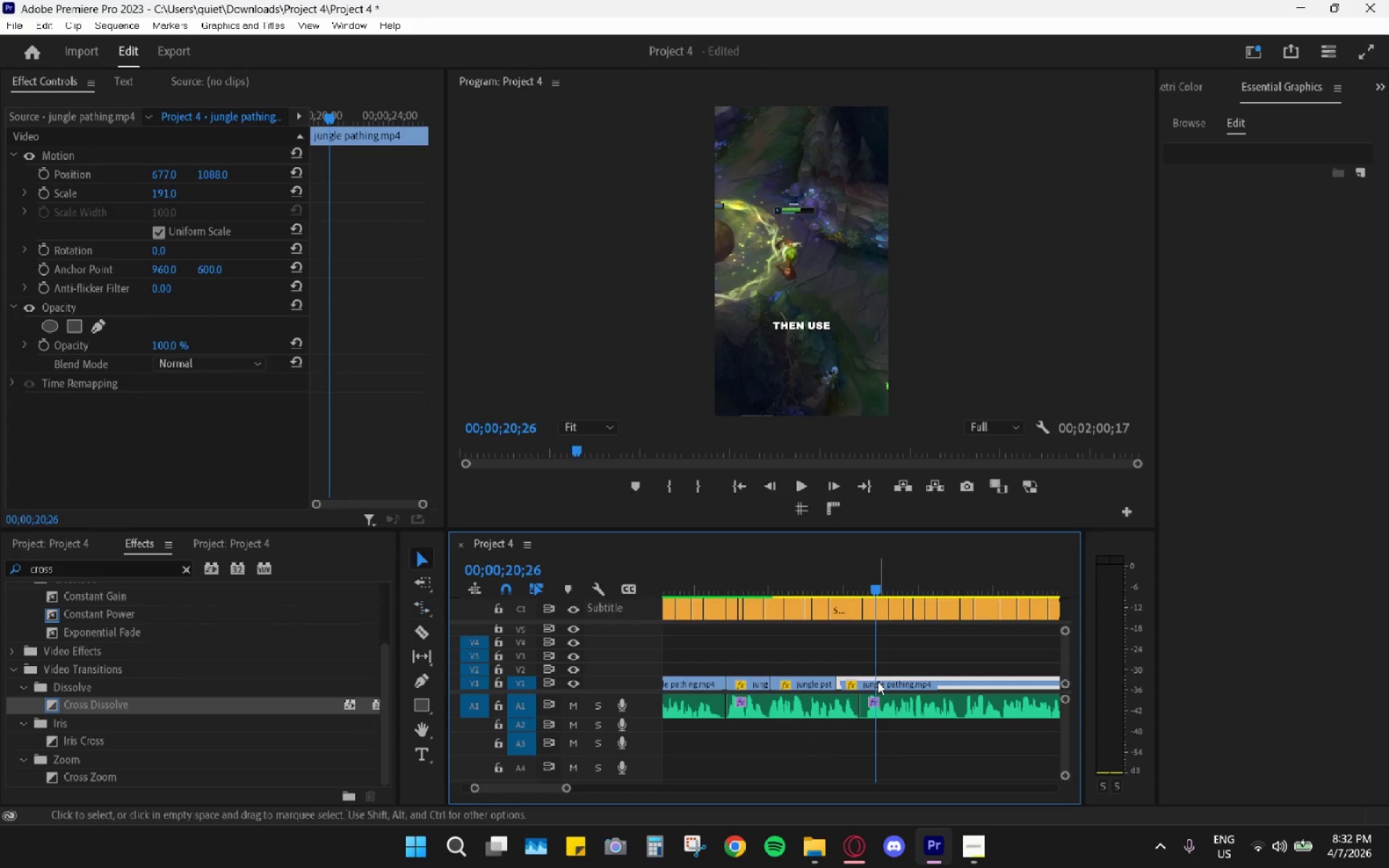 
left_click([879, 680])
 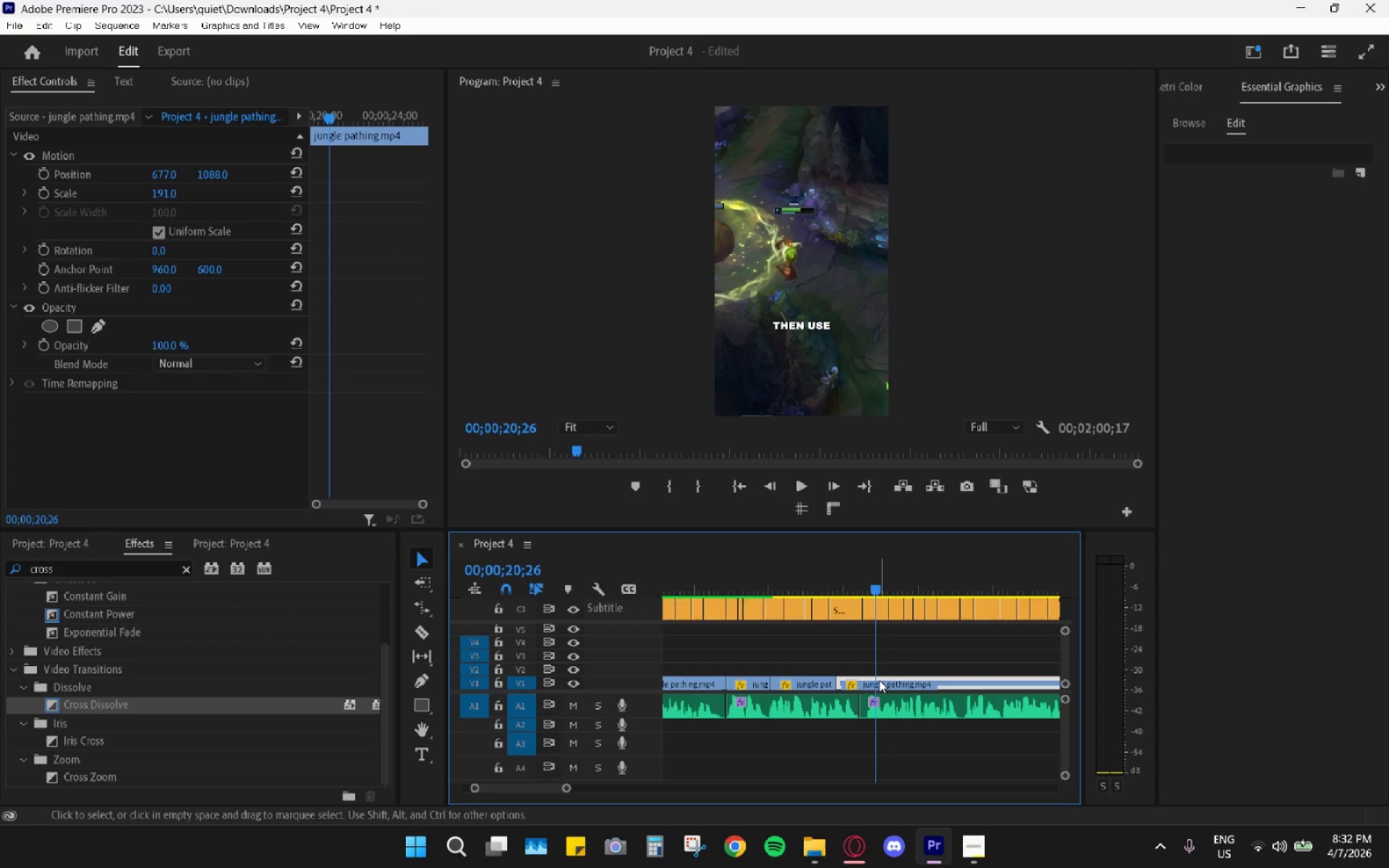 
key(C)
 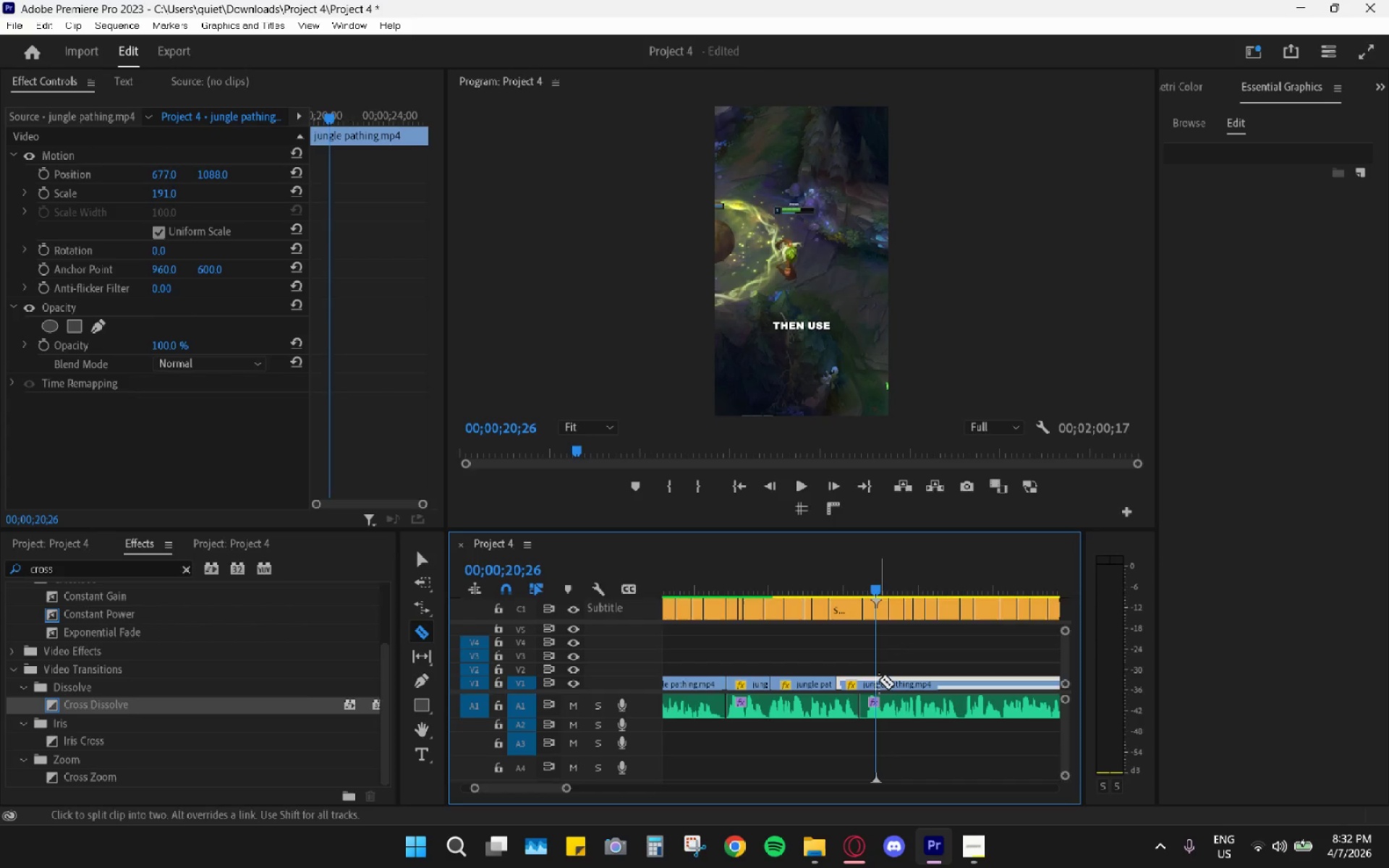 
left_click([879, 680])
 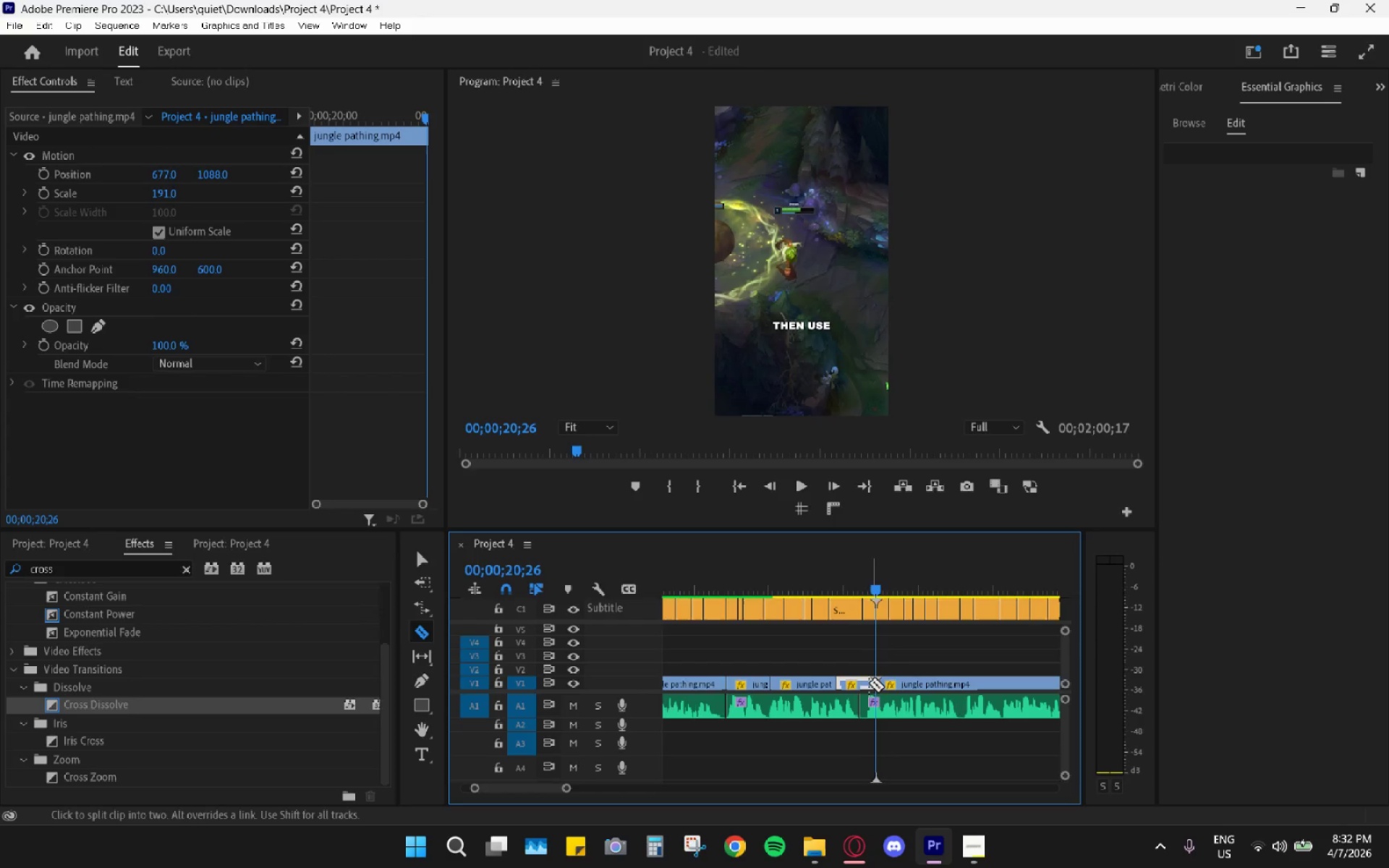 
key(R)
 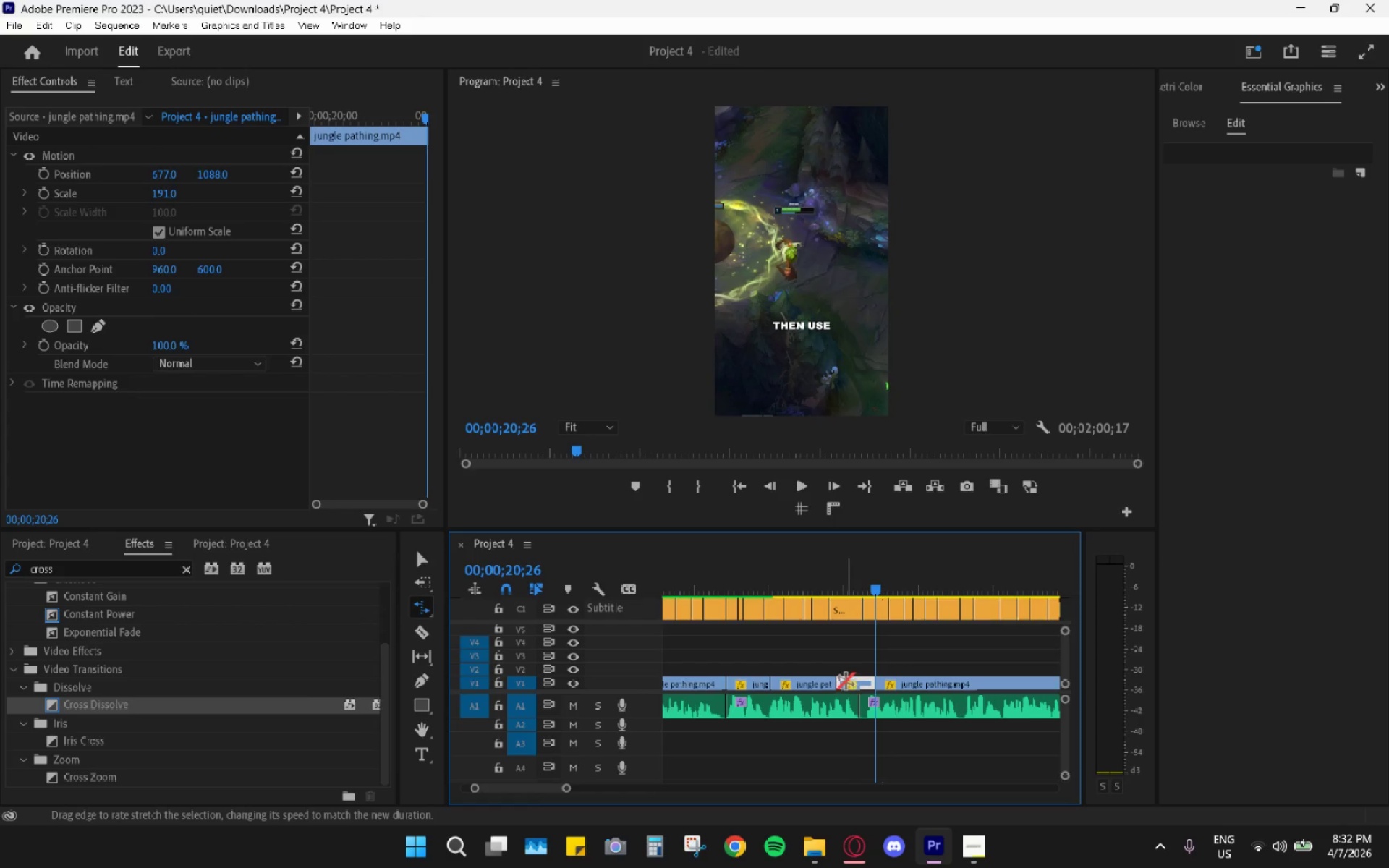 
left_click_drag(start_coordinate=[846, 681], to_coordinate=[865, 684])
 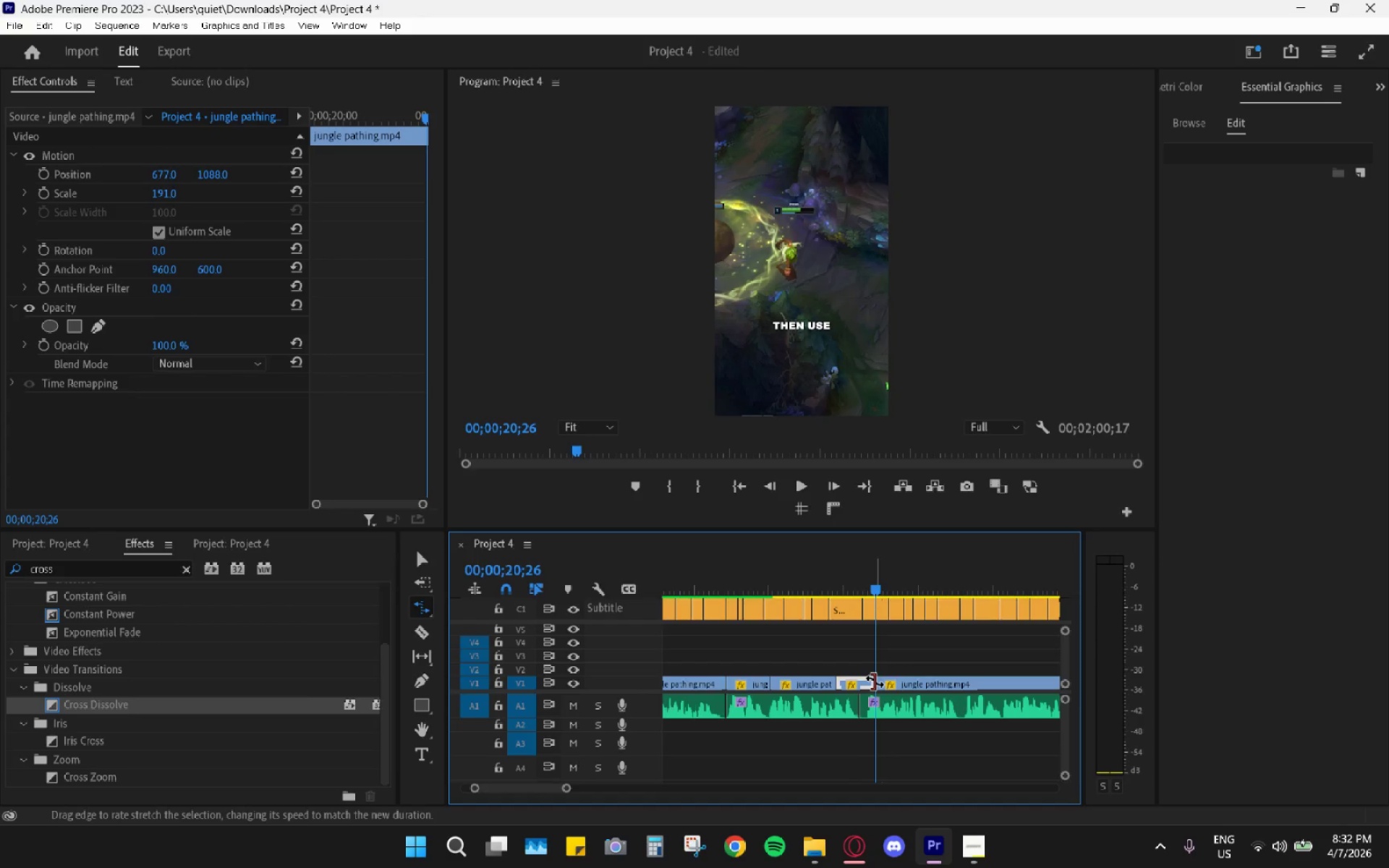 
left_click_drag(start_coordinate=[875, 681], to_coordinate=[863, 681])
 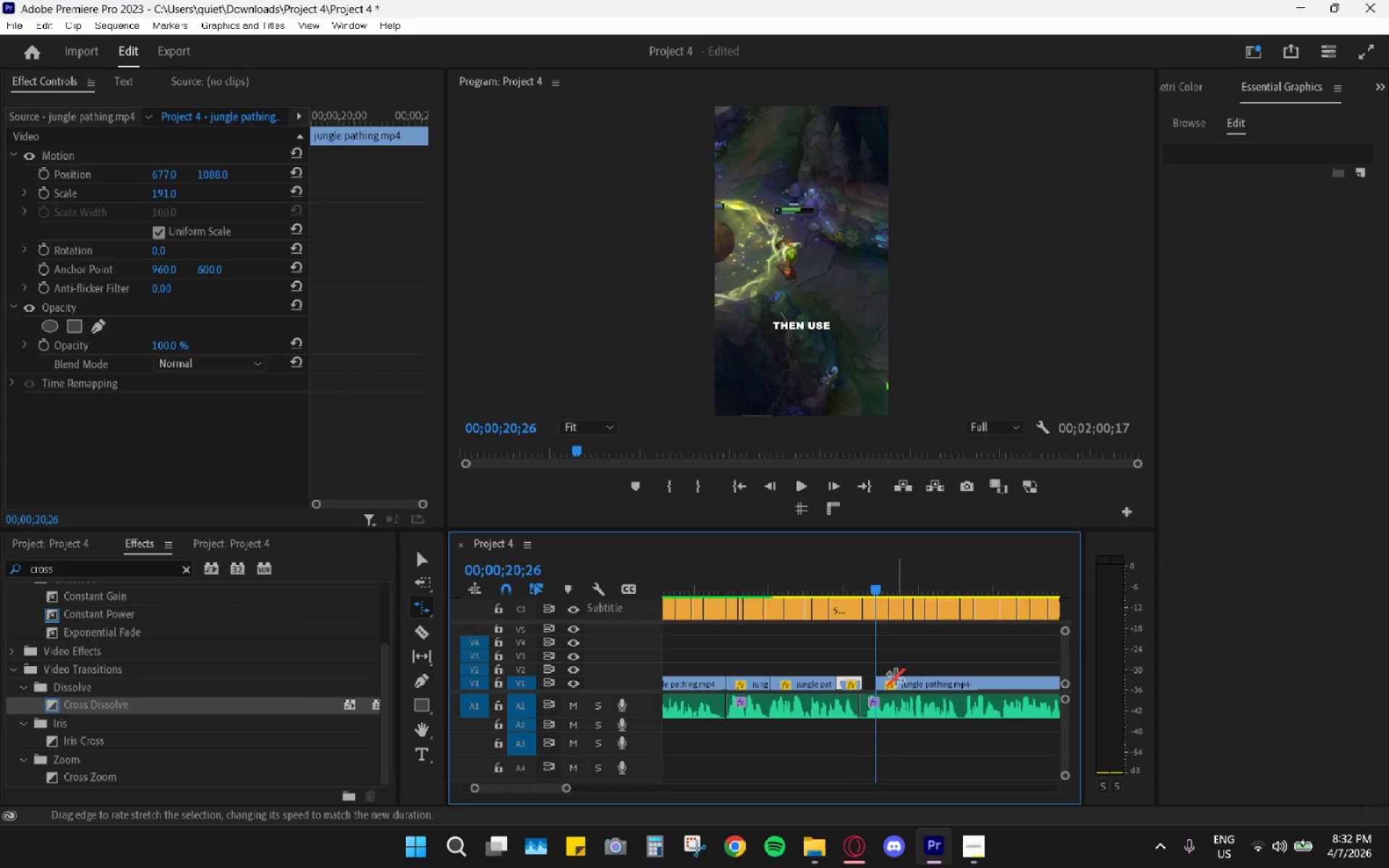 
key(V)
 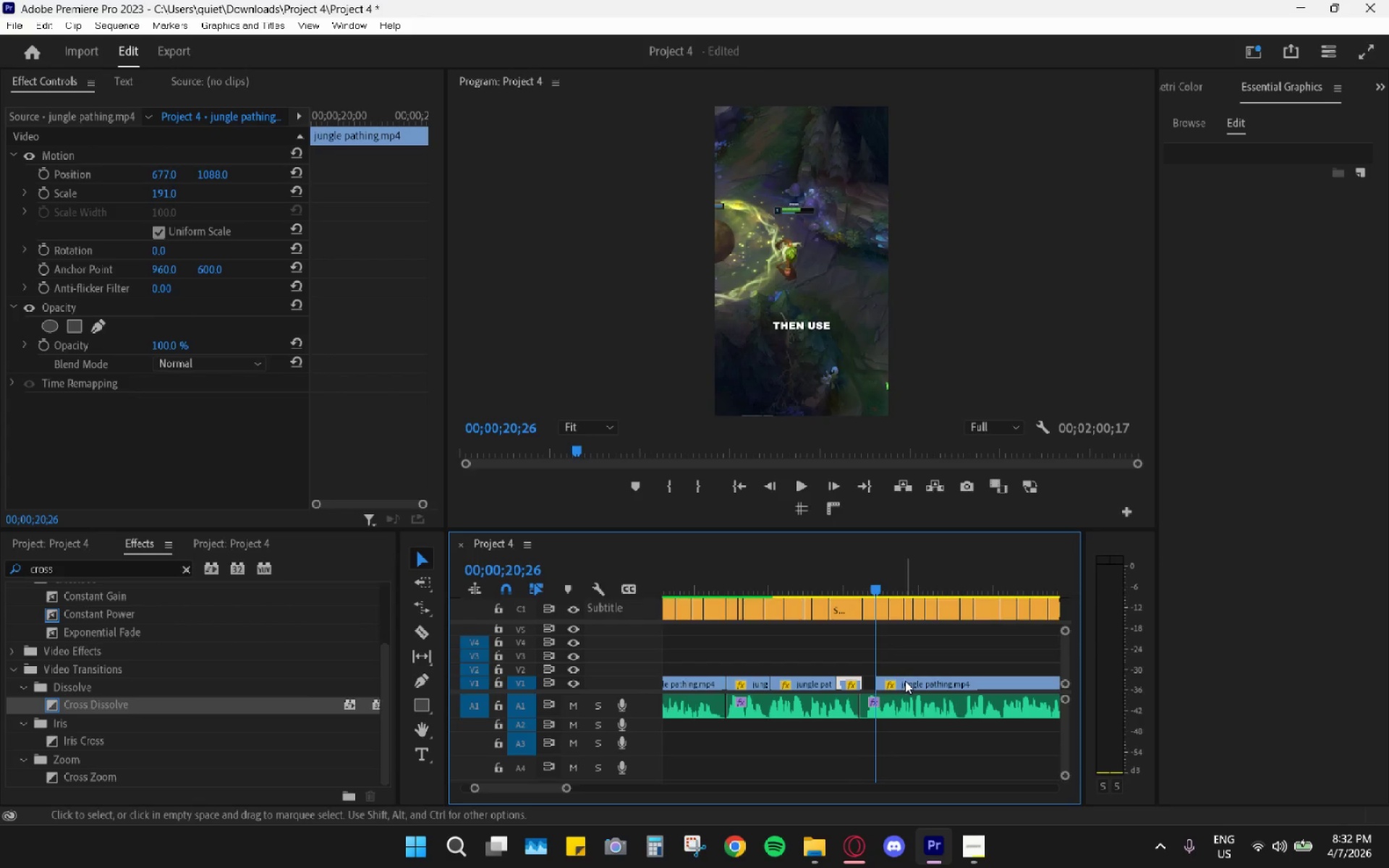 
left_click_drag(start_coordinate=[905, 681], to_coordinate=[891, 681])
 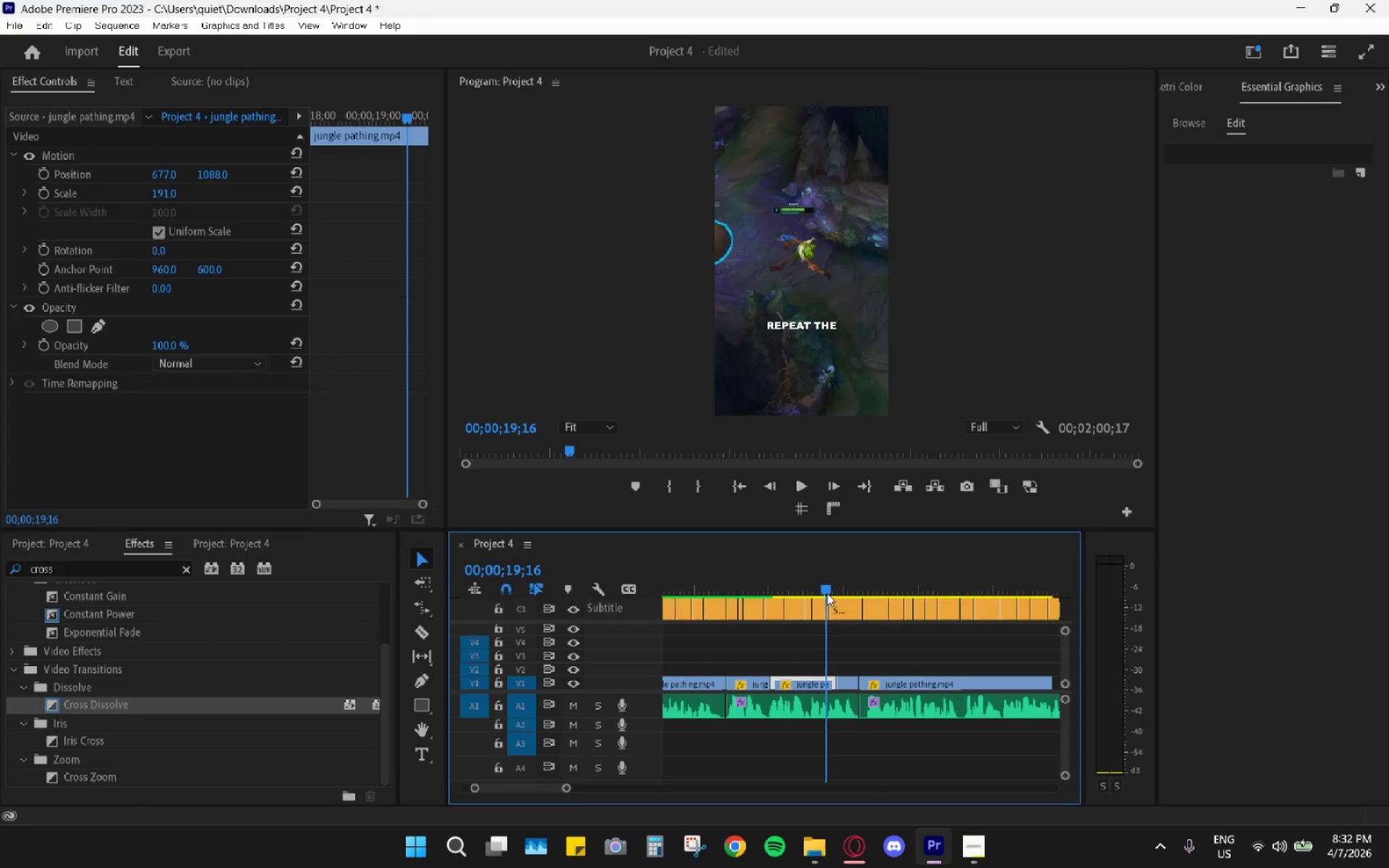 
key(Space)
 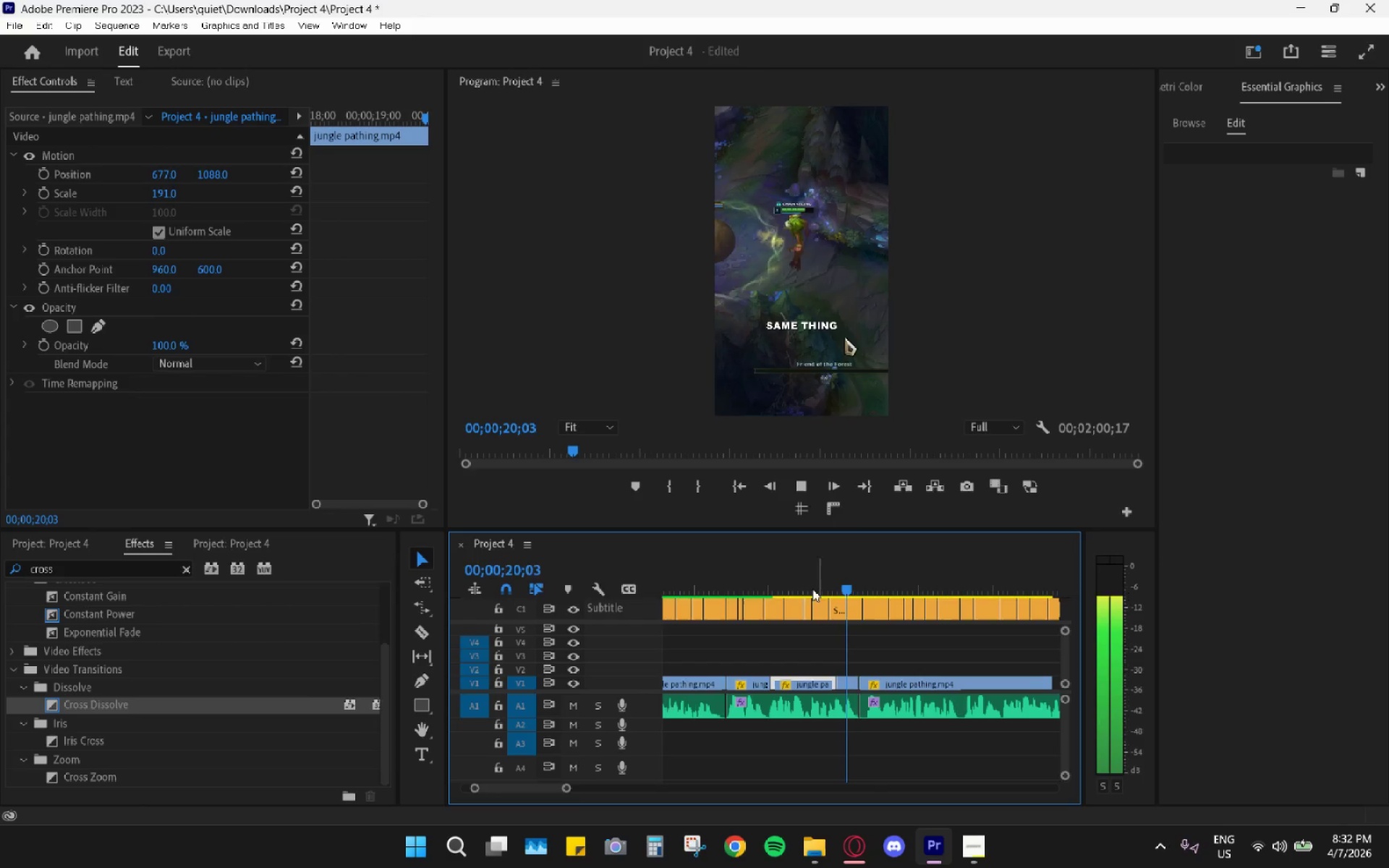 
left_click_drag(start_coordinate=[799, 585], to_coordinate=[793, 586])
 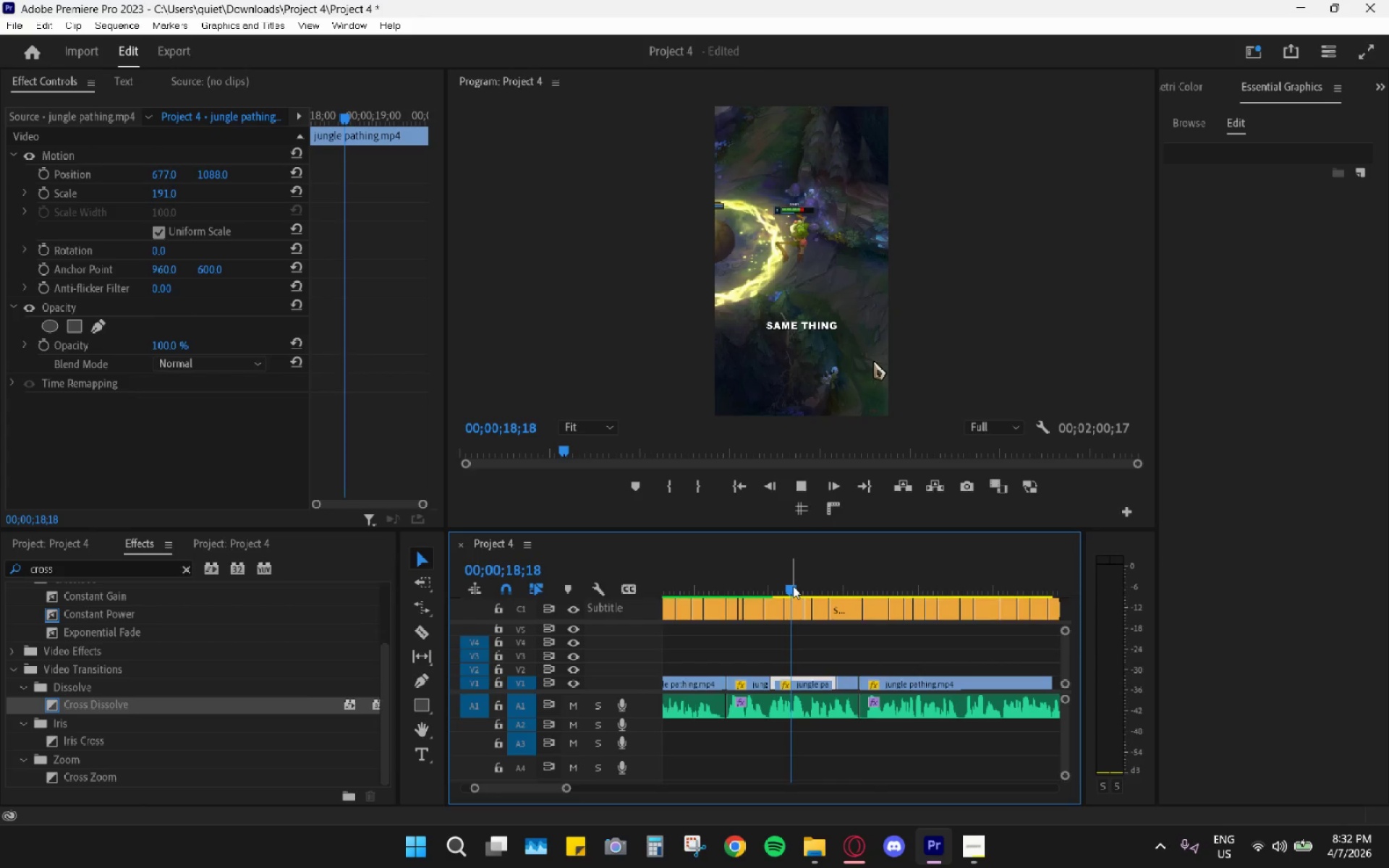 
key(Space)
 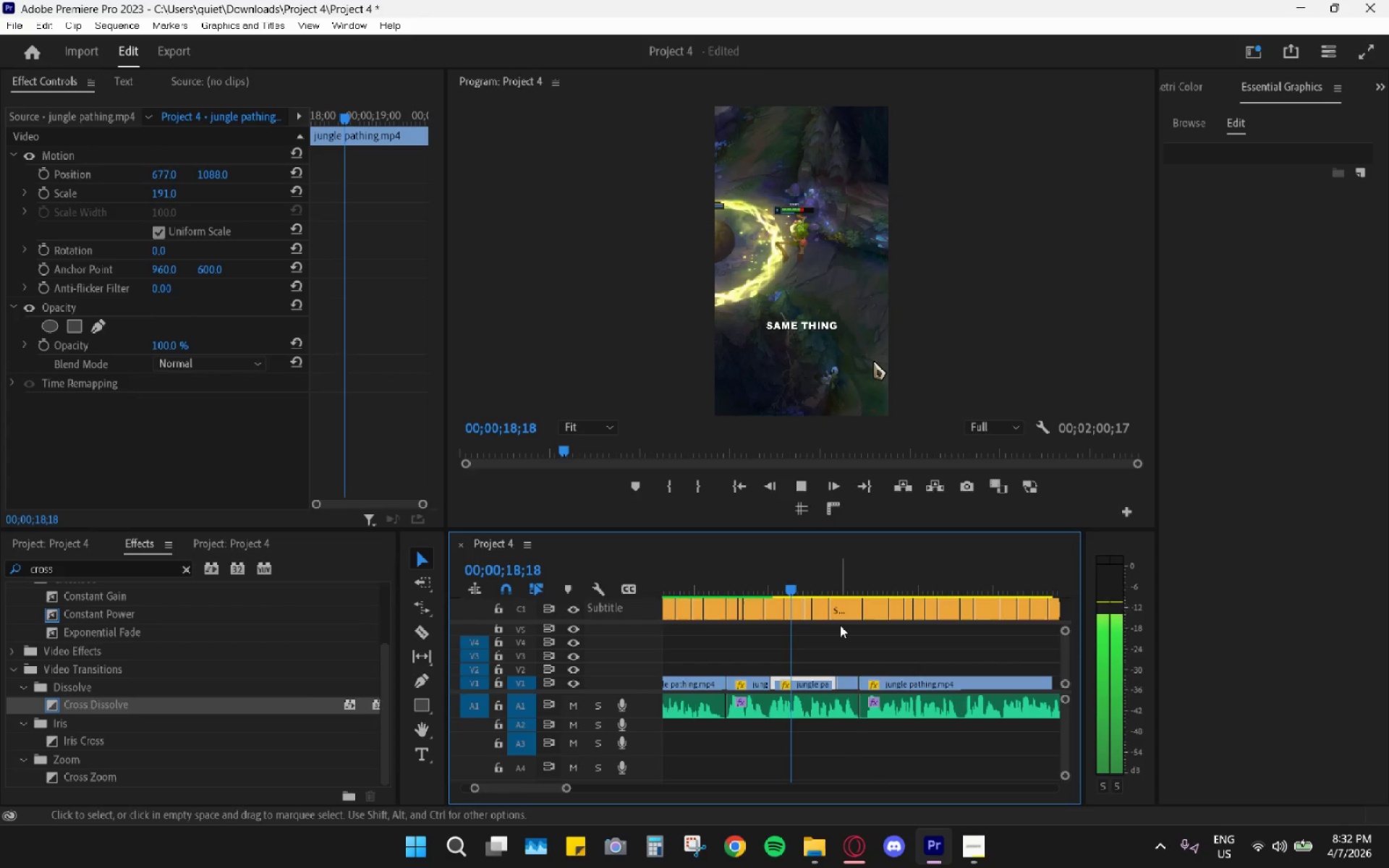 
key(Space)
 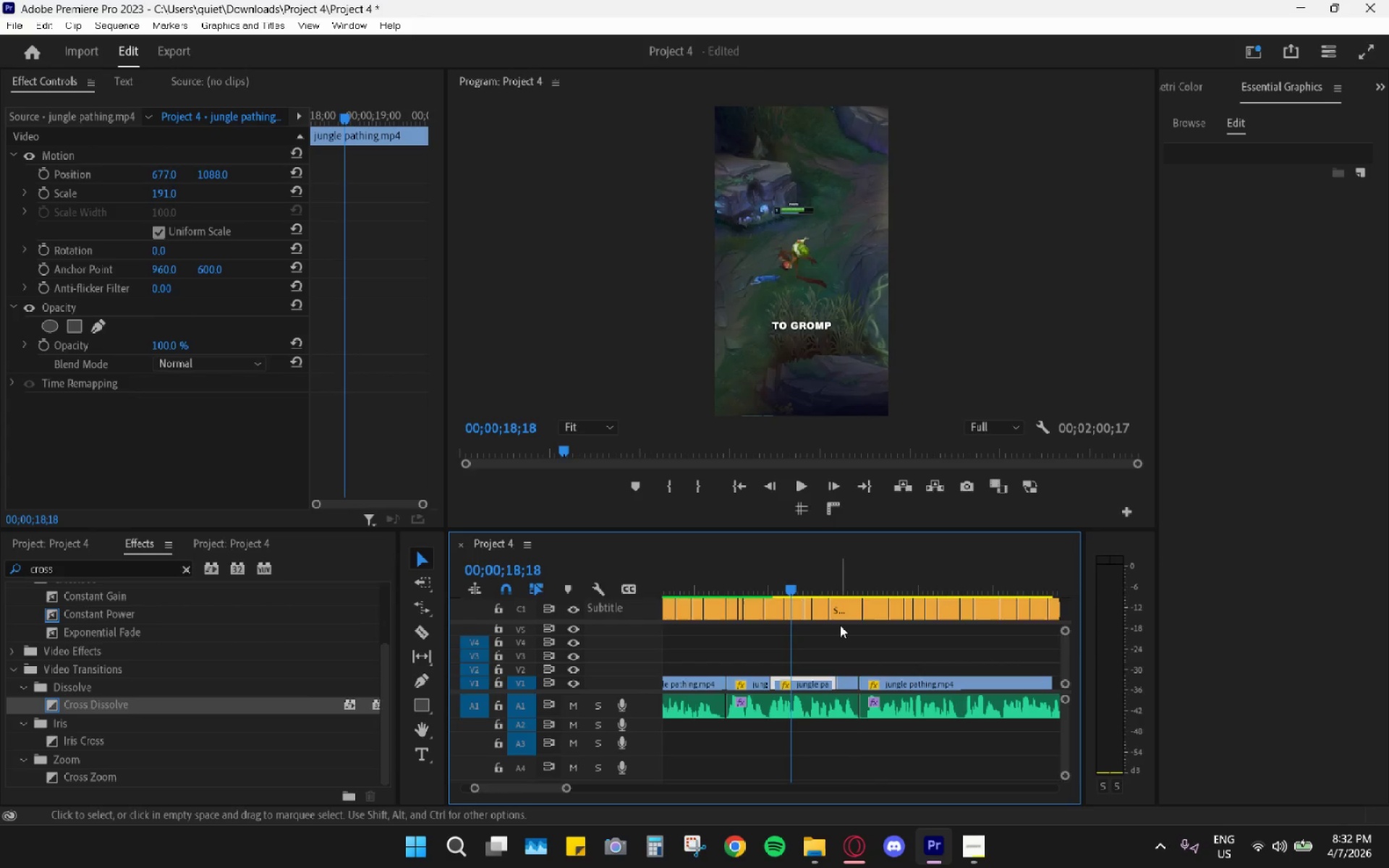 
key(Space)
 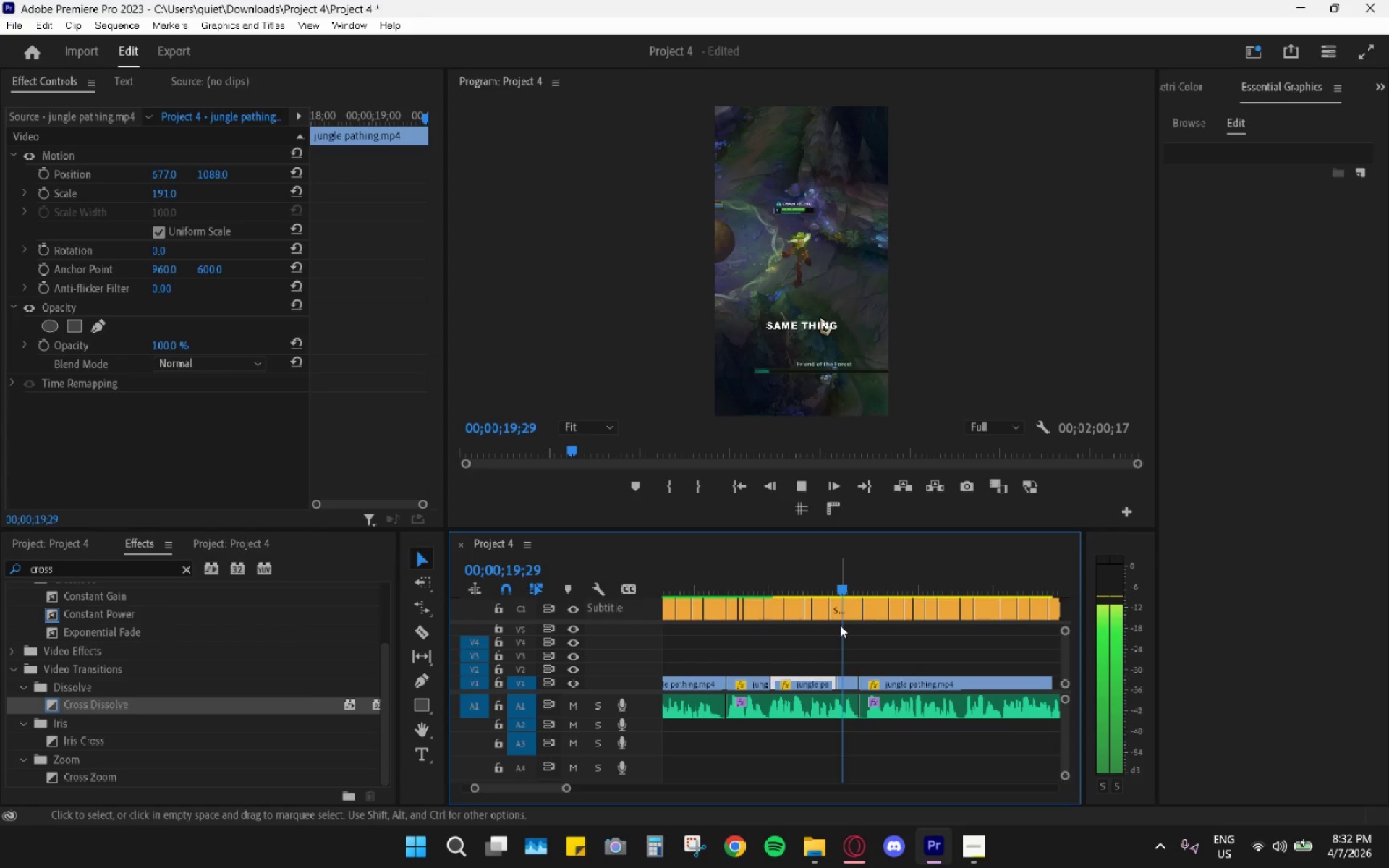 
key(Space)
 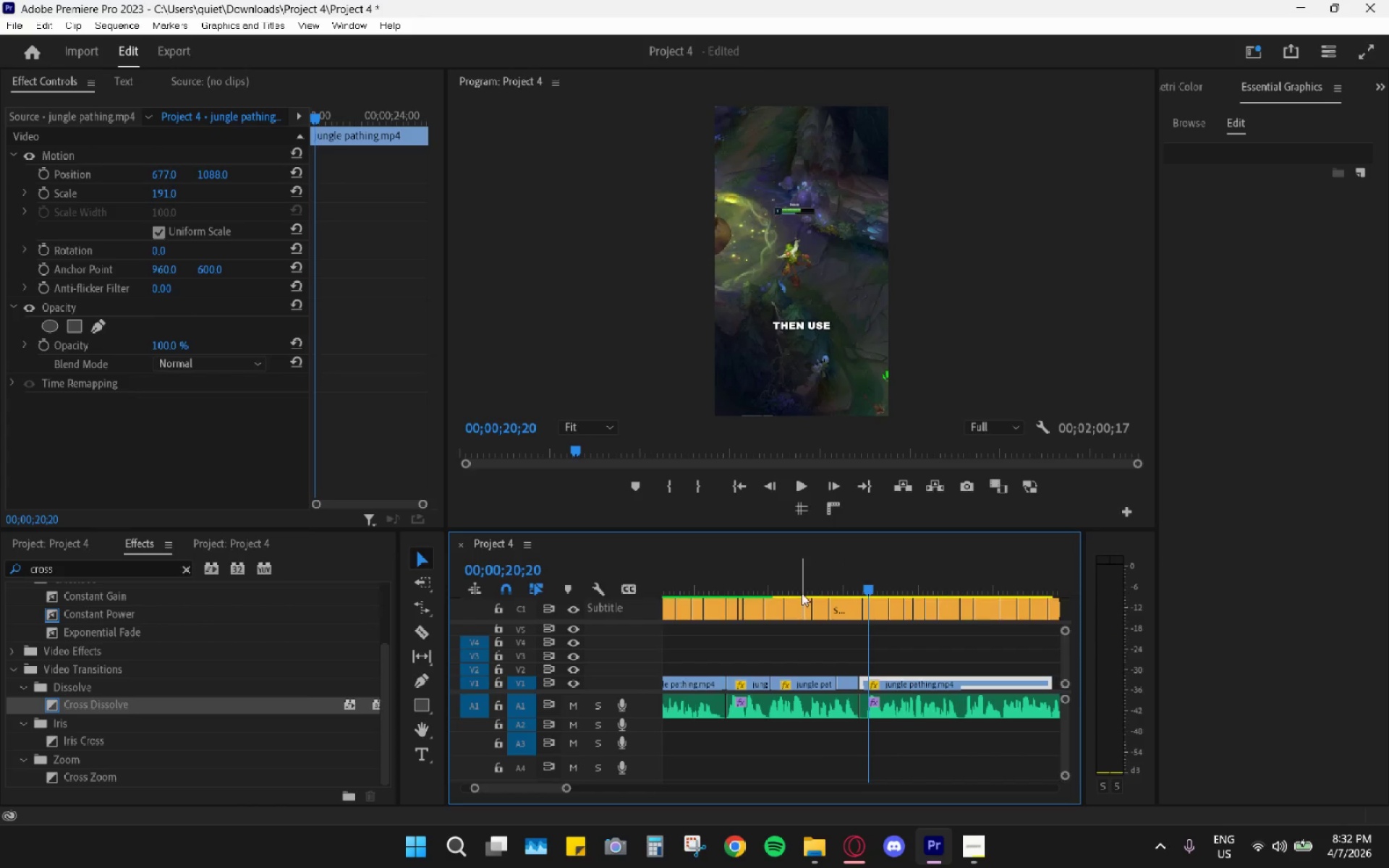 
left_click([778, 584])
 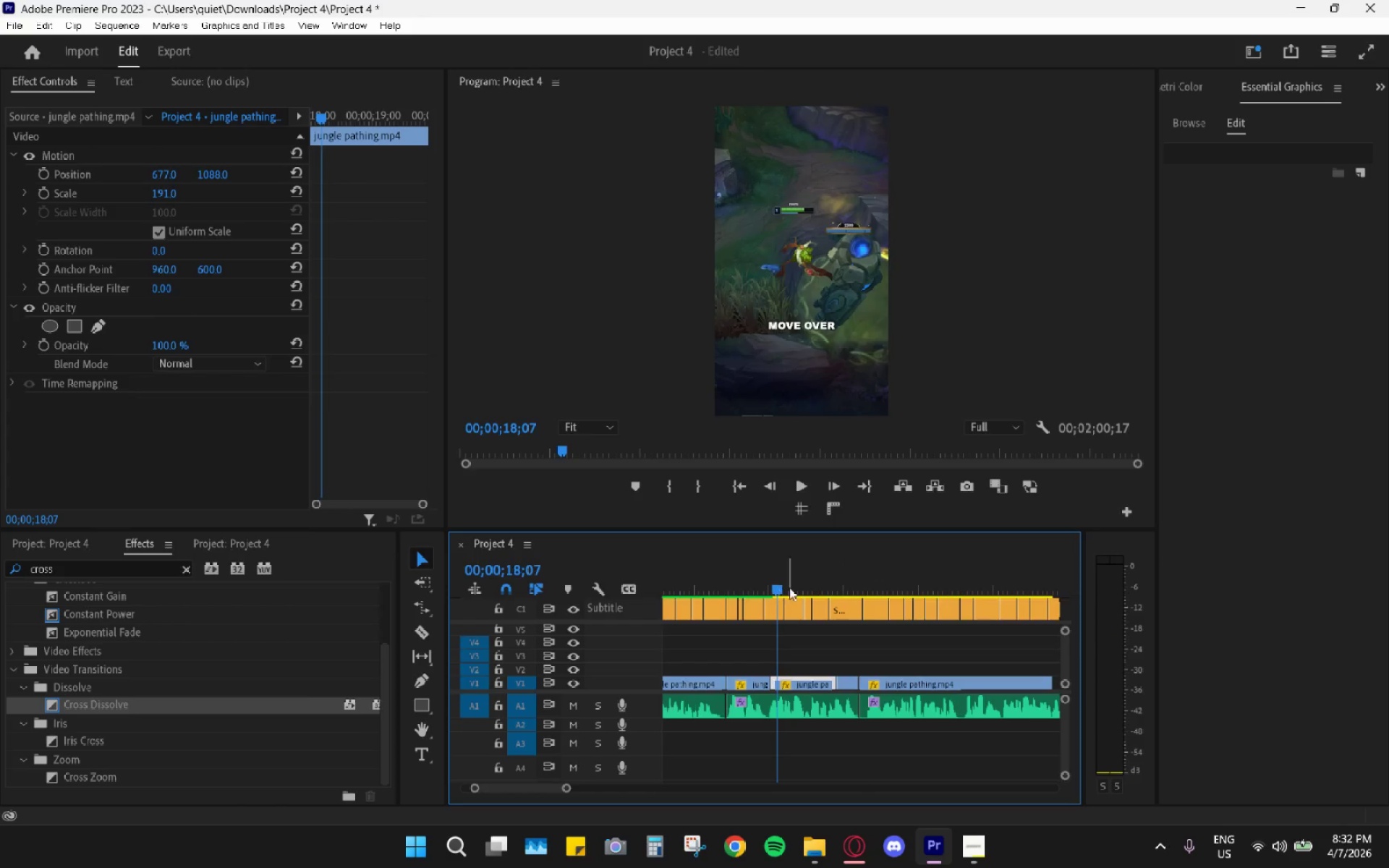 
key(Space)
 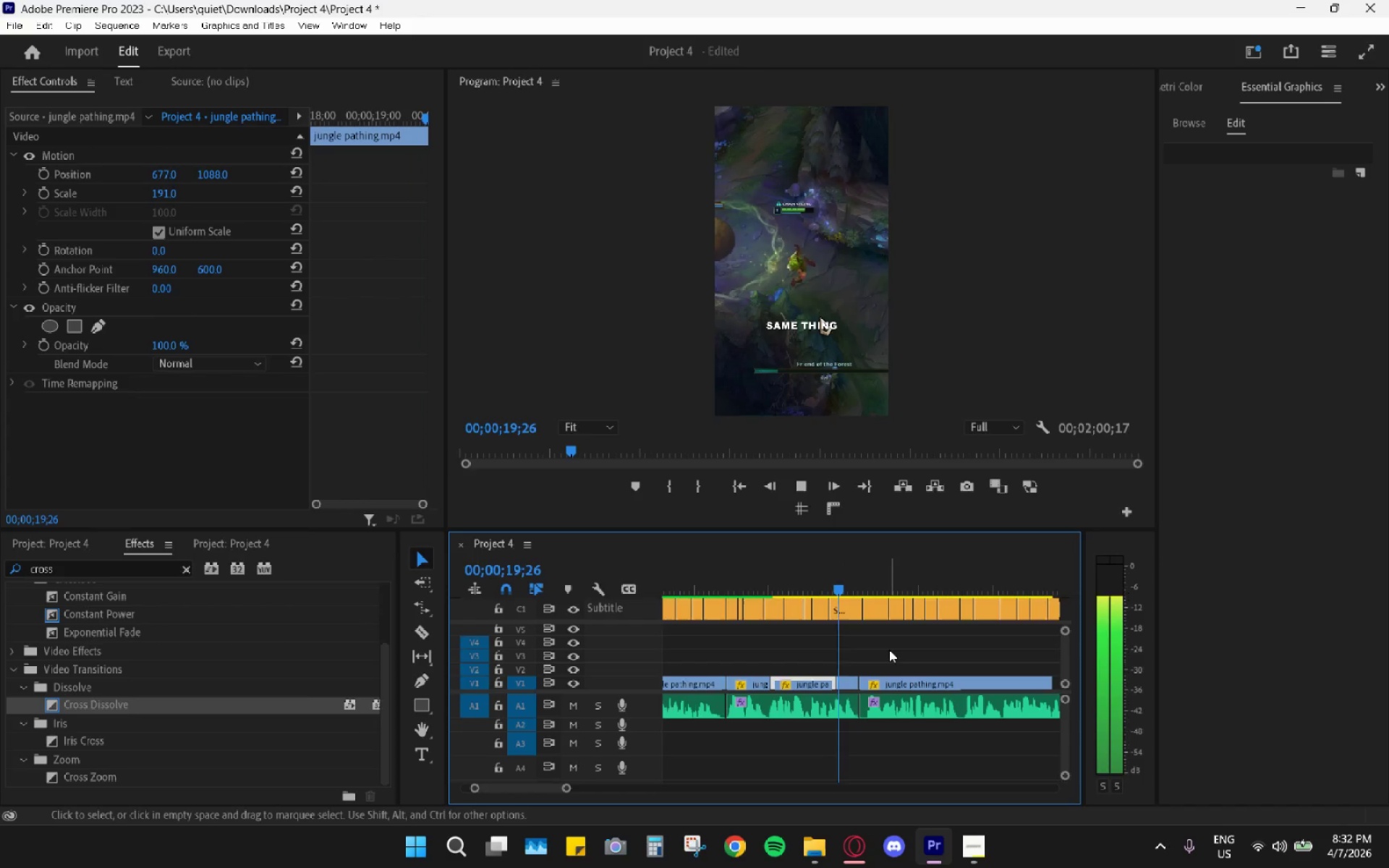 
key(Space)
 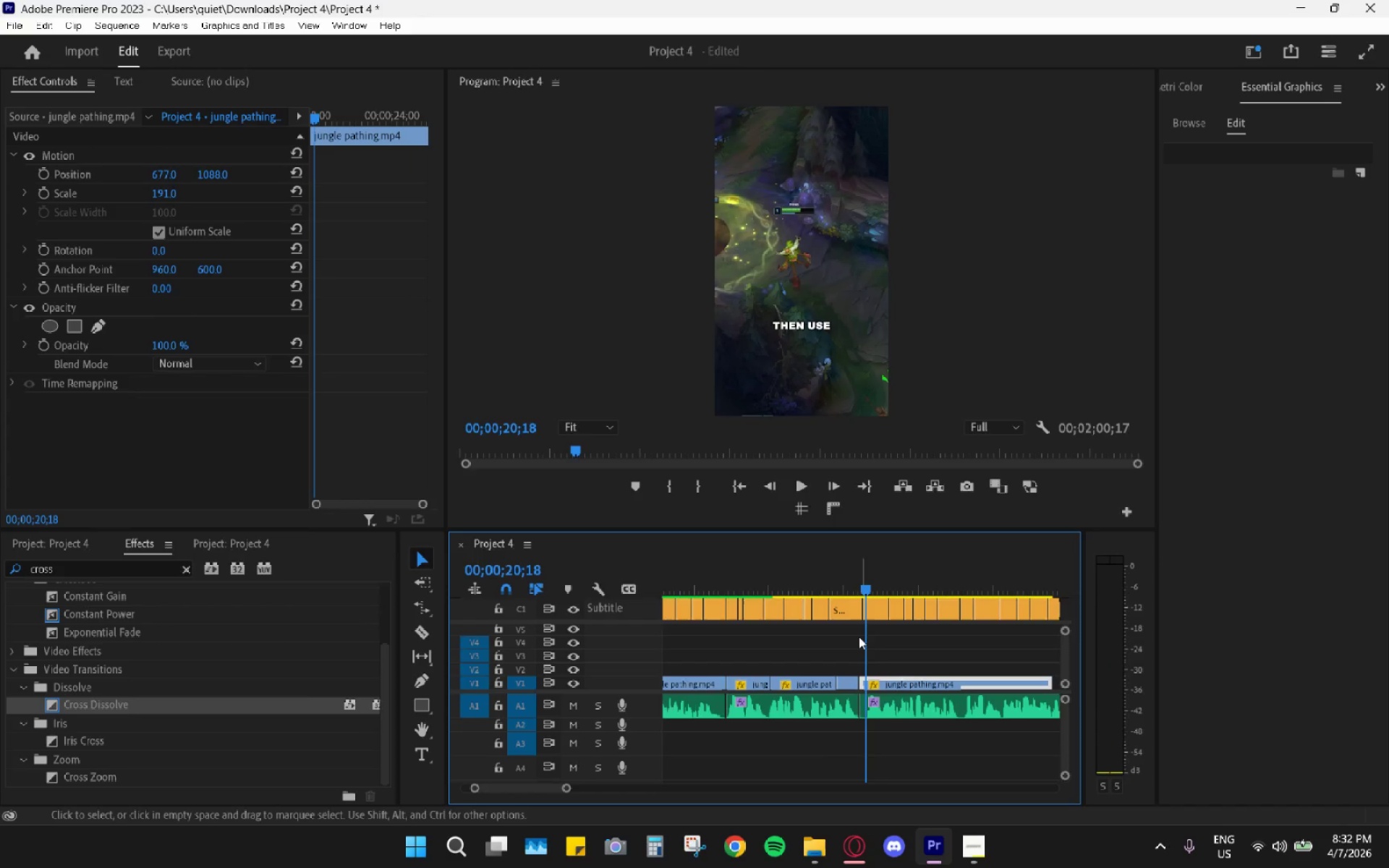 
hold_key(key=AltLeft, duration=0.53)
scroll: coordinate [883, 764], scroll_direction: up, amount: 4.0
 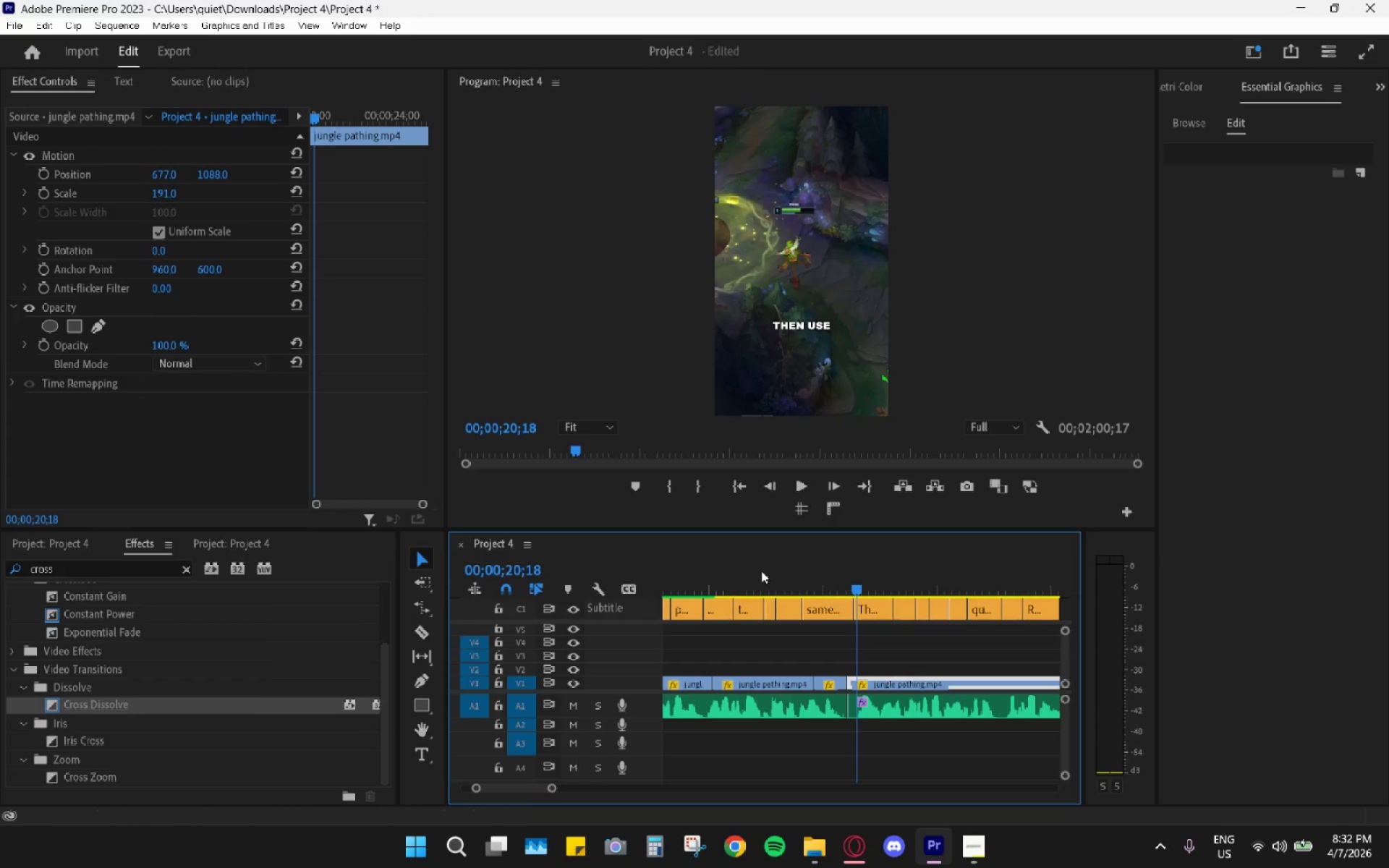 
left_click_drag(start_coordinate=[736, 570], to_coordinate=[712, 576])
 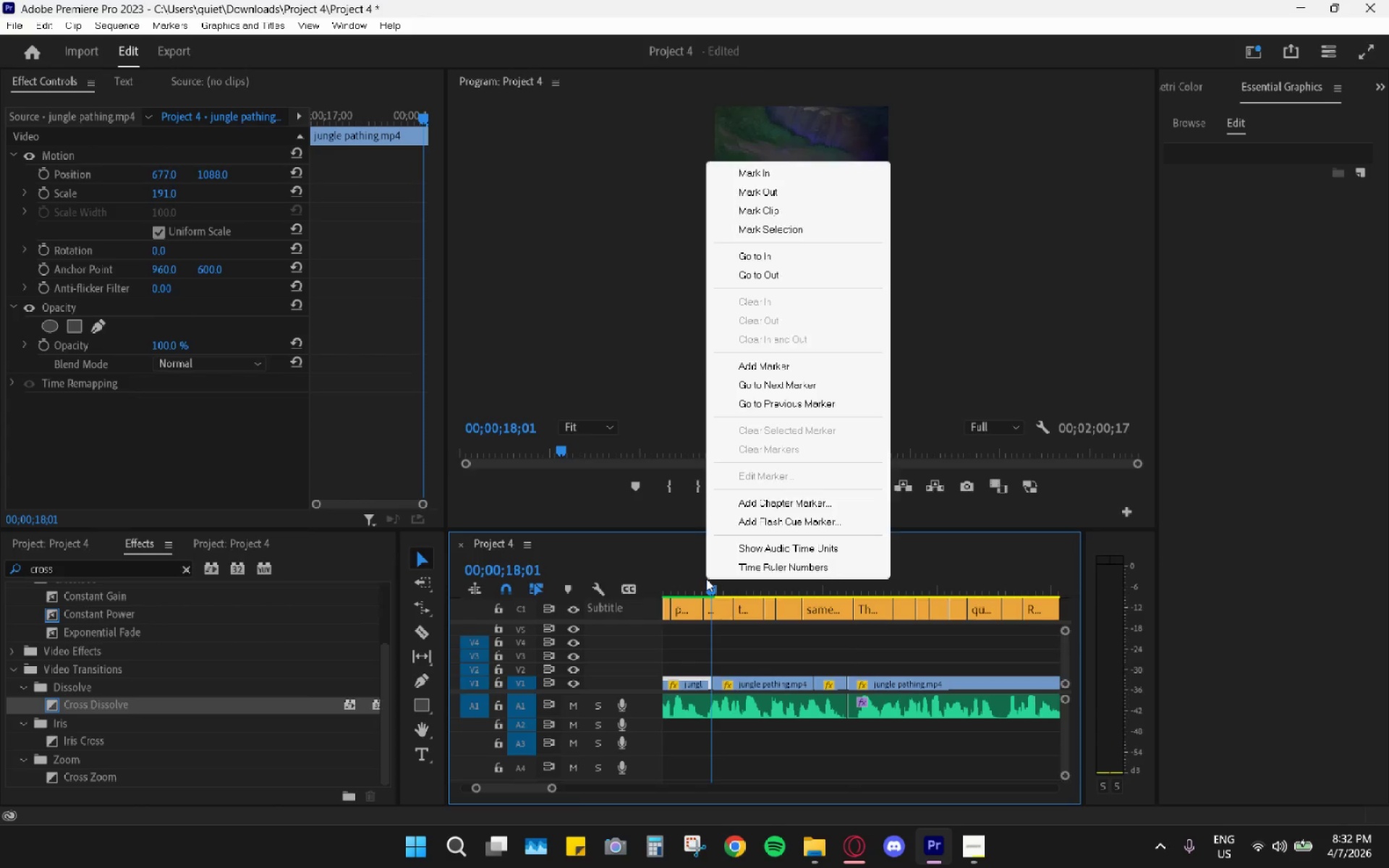 
right_click([706, 579])
 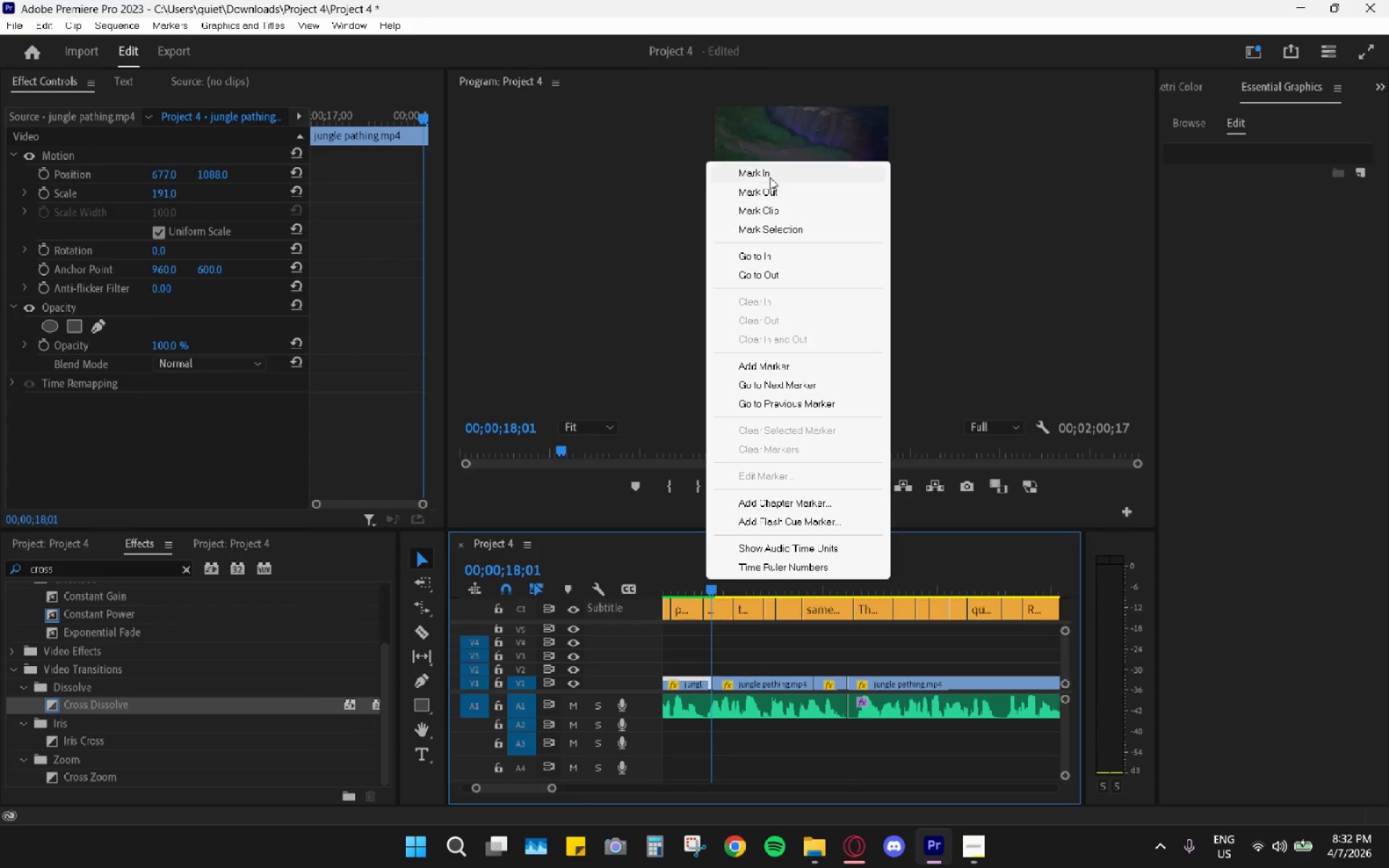 
left_click([768, 171])
 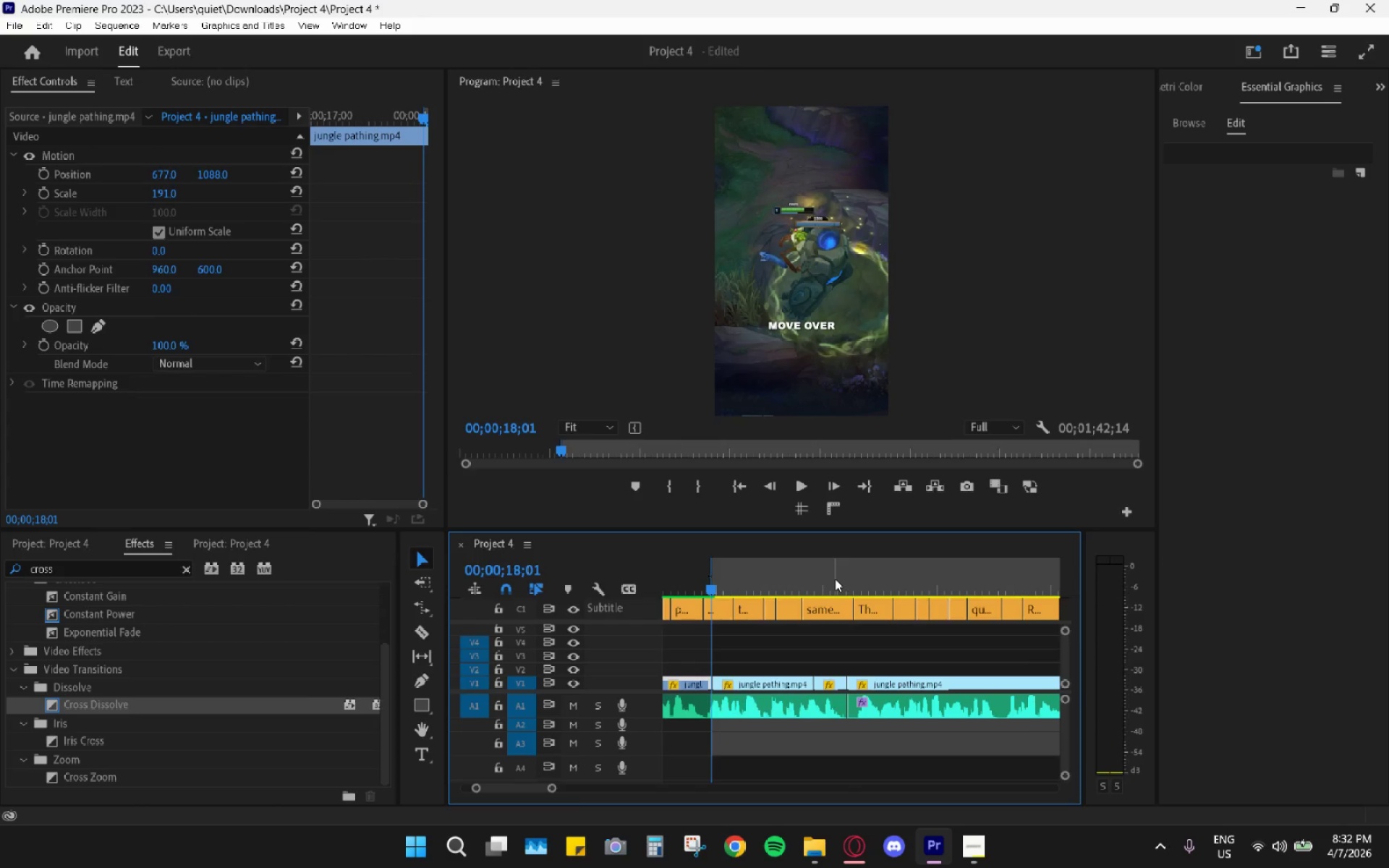 
left_click_drag(start_coordinate=[837, 567], to_coordinate=[849, 569])
 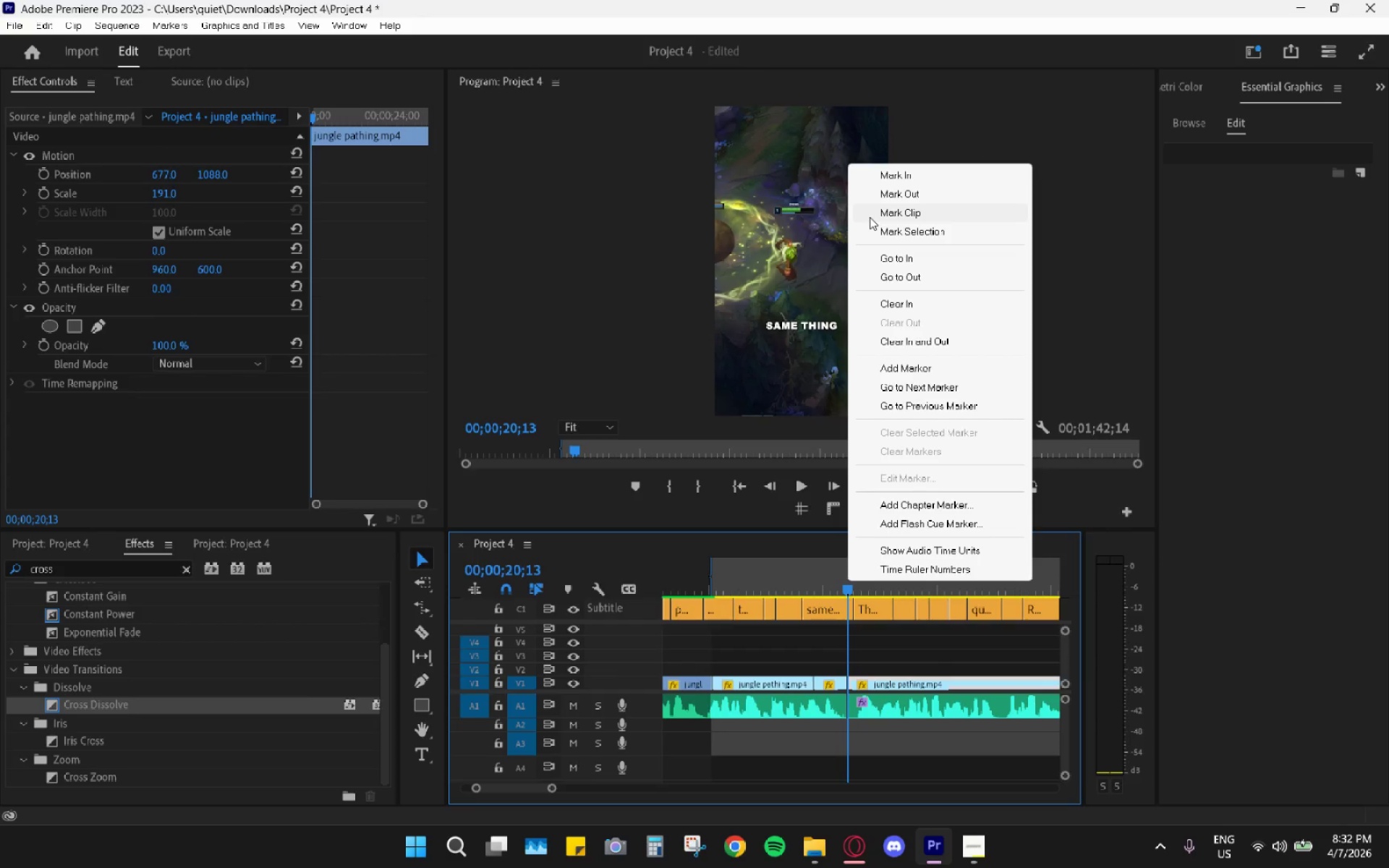 
left_click([885, 197])
 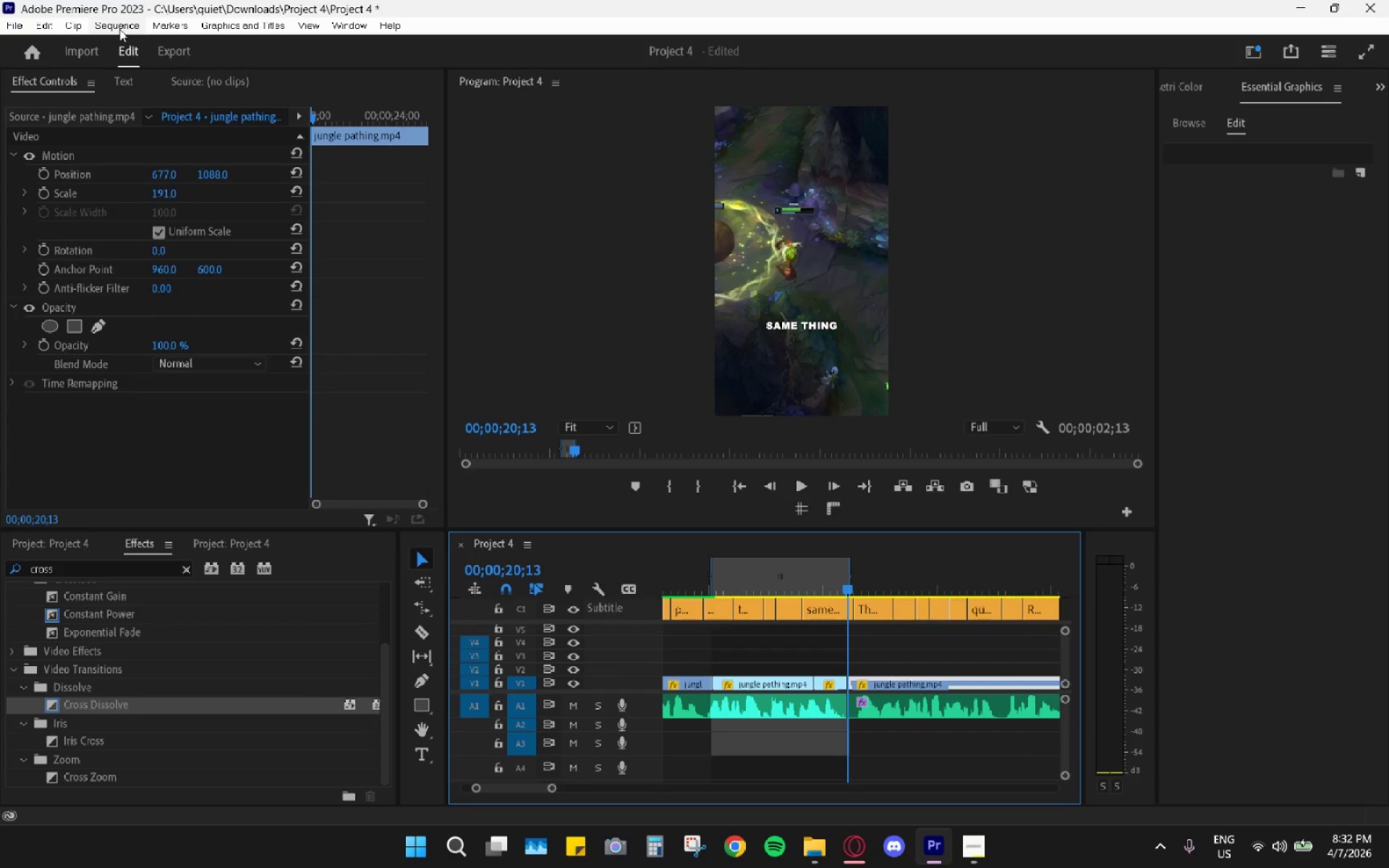 
left_click([116, 22])
 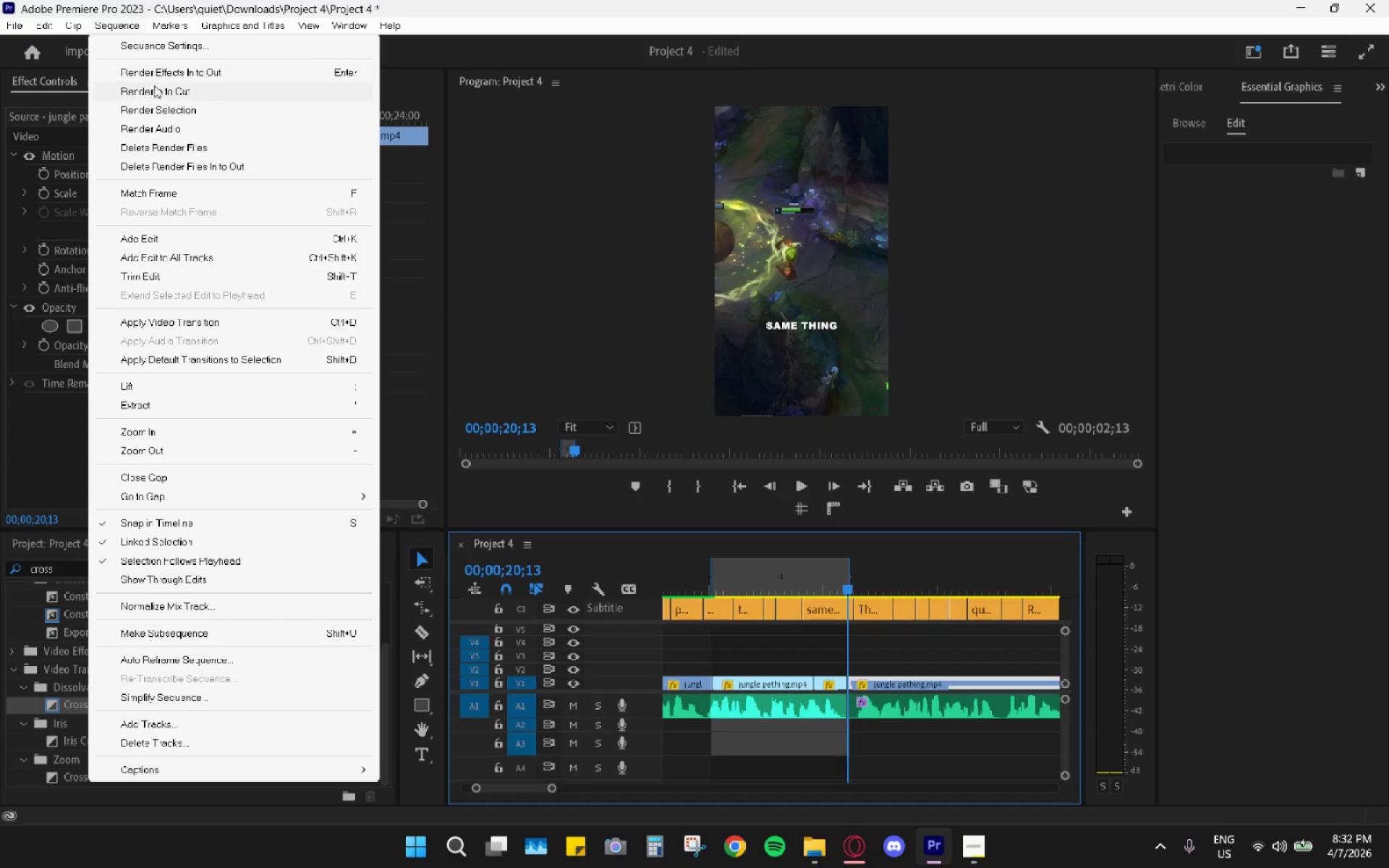 
left_click([157, 93])
 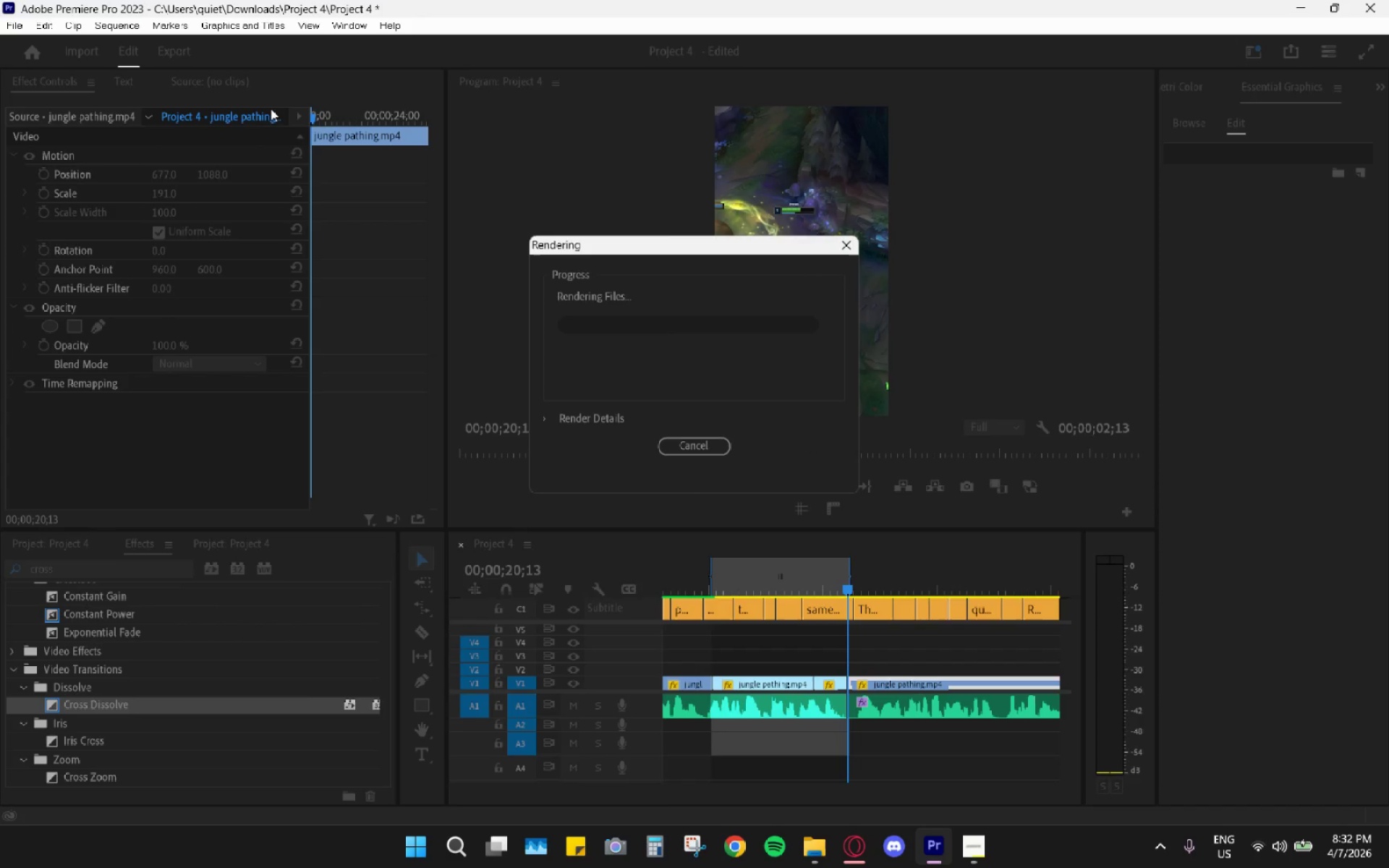 
mouse_move([467, 153])
 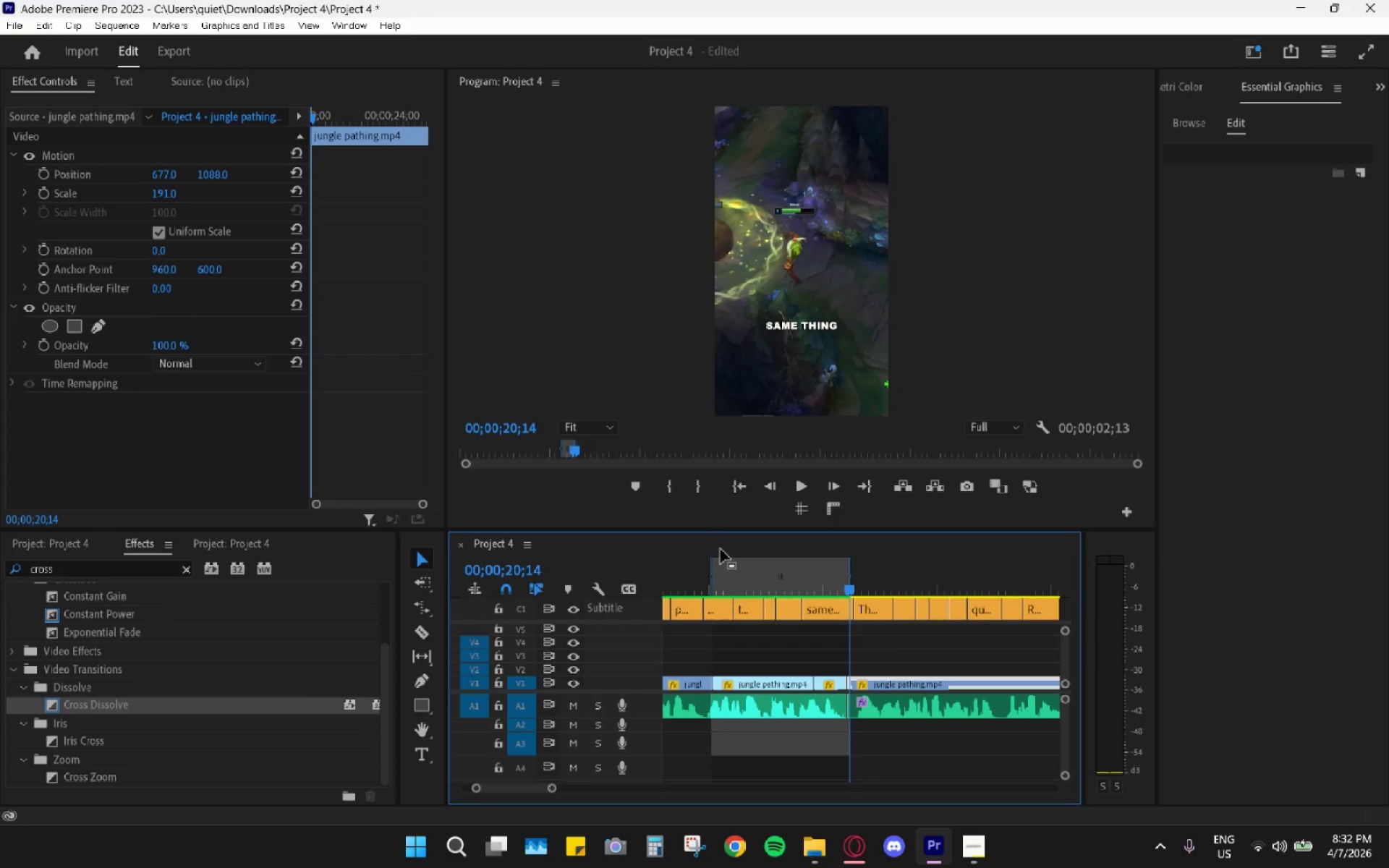 
right_click([756, 576])
 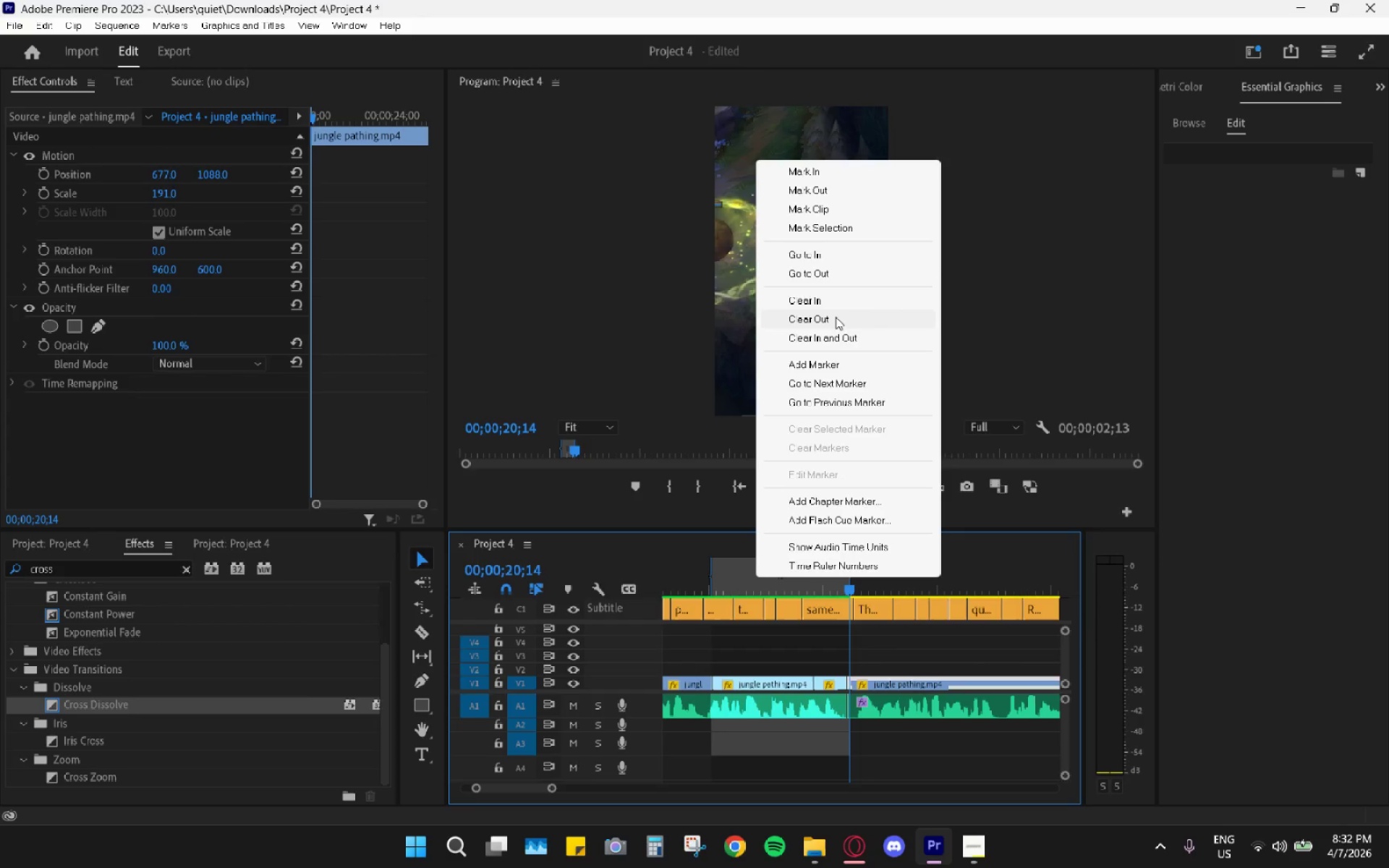 
left_click([832, 340])
 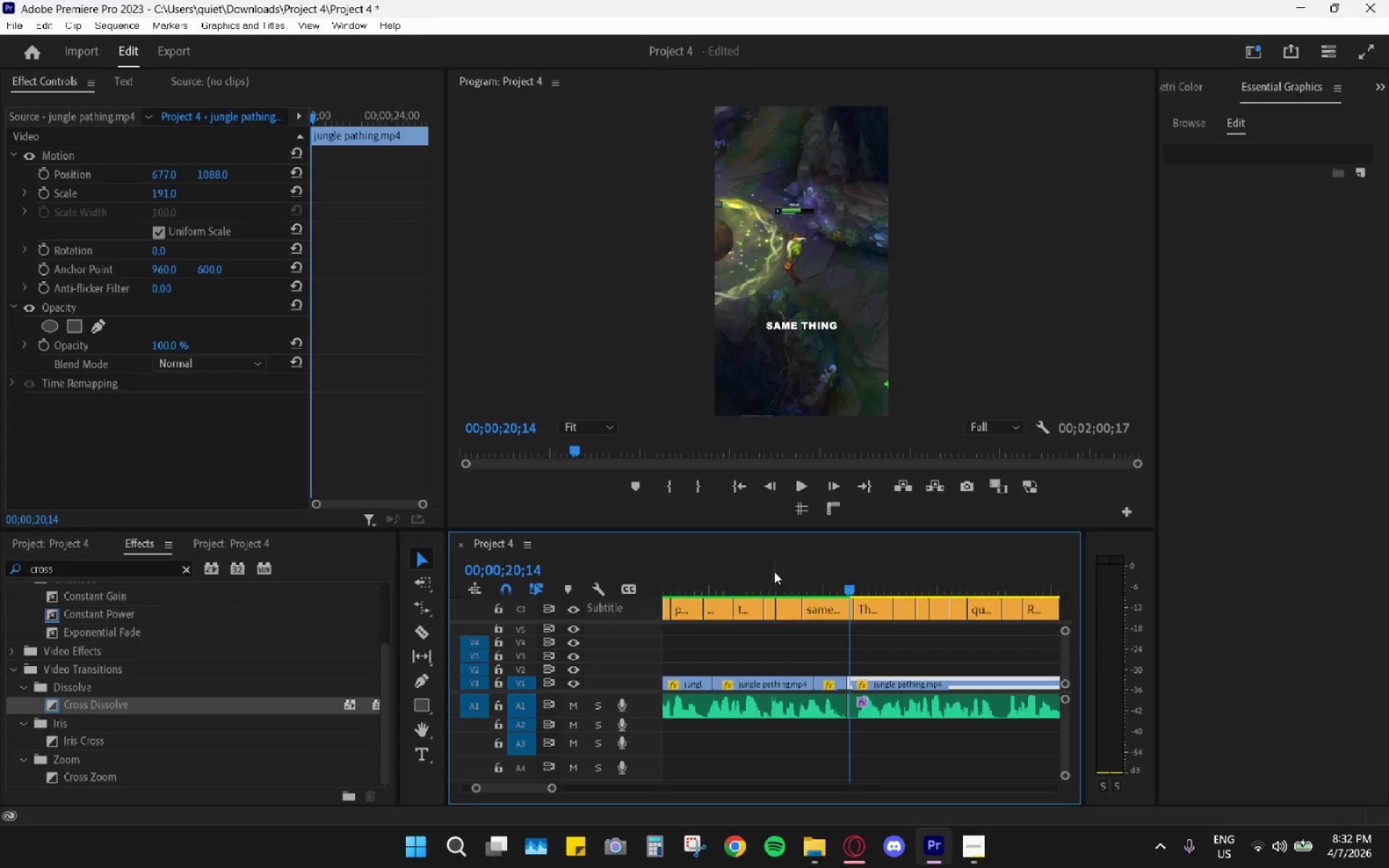 
left_click_drag(start_coordinate=[759, 566], to_coordinate=[700, 567])
 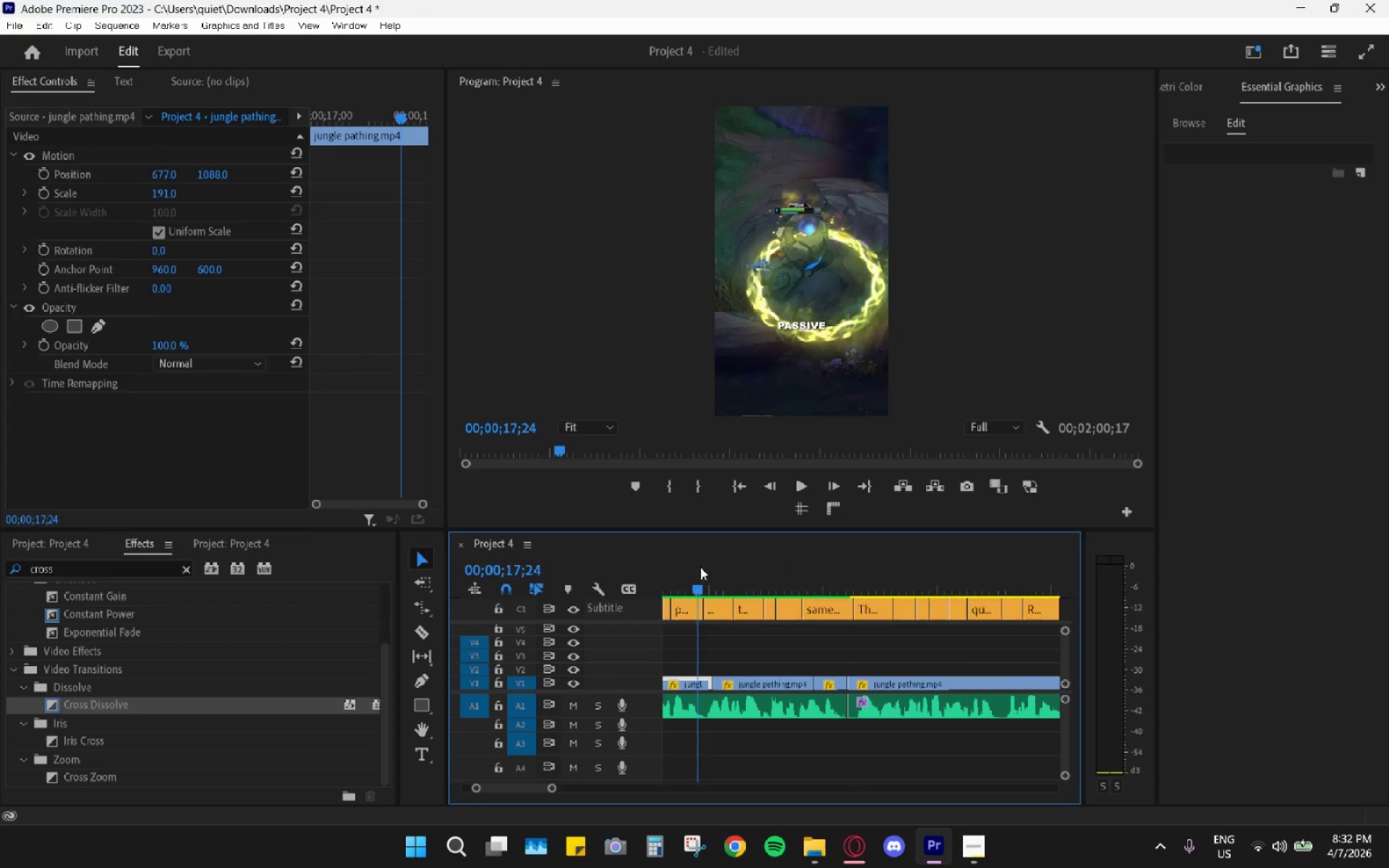 
key(Space)
 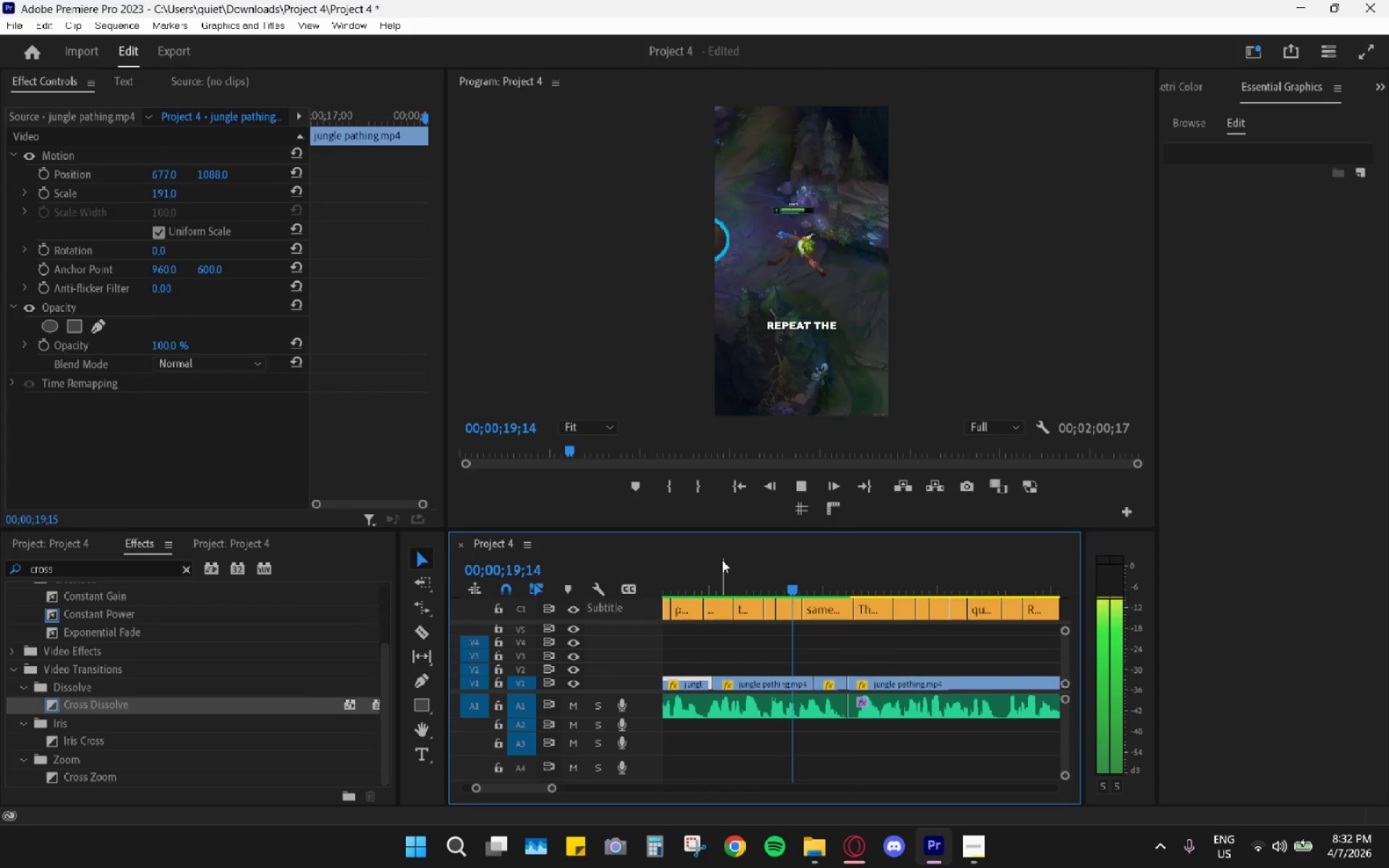 
key(Space)
 